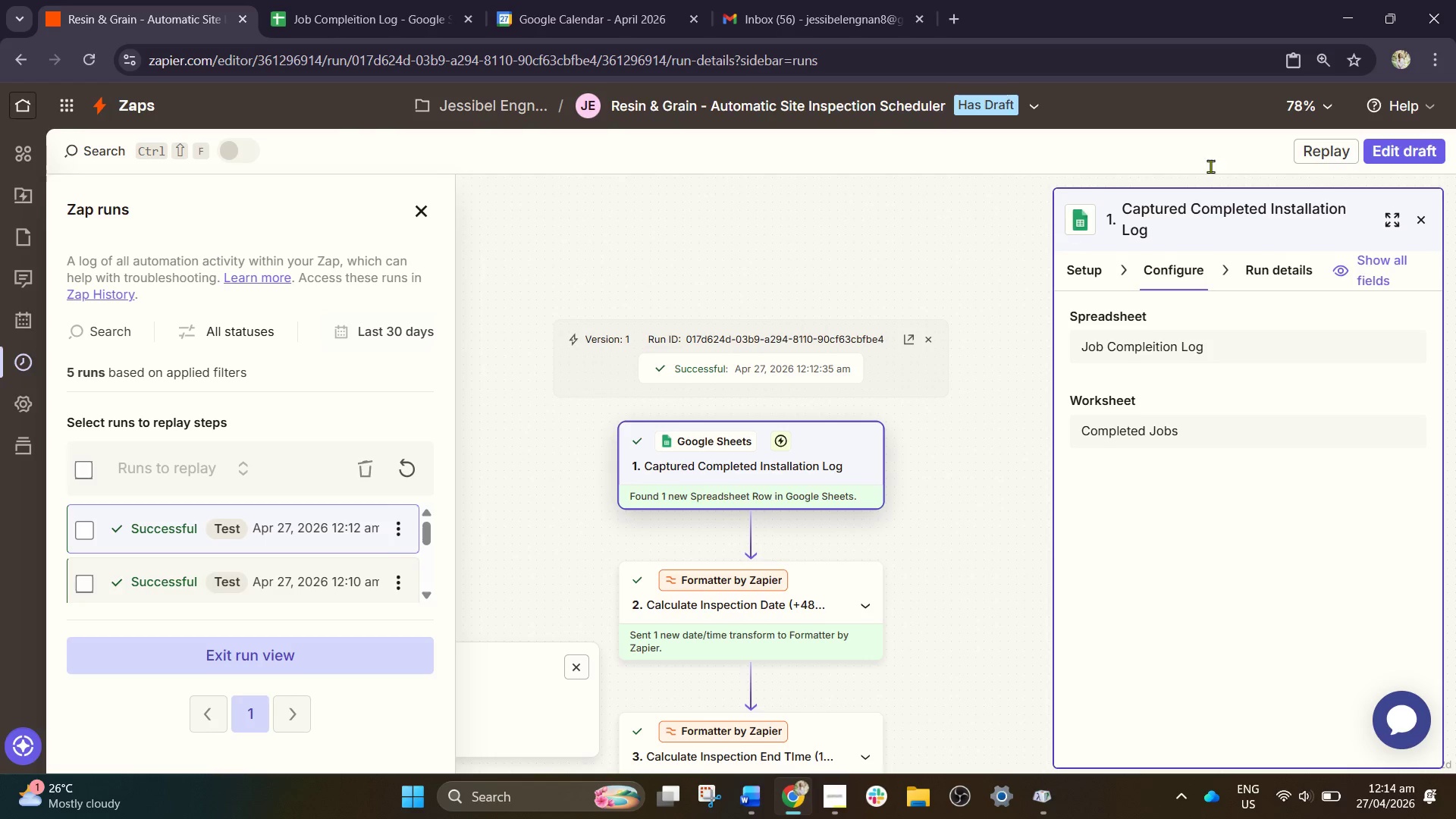 
left_click([307, 317])
 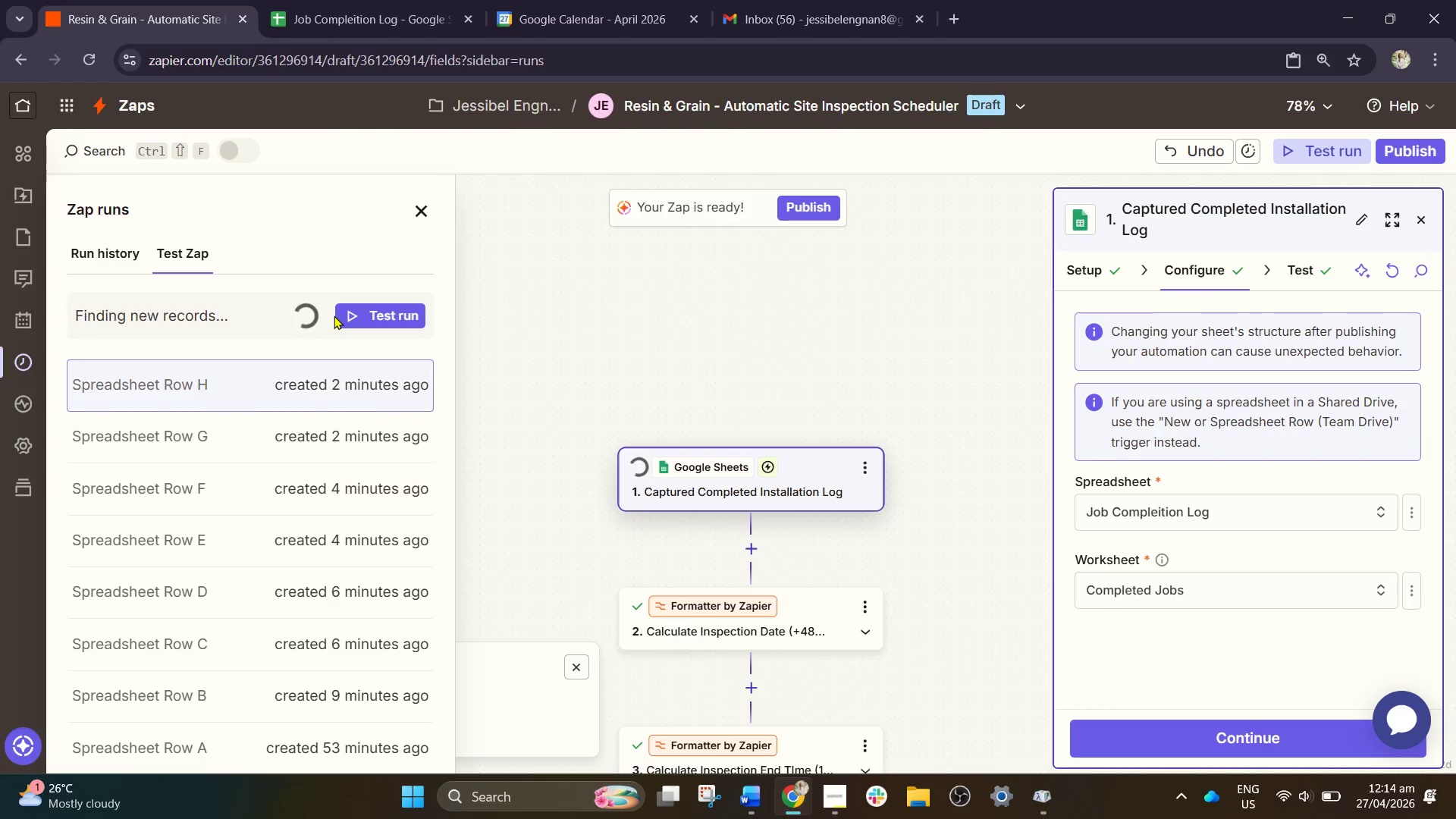 
left_click([335, 369])
 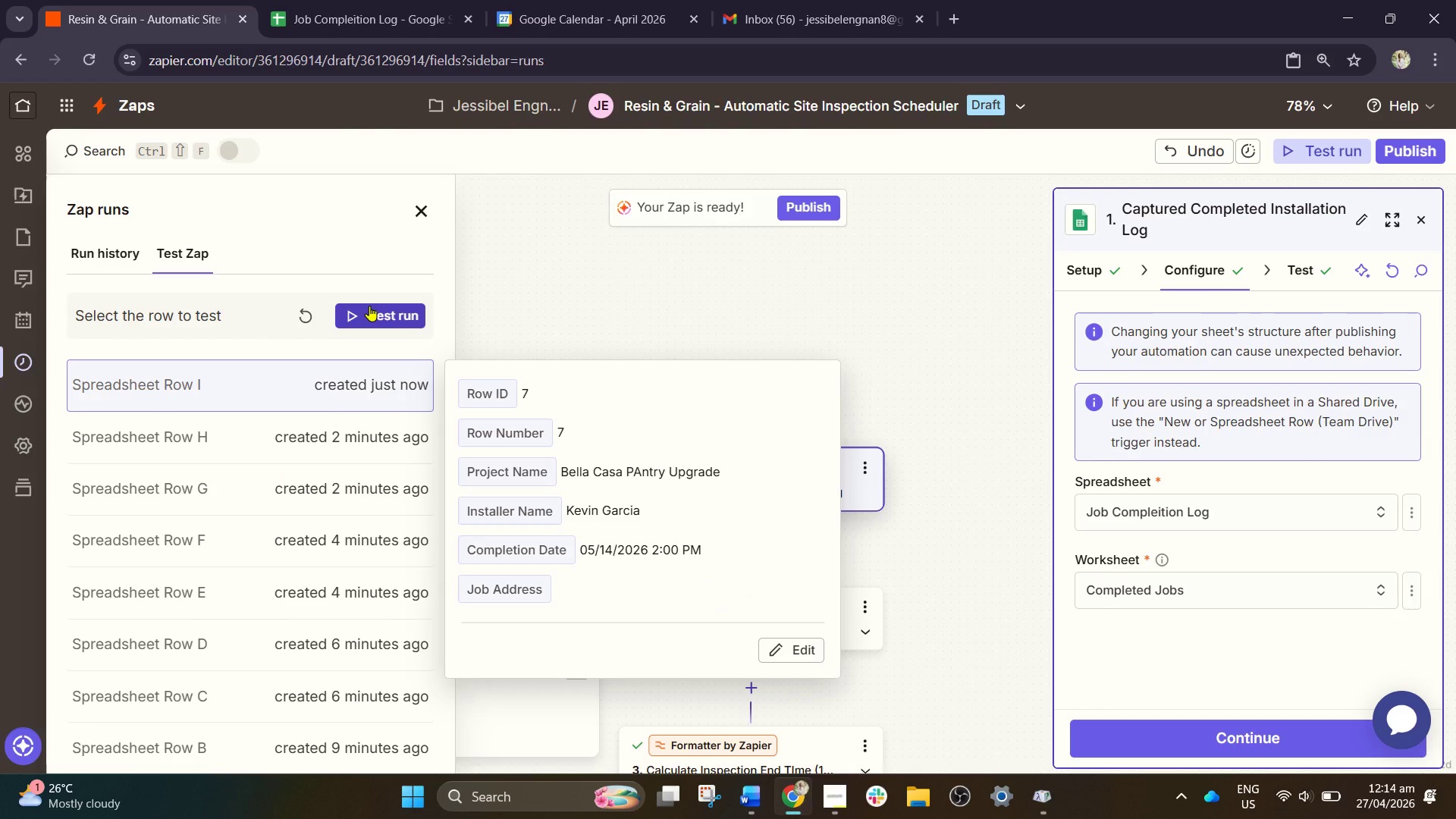 
left_click([369, 306])
 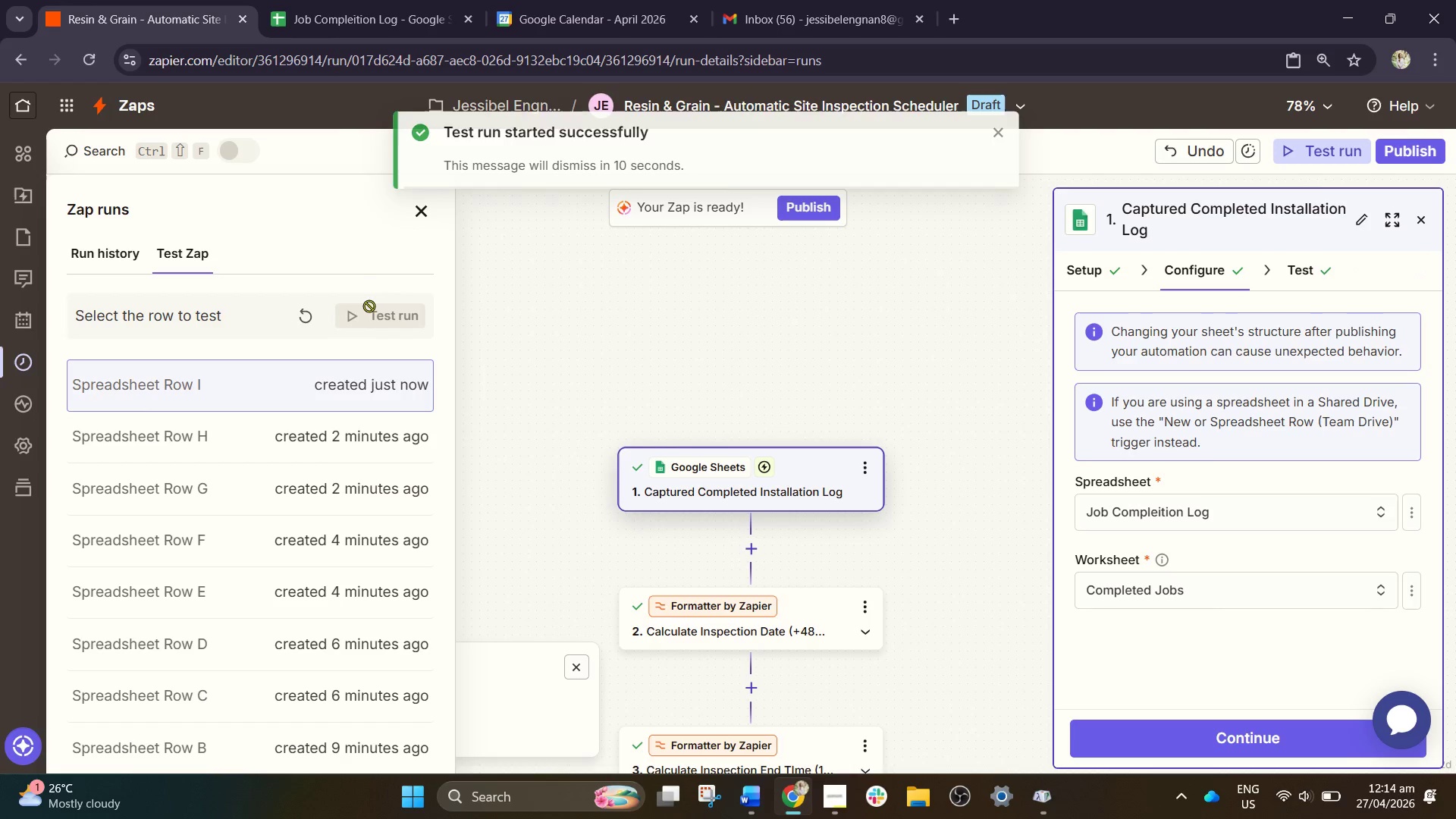 
left_click([340, 0])
 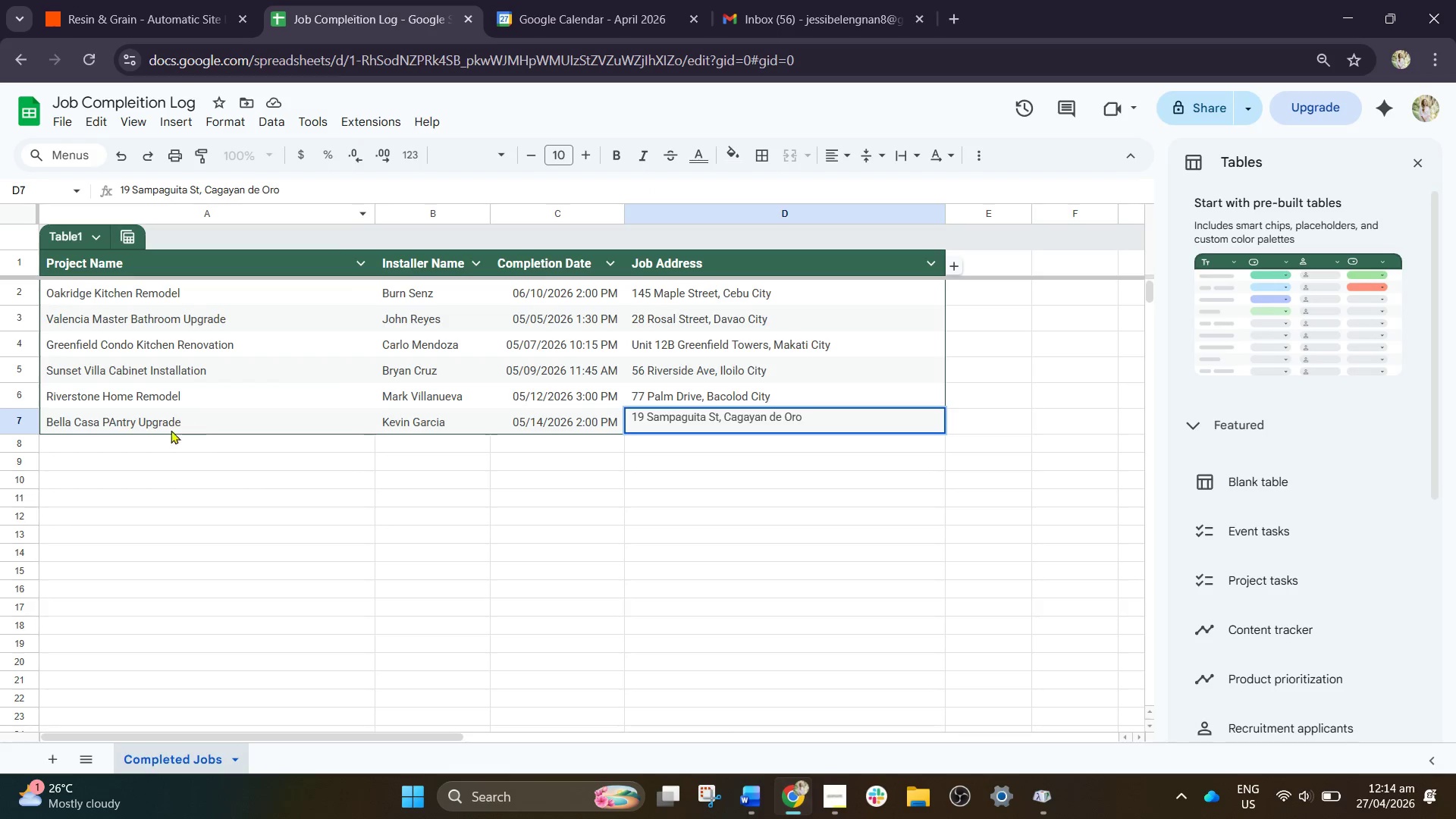 
left_click([157, 441])
 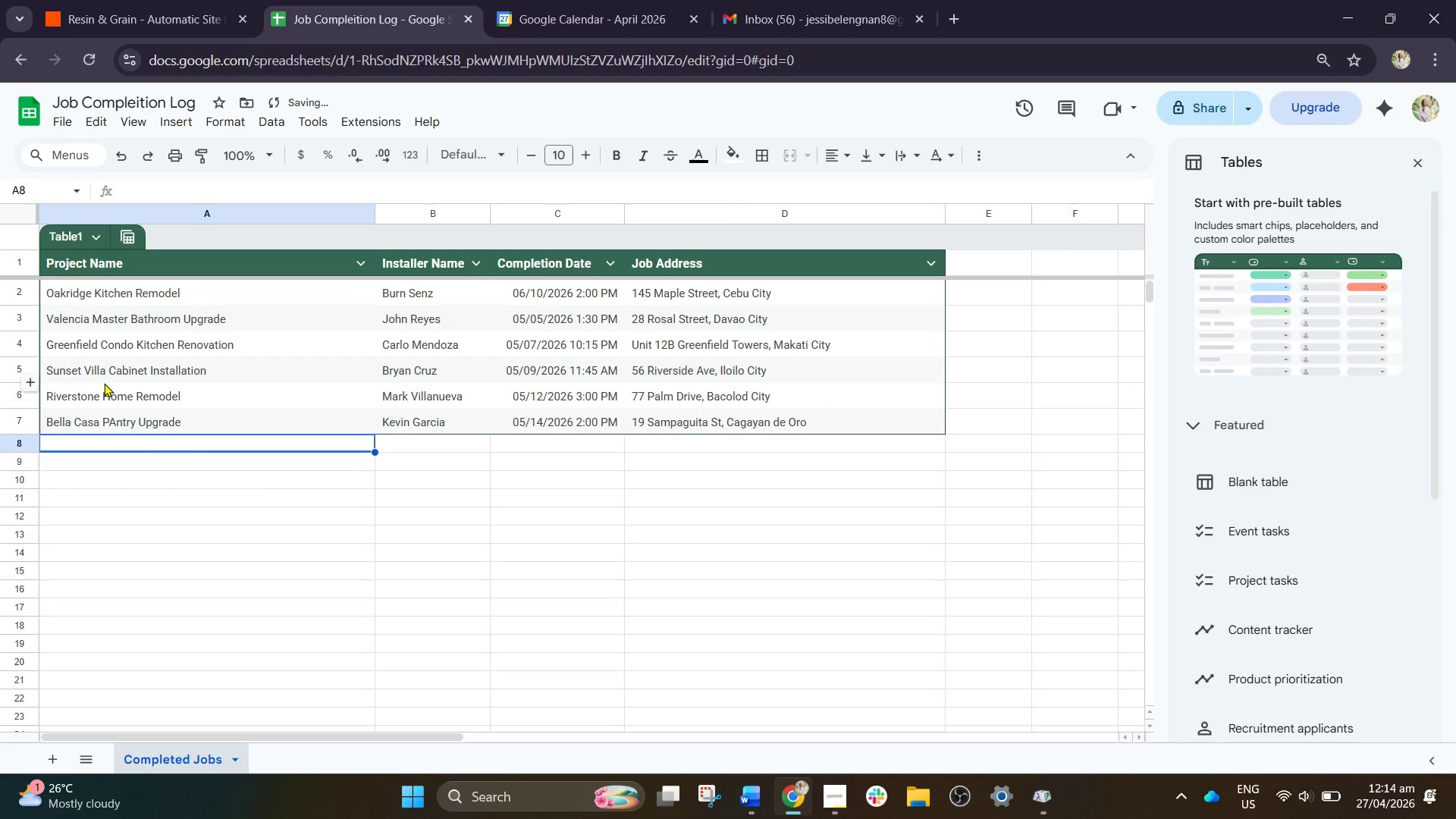 
type(North Point)
key(Backspace)
key(Backspace)
key(Backspace)
key(Backspace)
key(Backspace)
key(Backspace)
type(point Kitchen Fit-Out)
key(Tab)
type(Adrian Flores)
key(Tab)
type(05/18/2026 )
 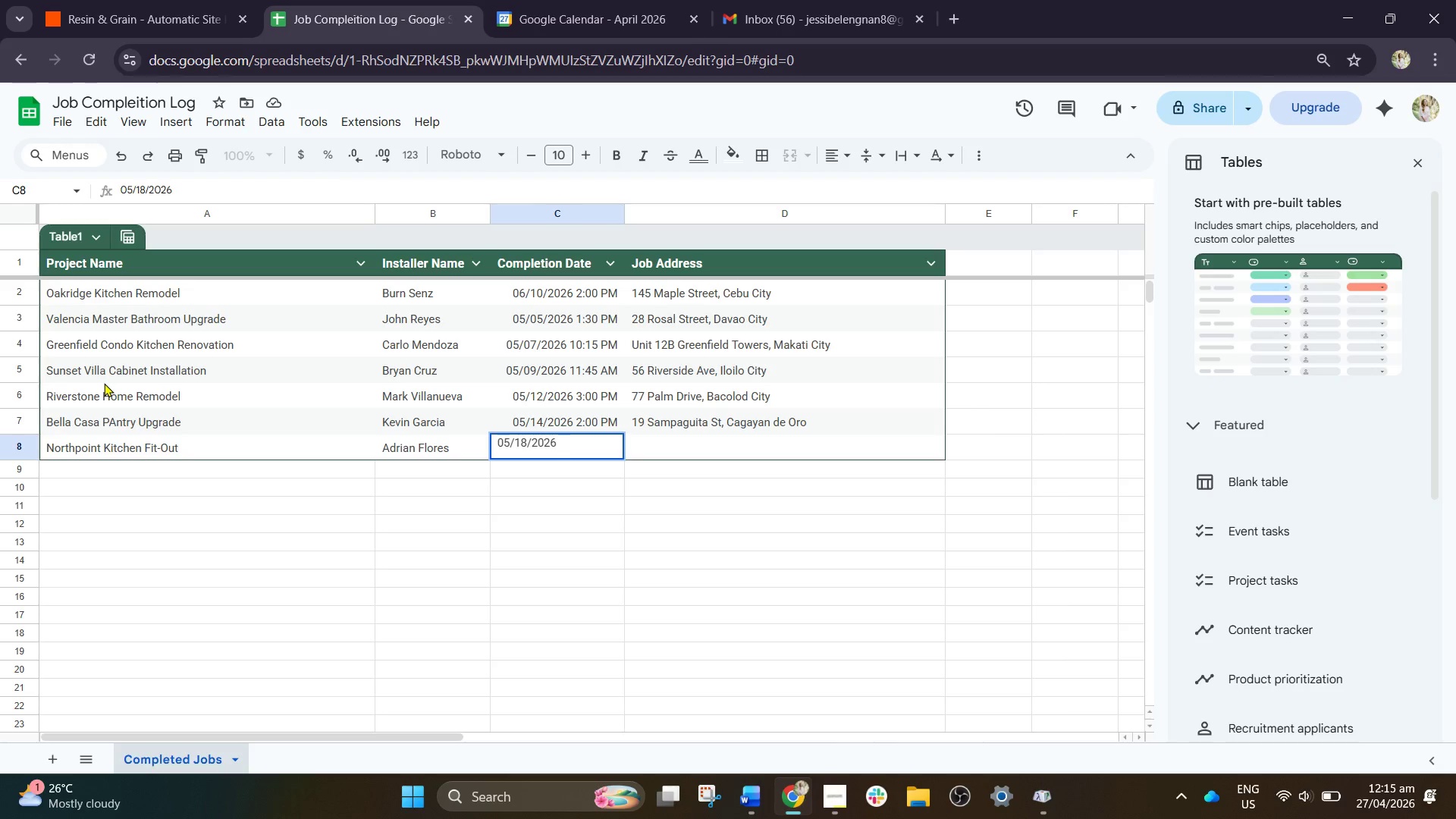 
type(8:30 Am)
key(Backspace)
type(M)
key(Tab)
 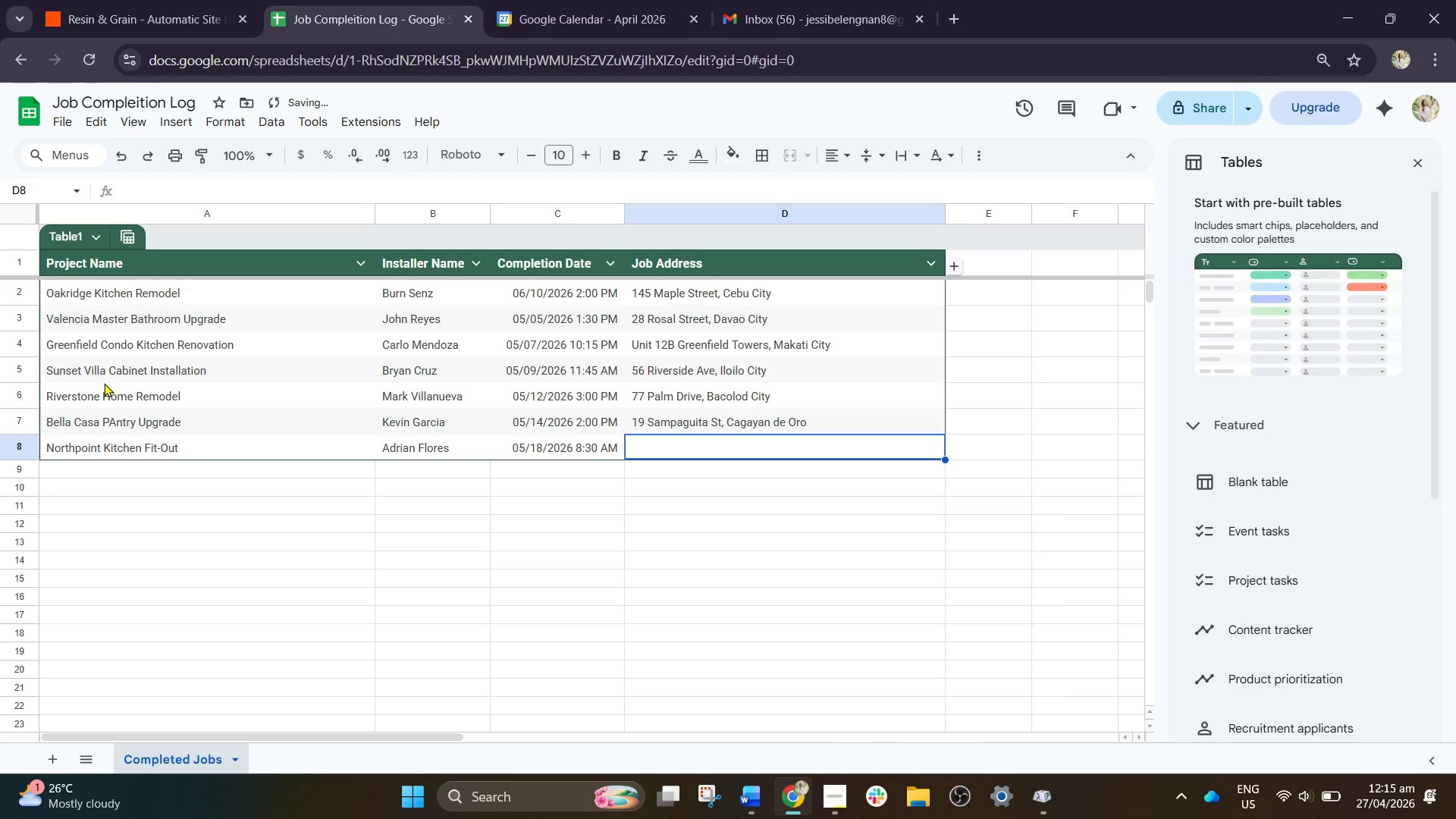 
wait(7.19)
 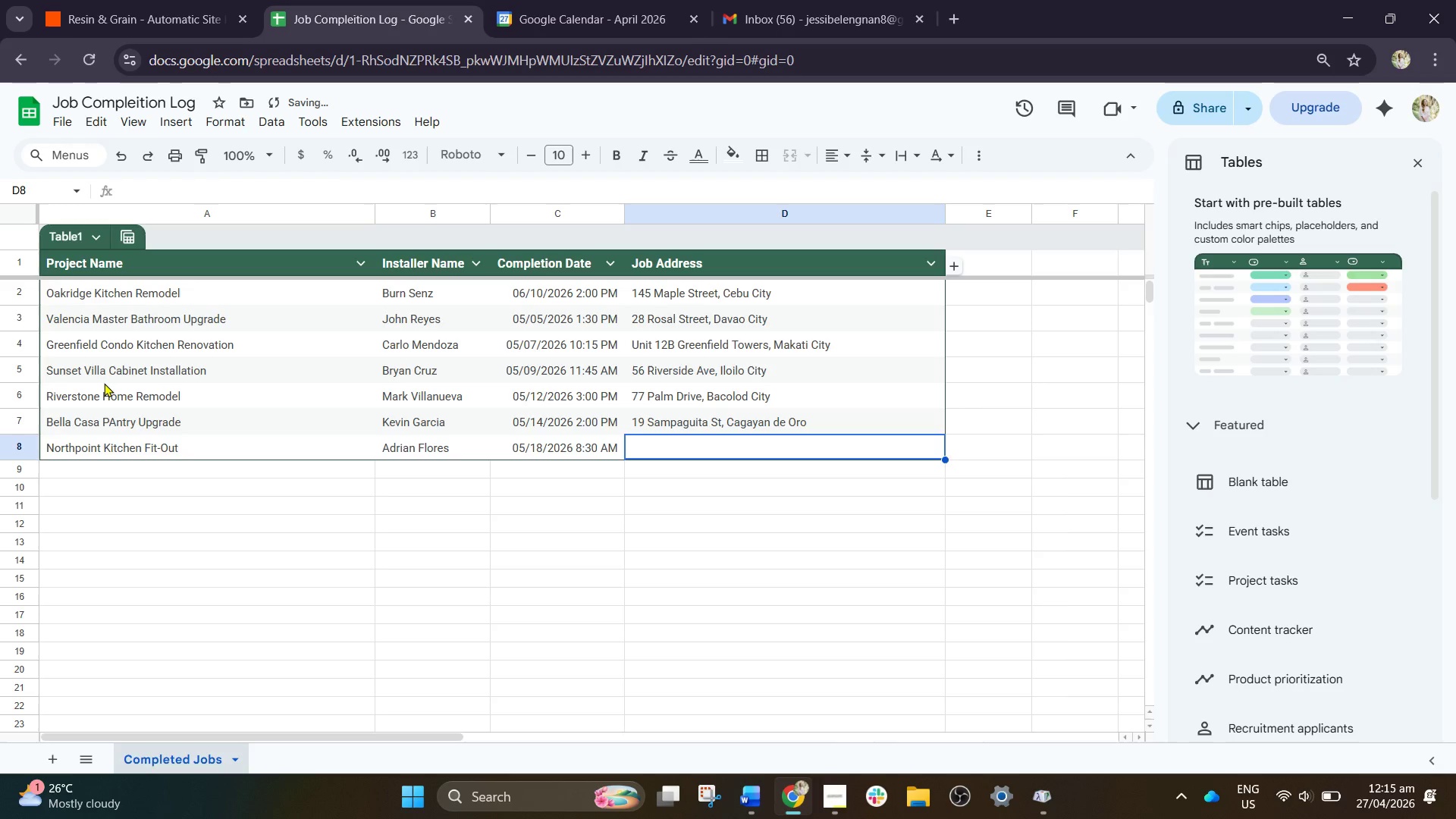 
type(210 Northpoint Residence )
 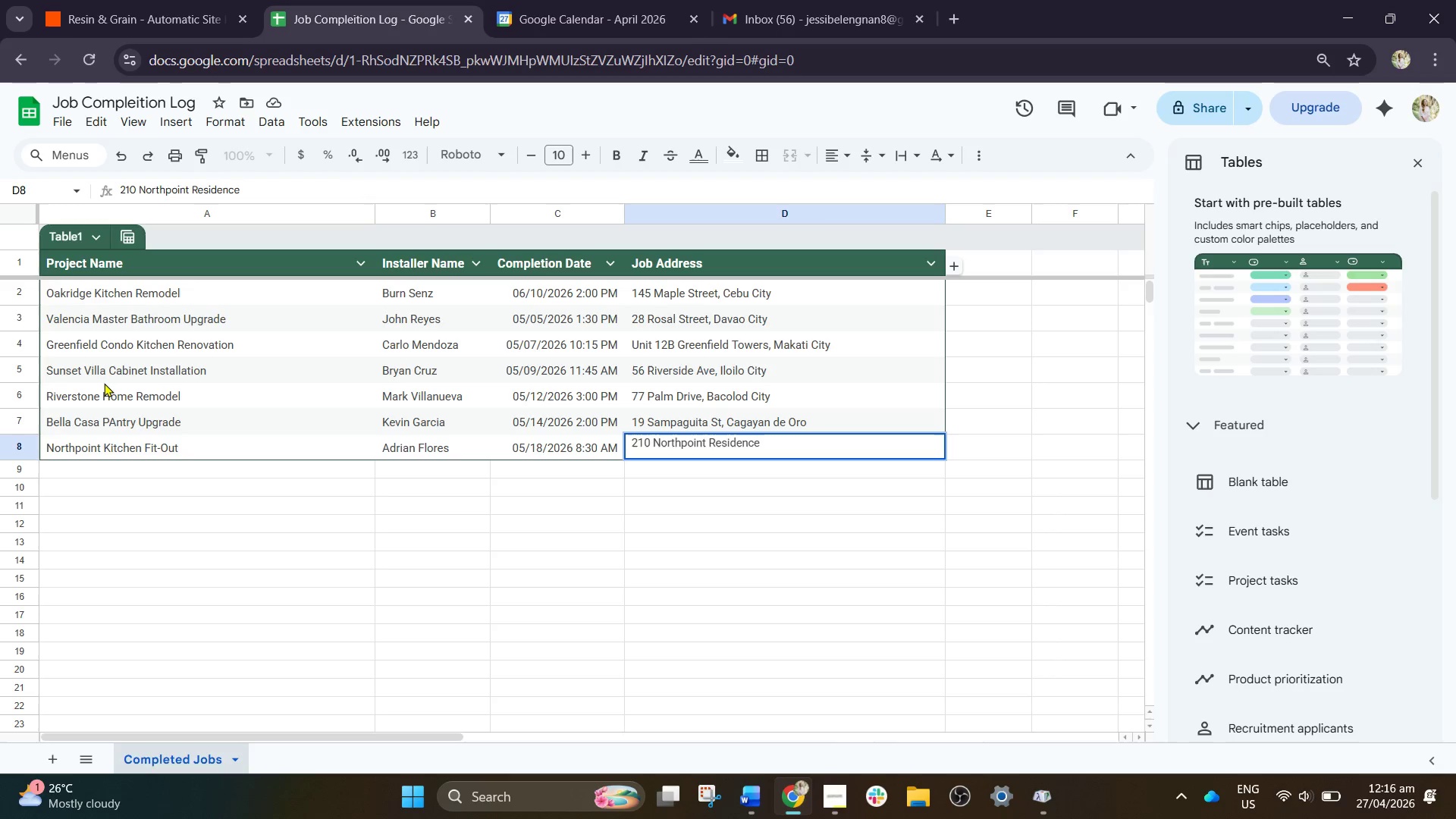 
key(Backspace)
type(s, Quezon City)
 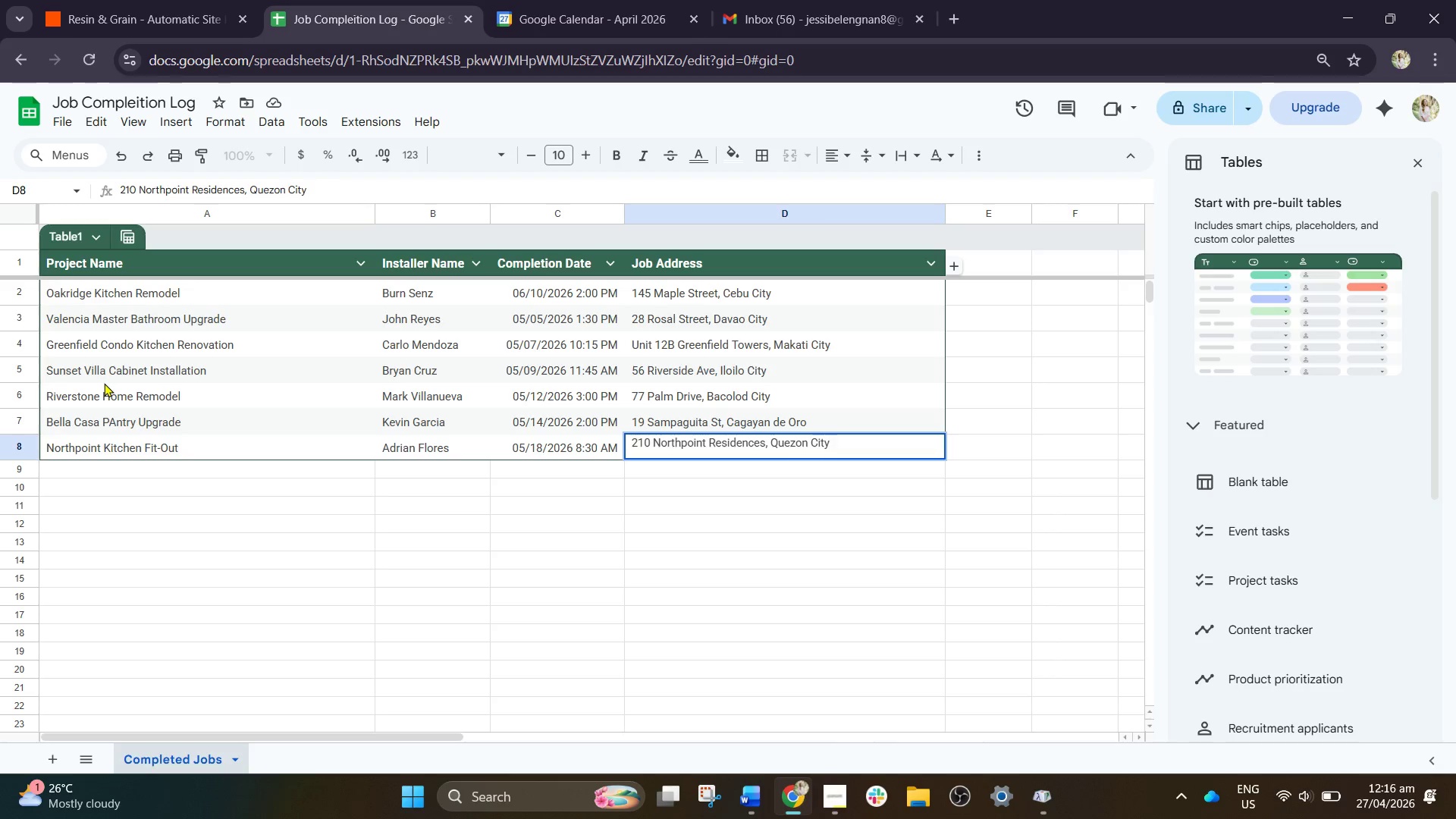 
left_click([1377, 143])
 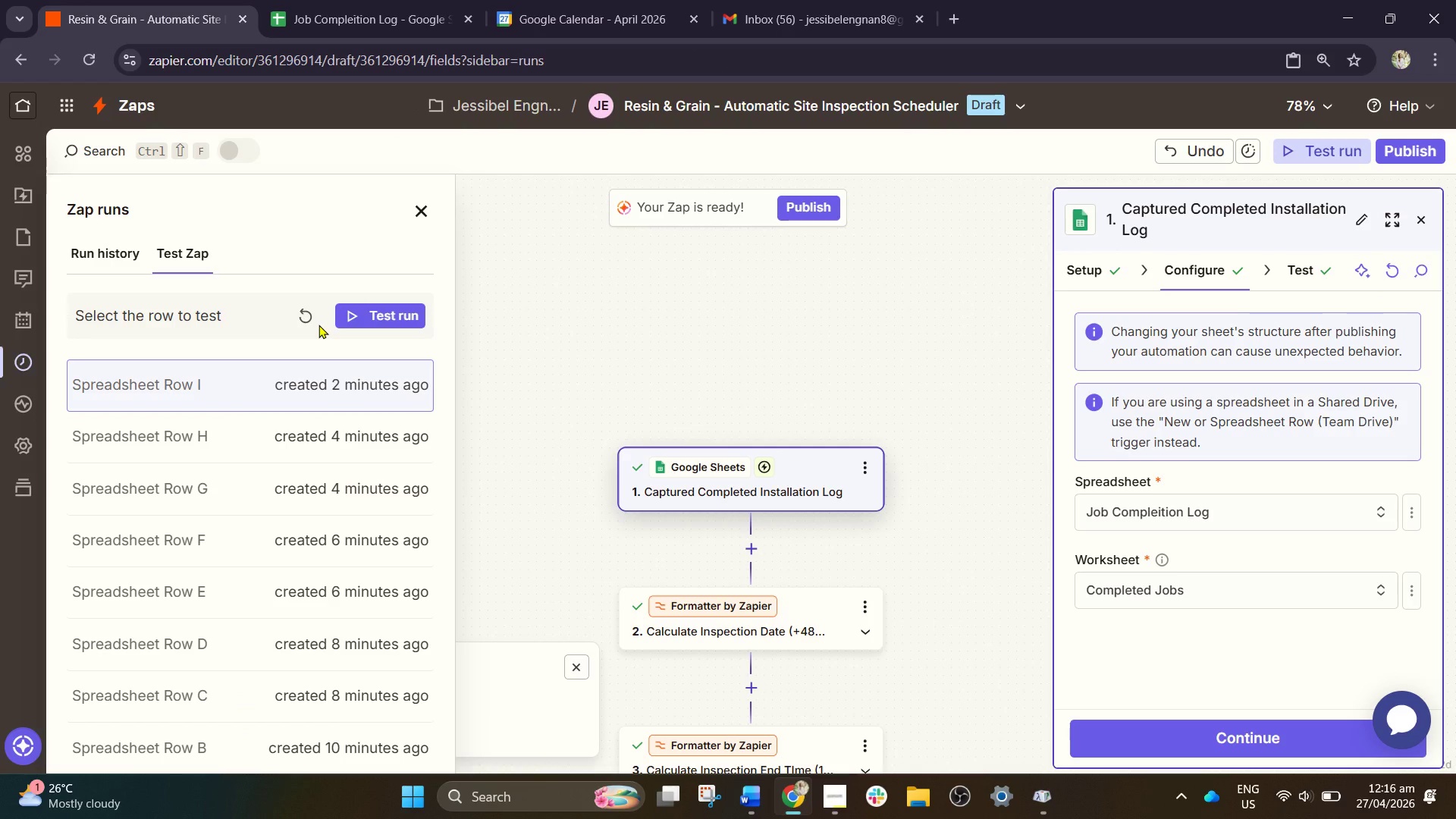 
left_click([304, 311])
 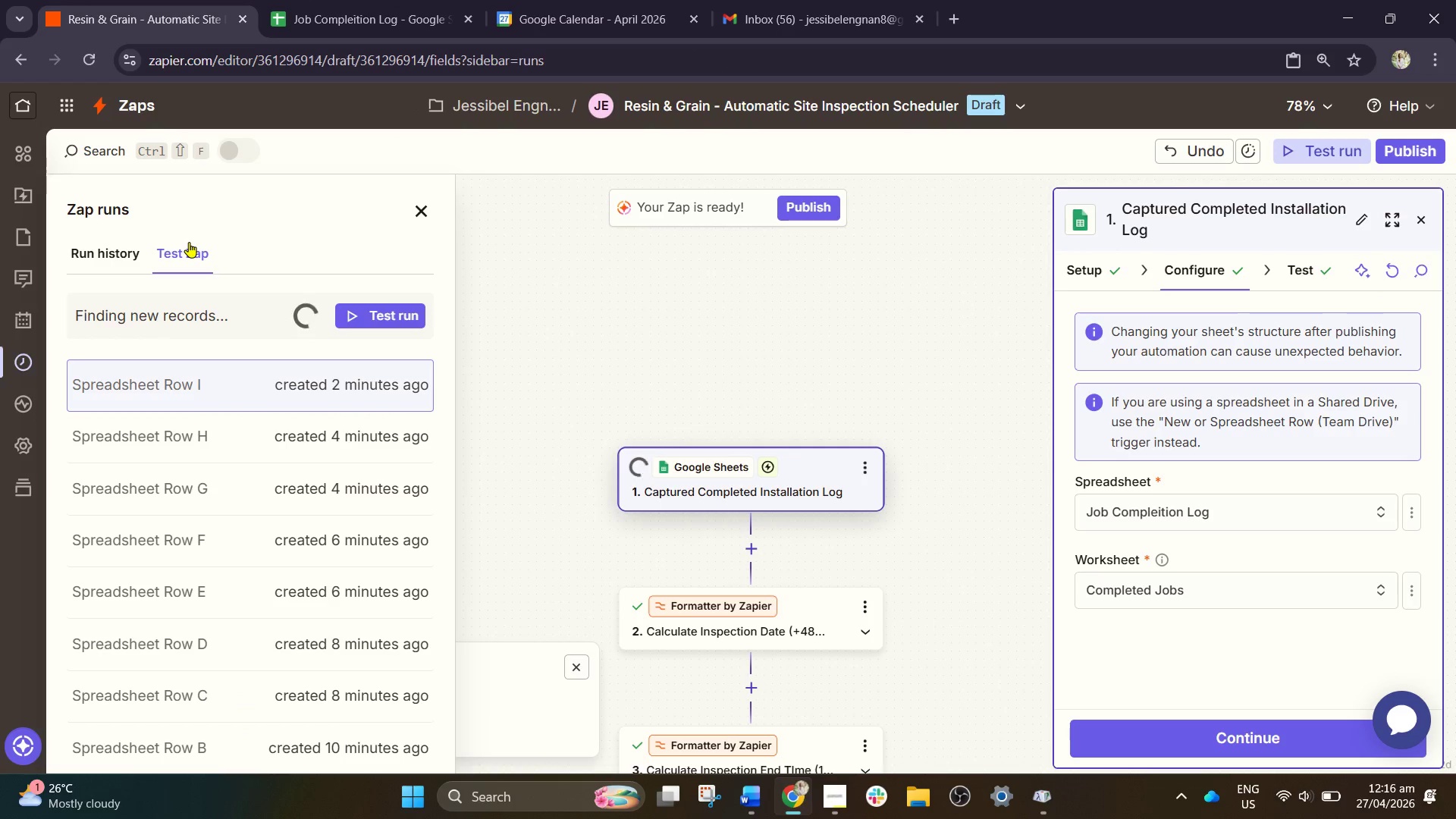 
wait(7.38)
 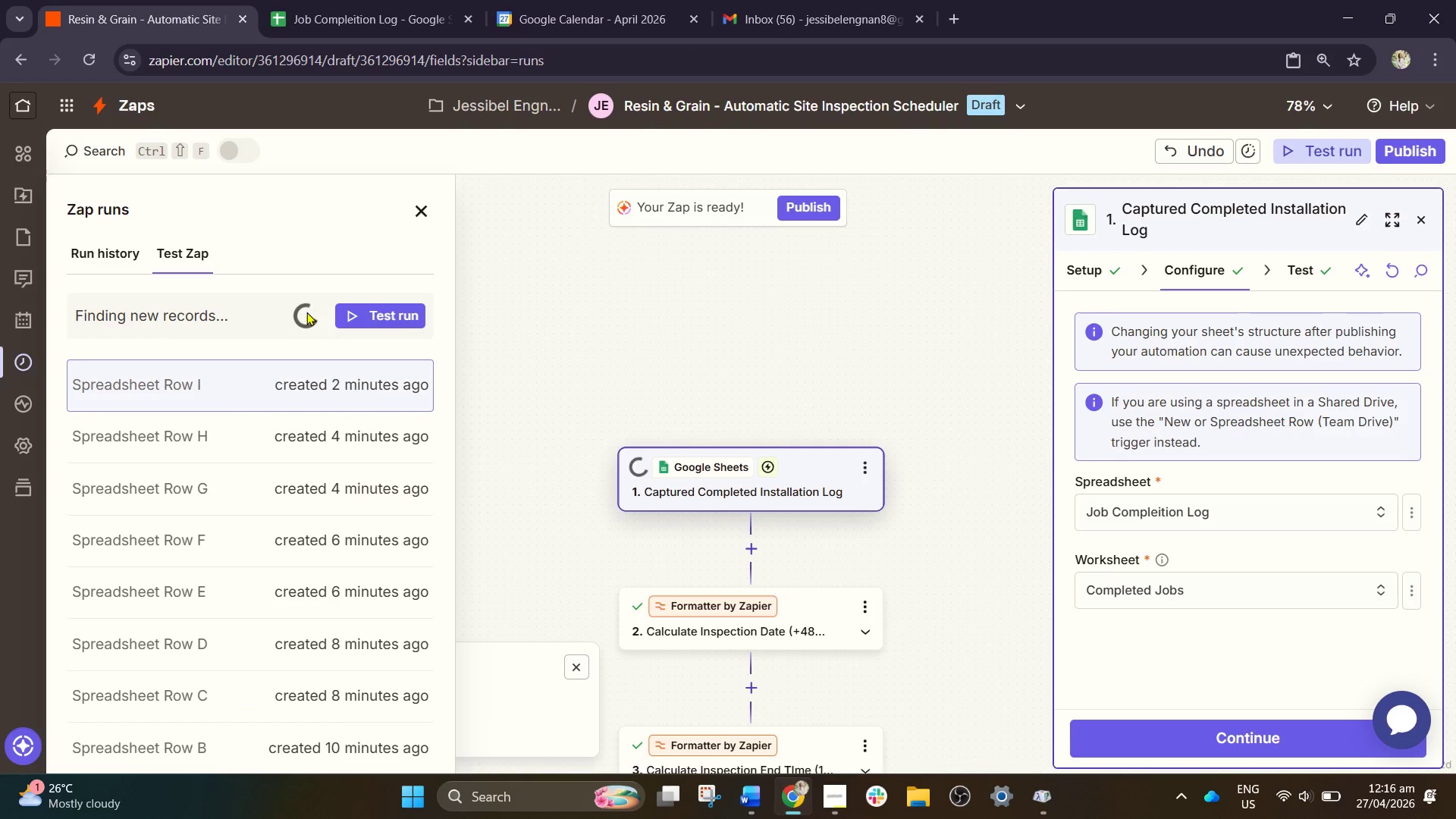 
left_click([228, 376])
 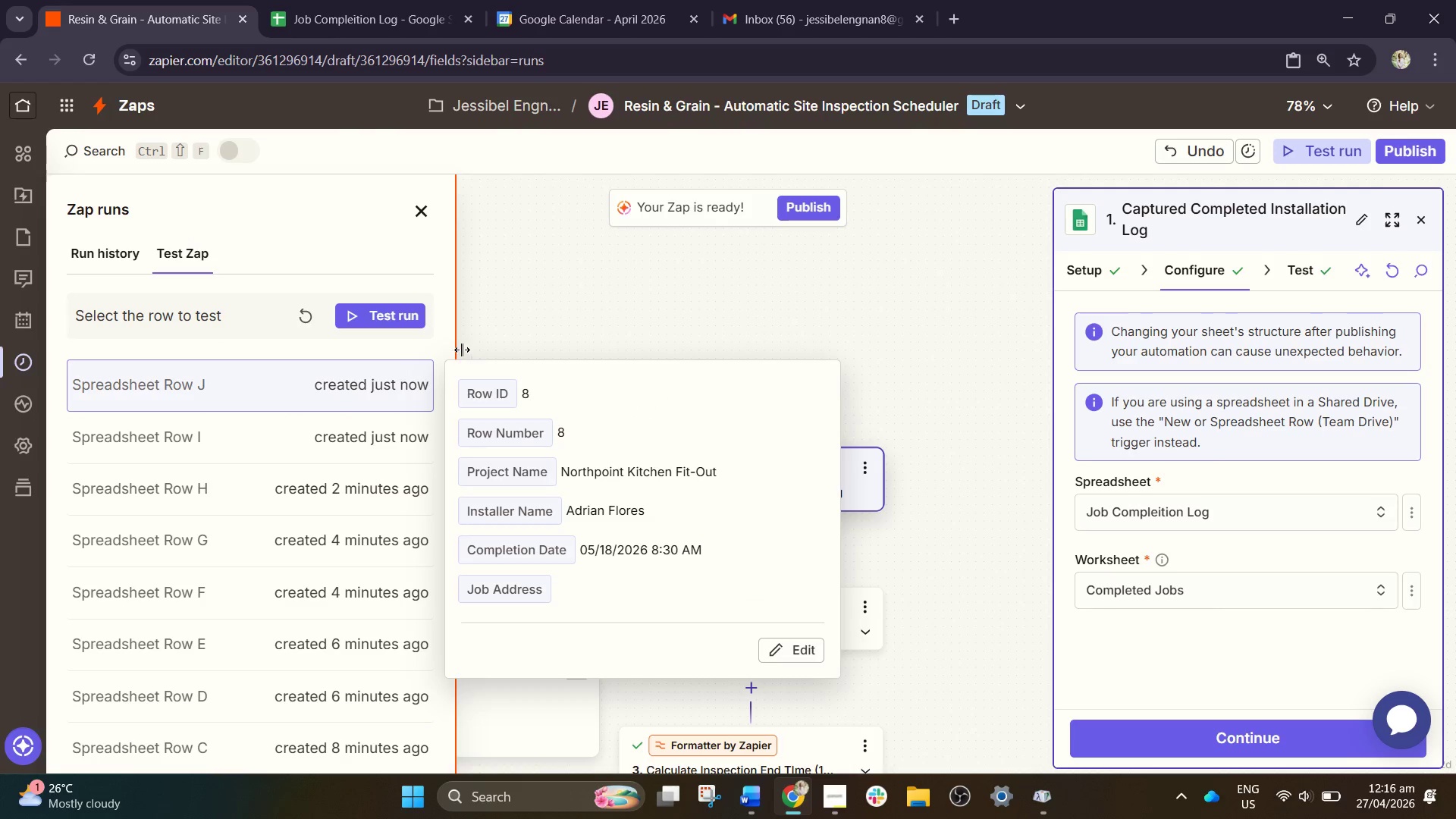 
left_click([406, 314])
 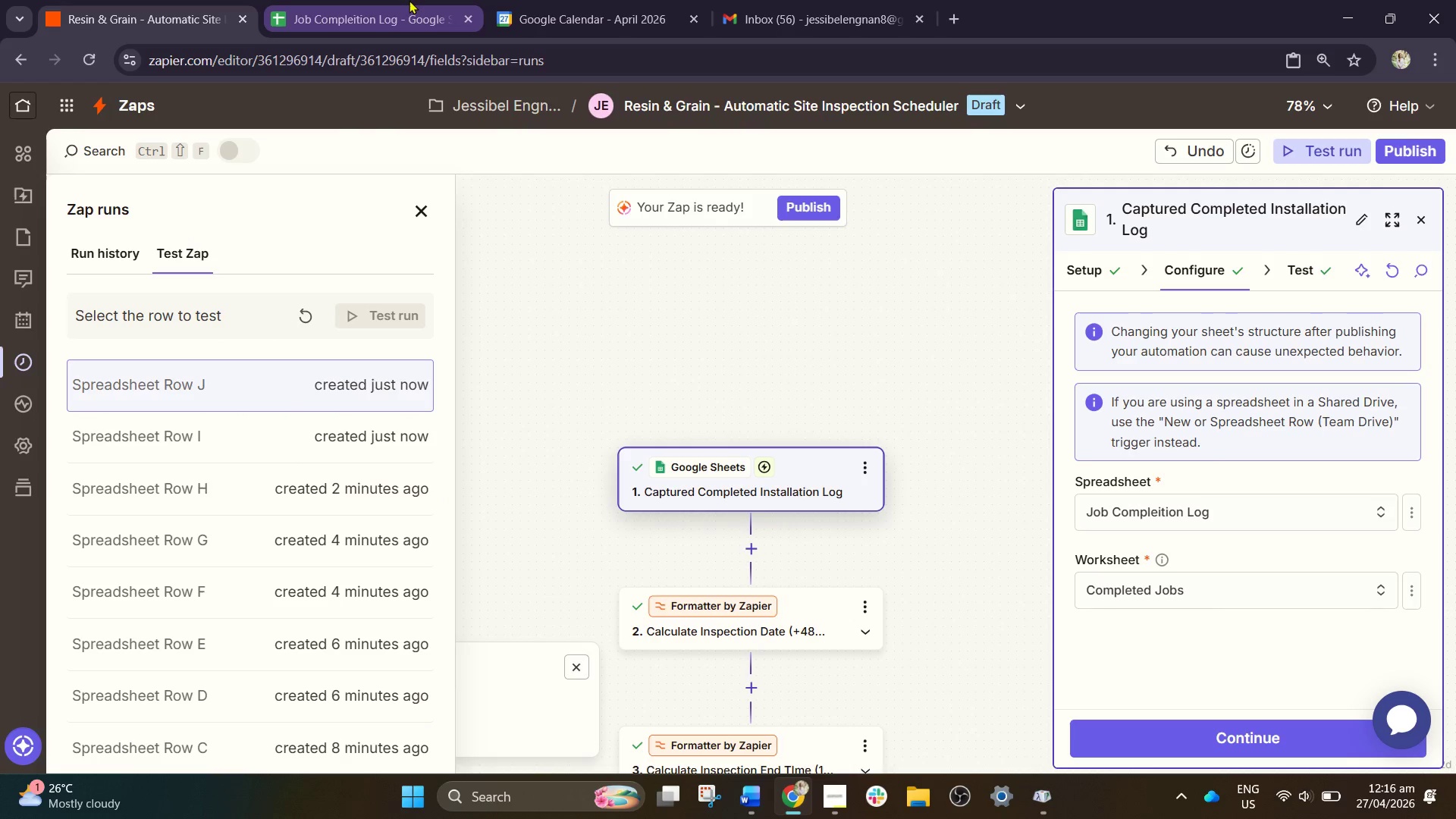 
left_click([409, 0])
 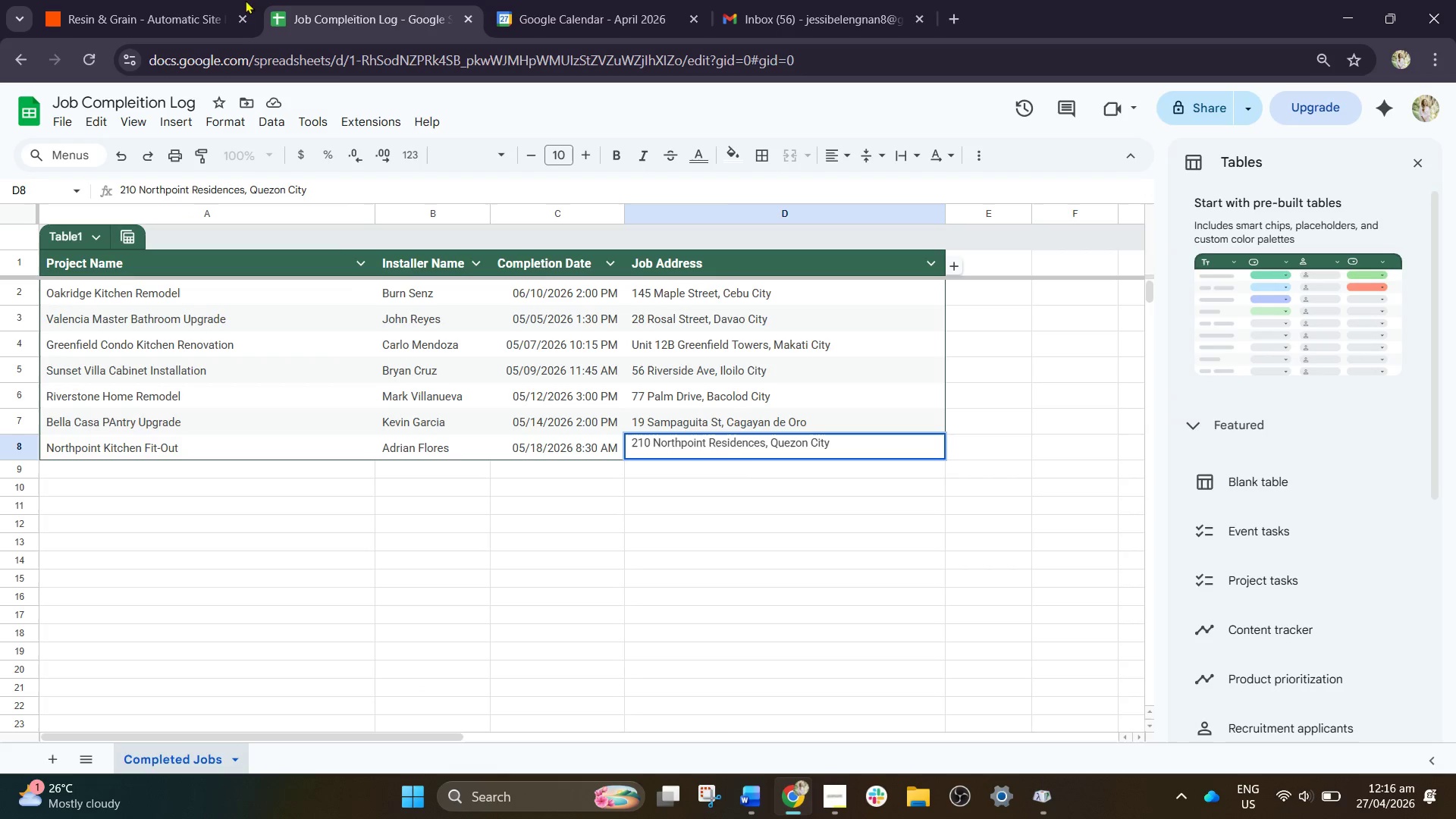 
left_click([149, 0])
 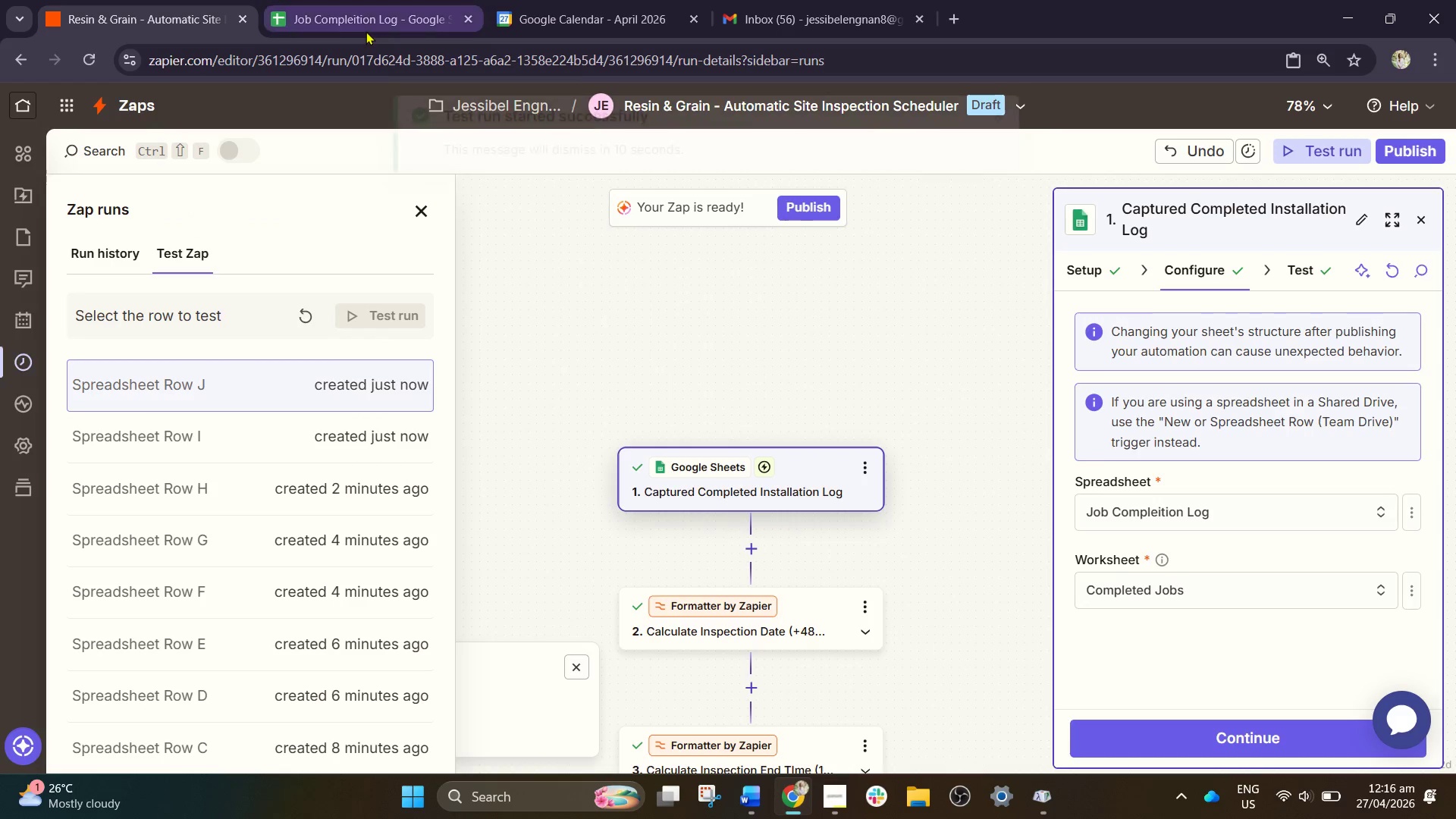 
left_click([366, 31])
 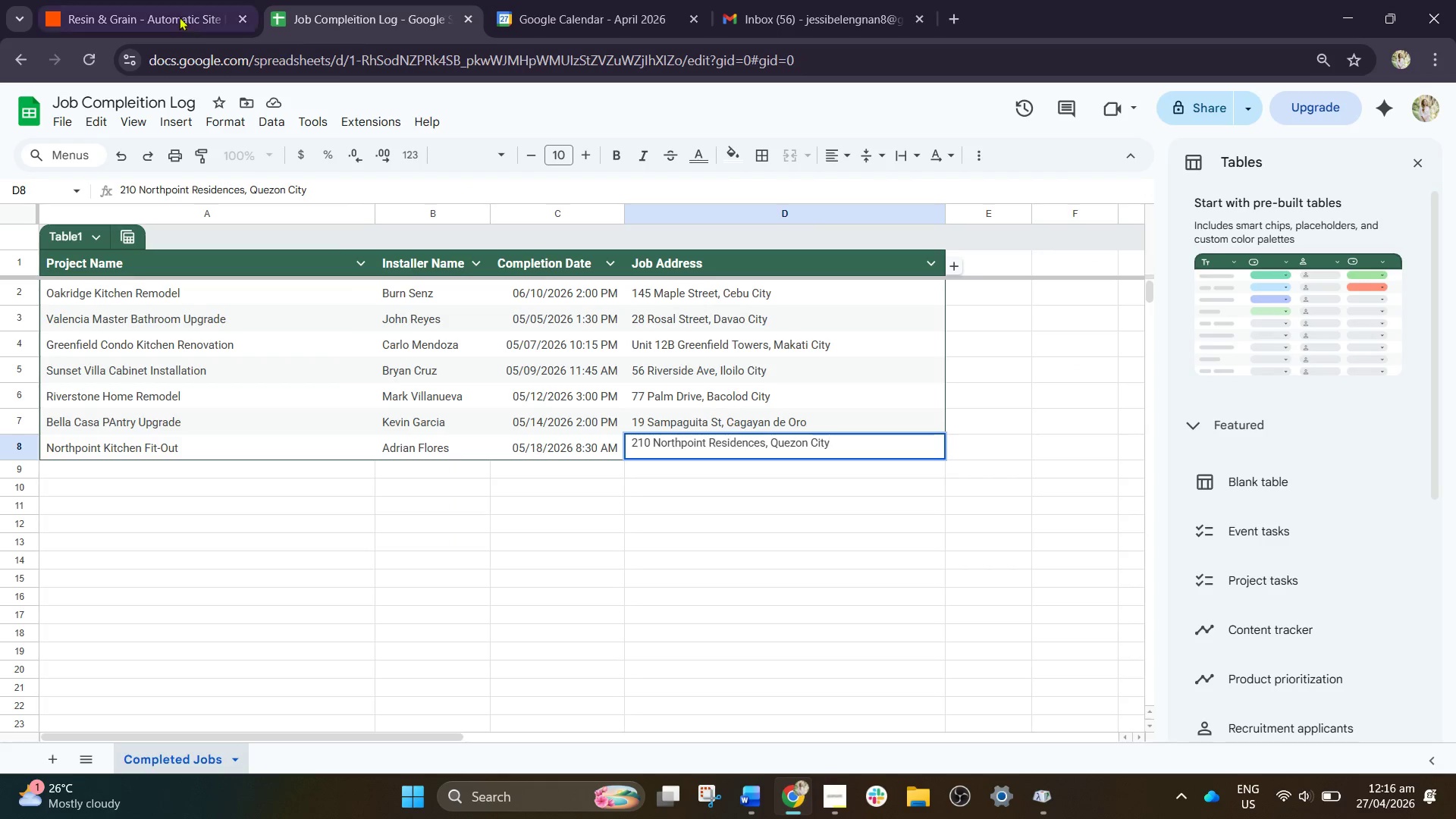 
left_click([136, 0])
 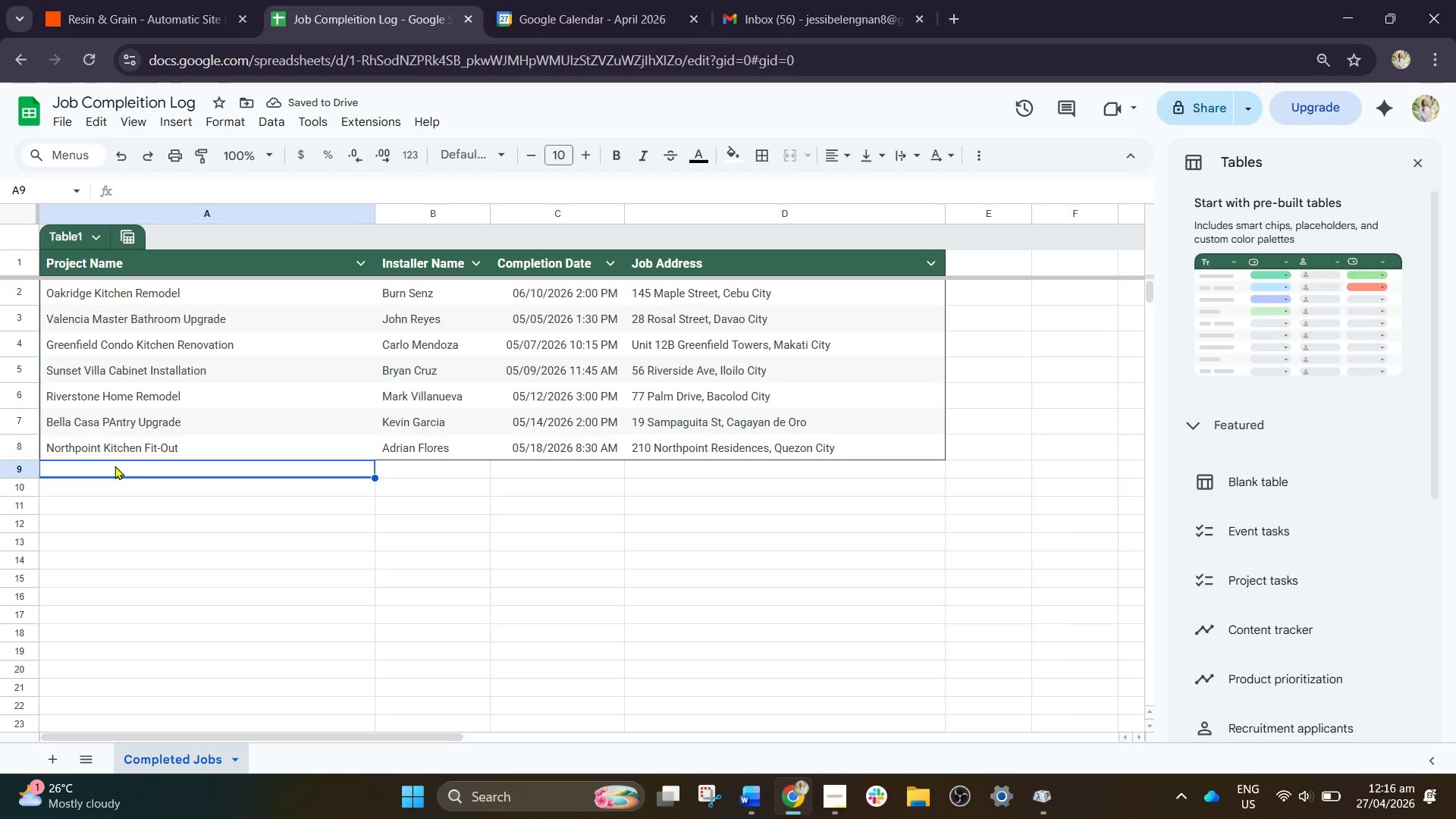 
wait(7.8)
 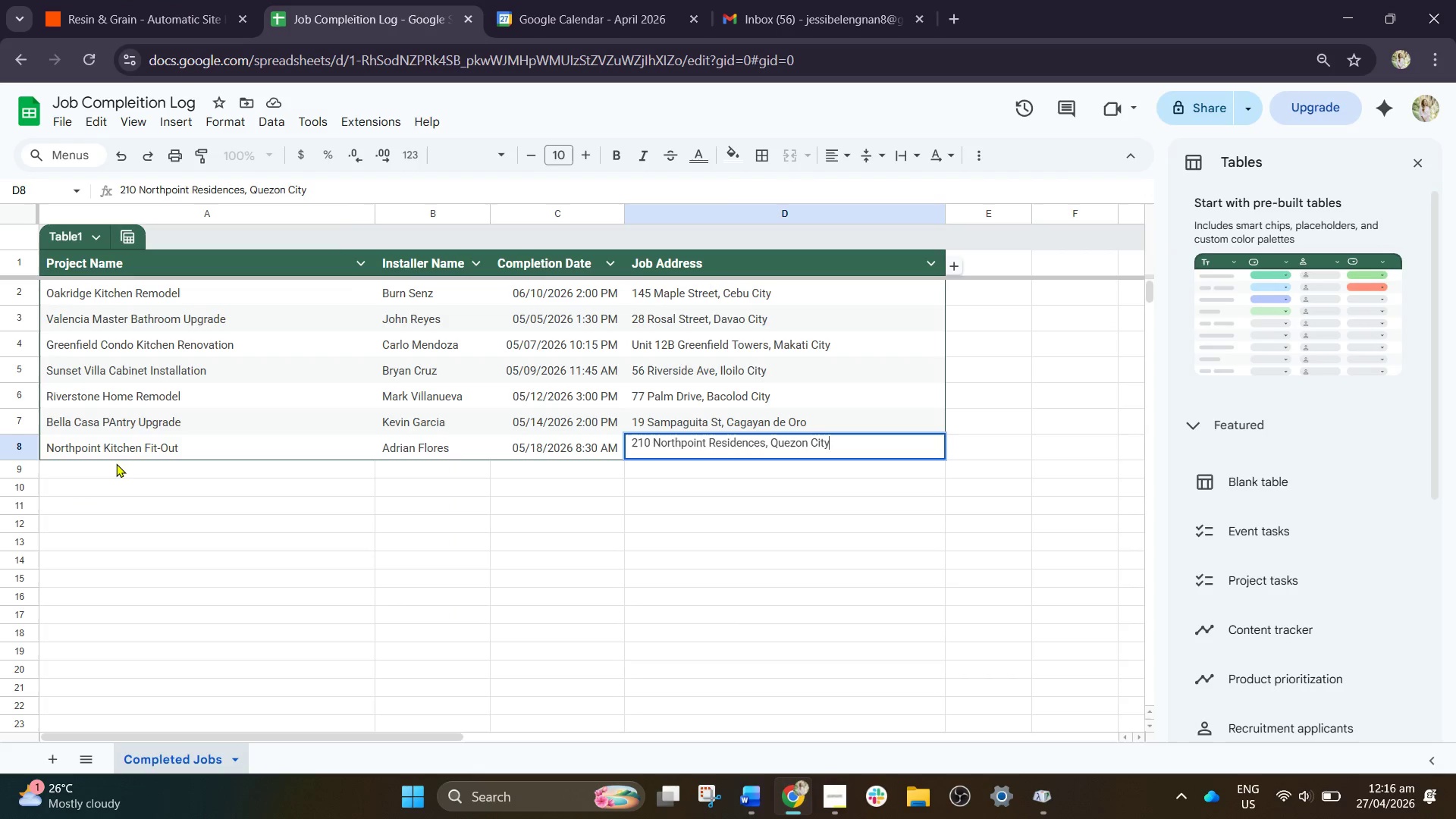 
type(The Grand Oak Resideb)
key(Backspace)
type(nce )
key(Tab)
type(Joshua Lim)
key(Tab)
type(05/18/2026 4:15 PM)
key(Tab)
 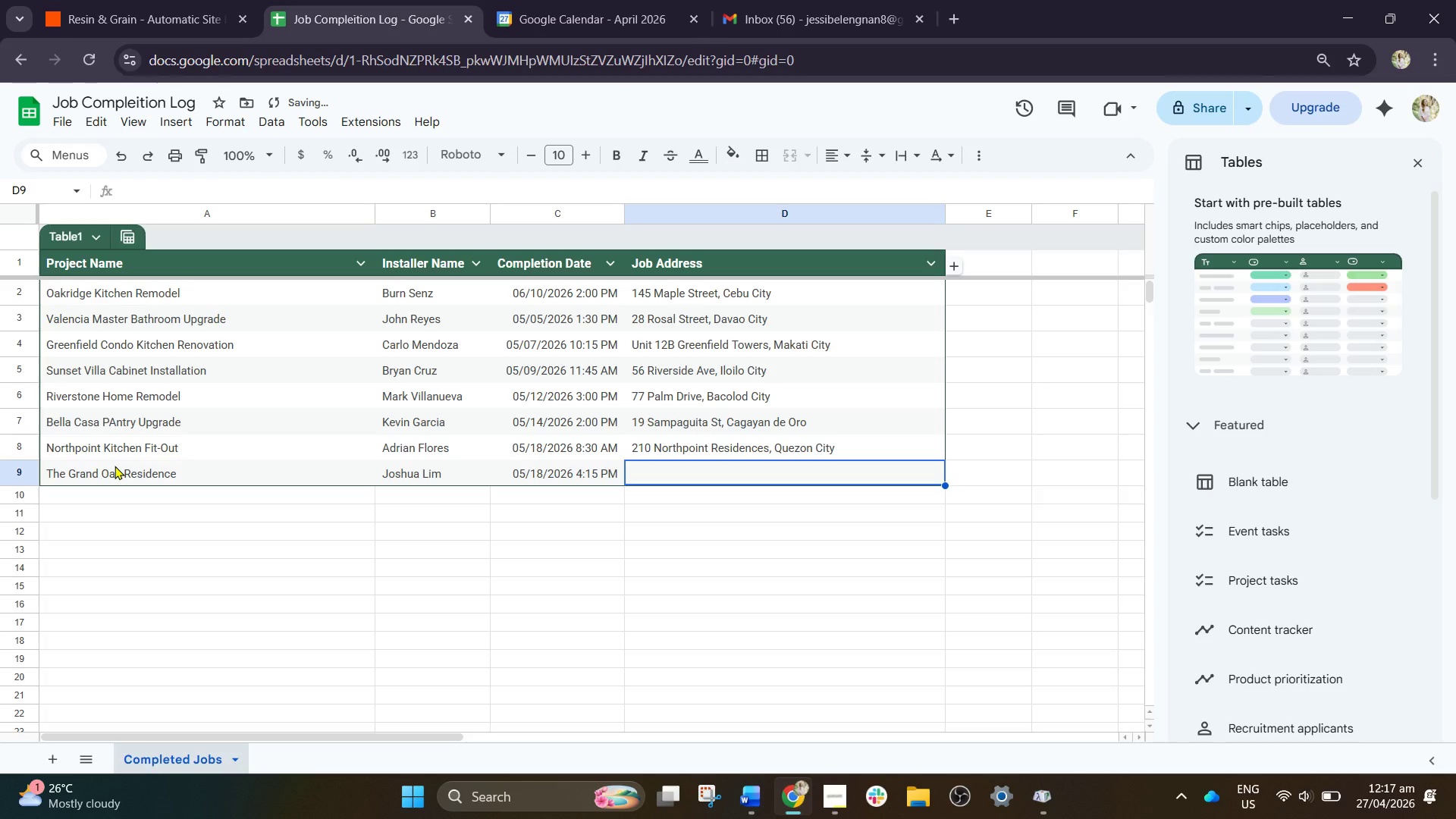 
wait(5.33)
 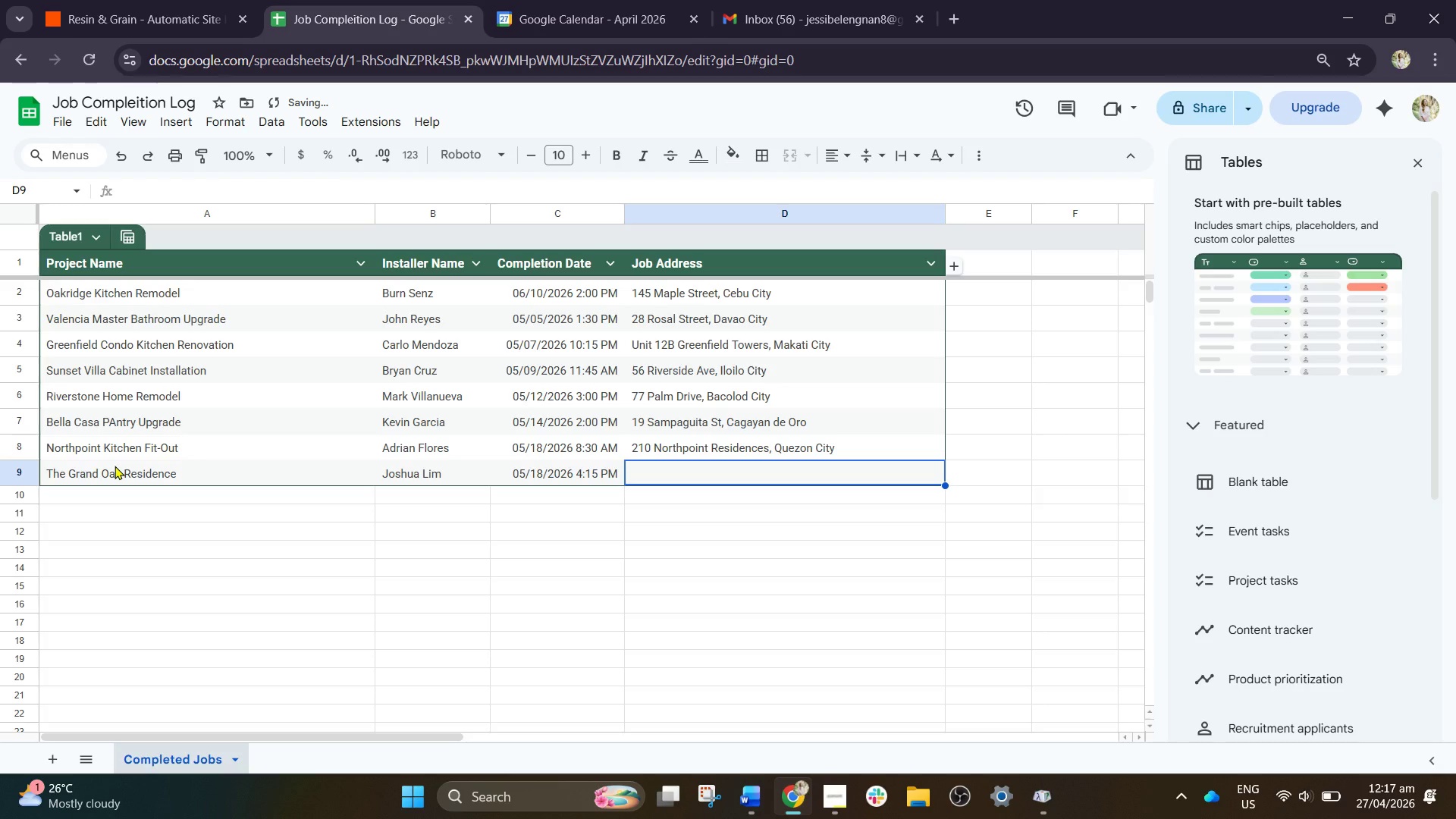 
type(88 Grand Oak)
 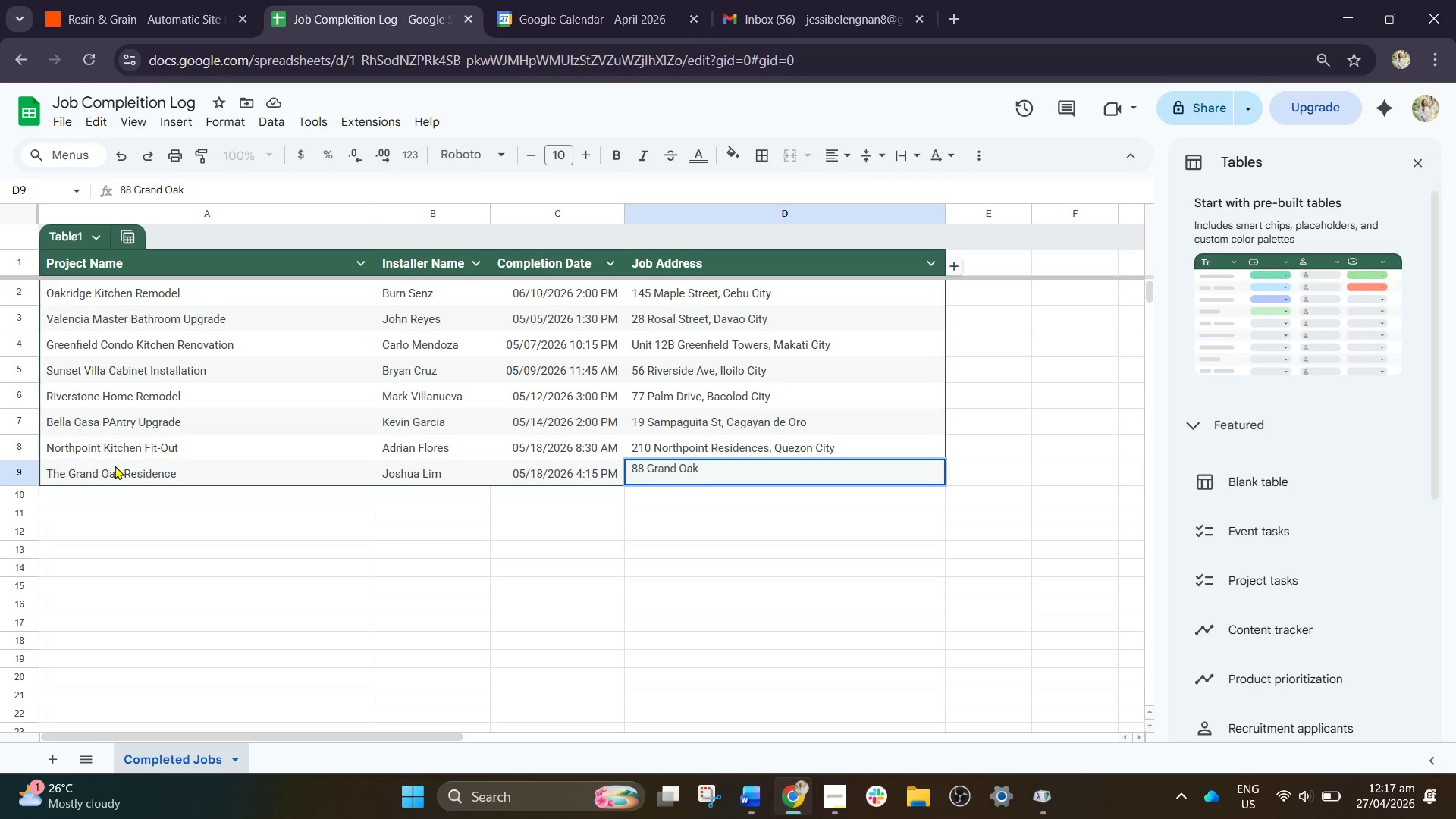 
type( Subdivision )
key(Backspace)
type(, Taguig City)
 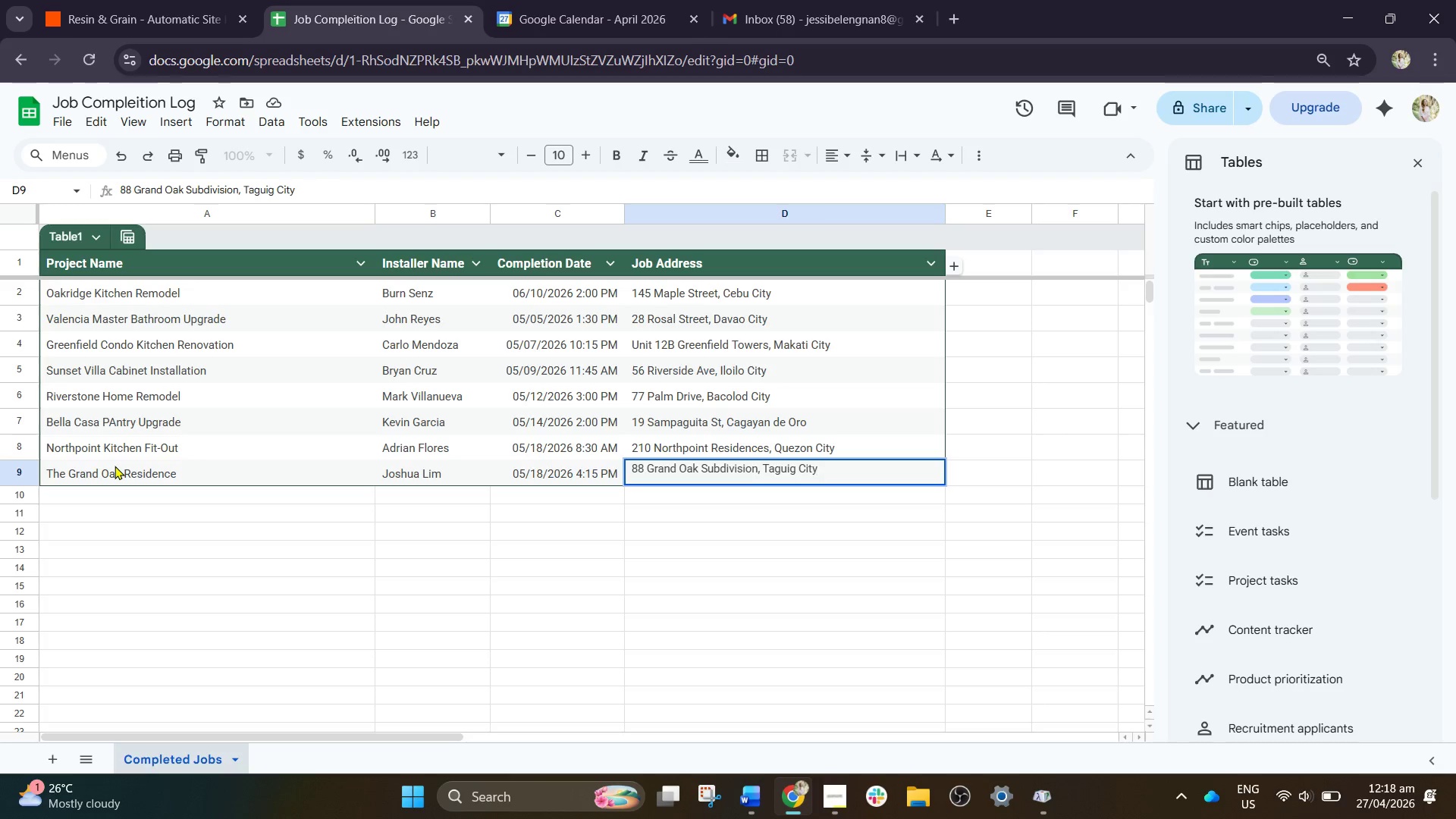 
left_click([99, 1])
 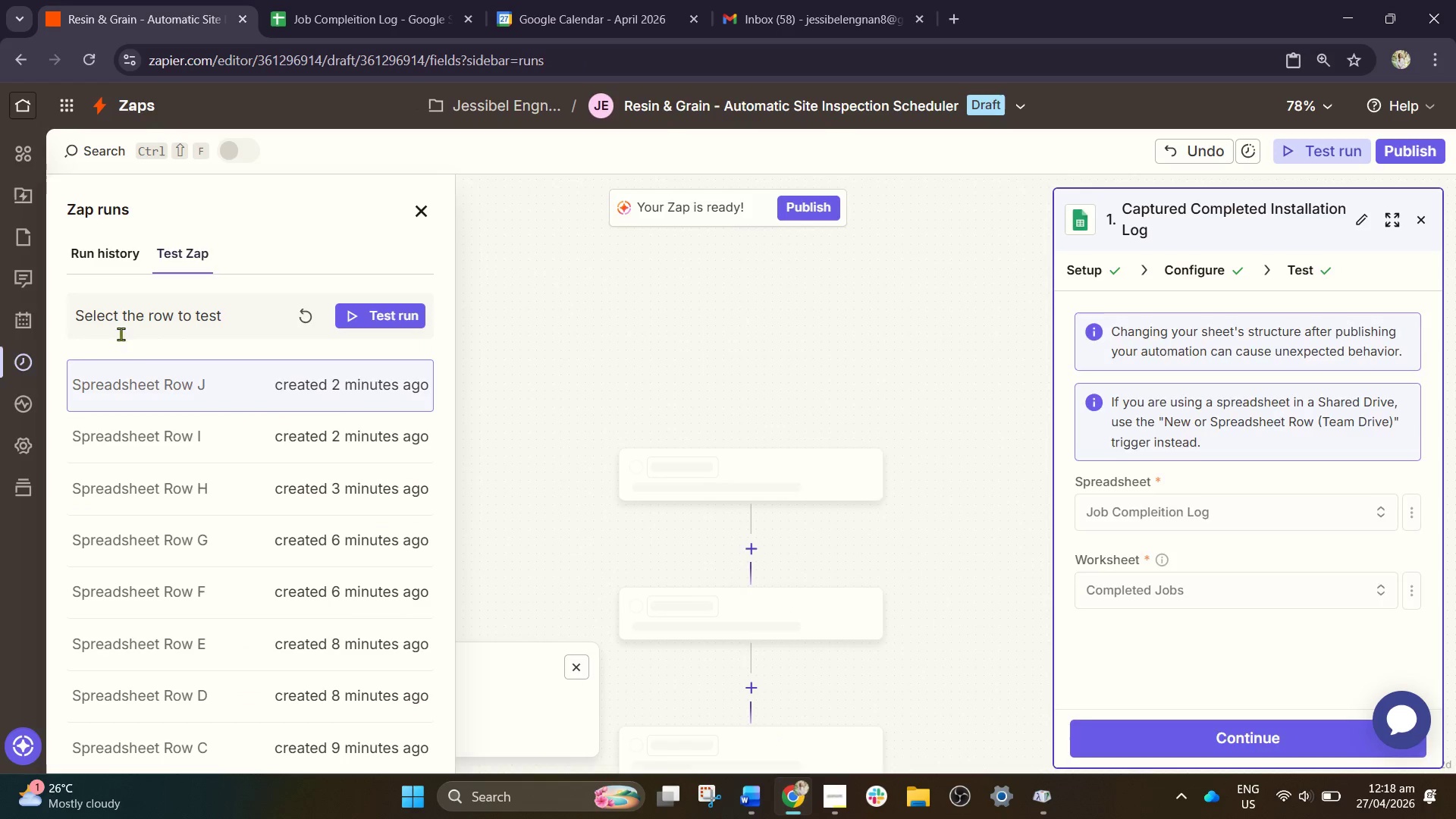 
left_click([300, 325])
 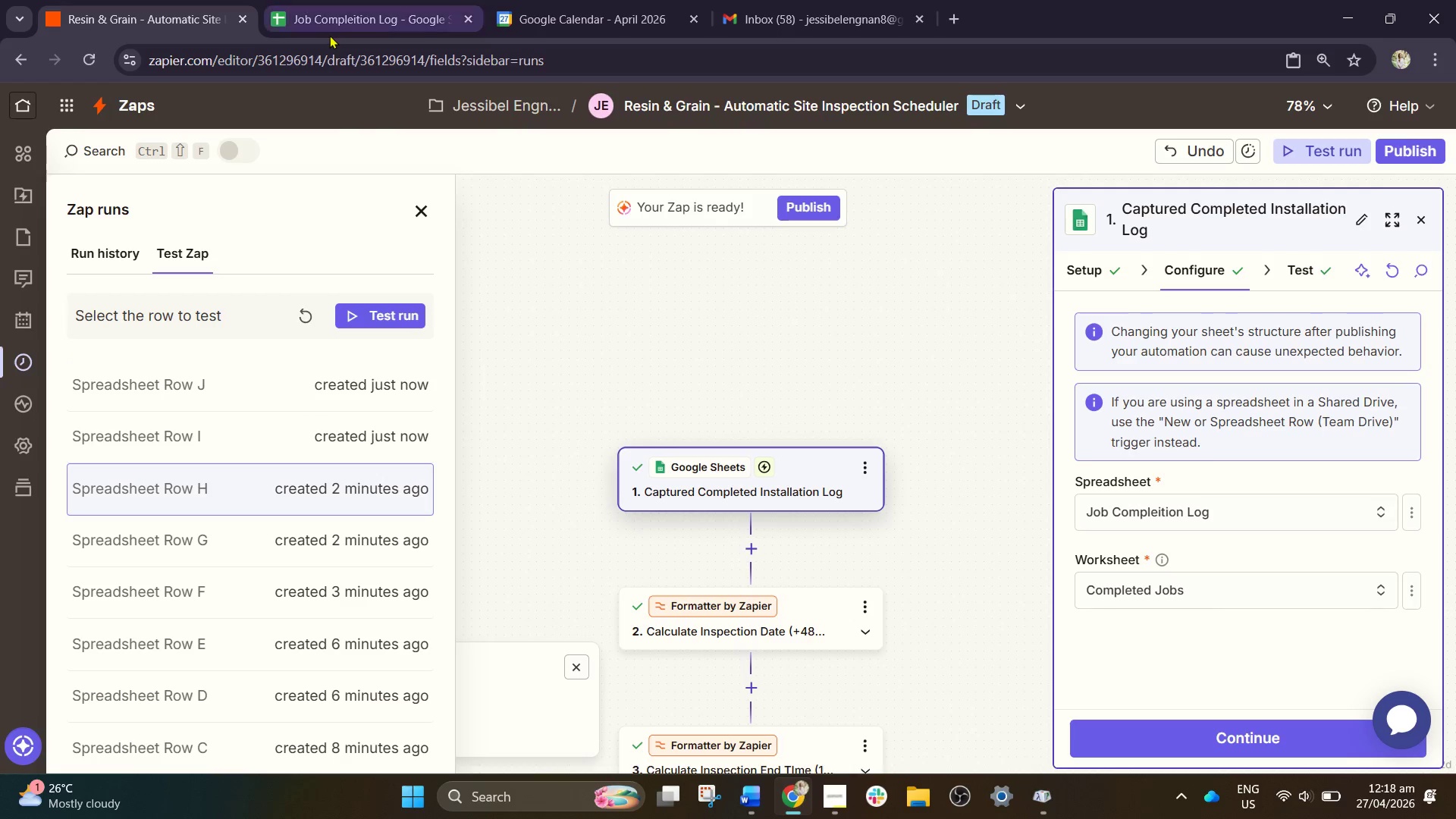 
wait(6.19)
 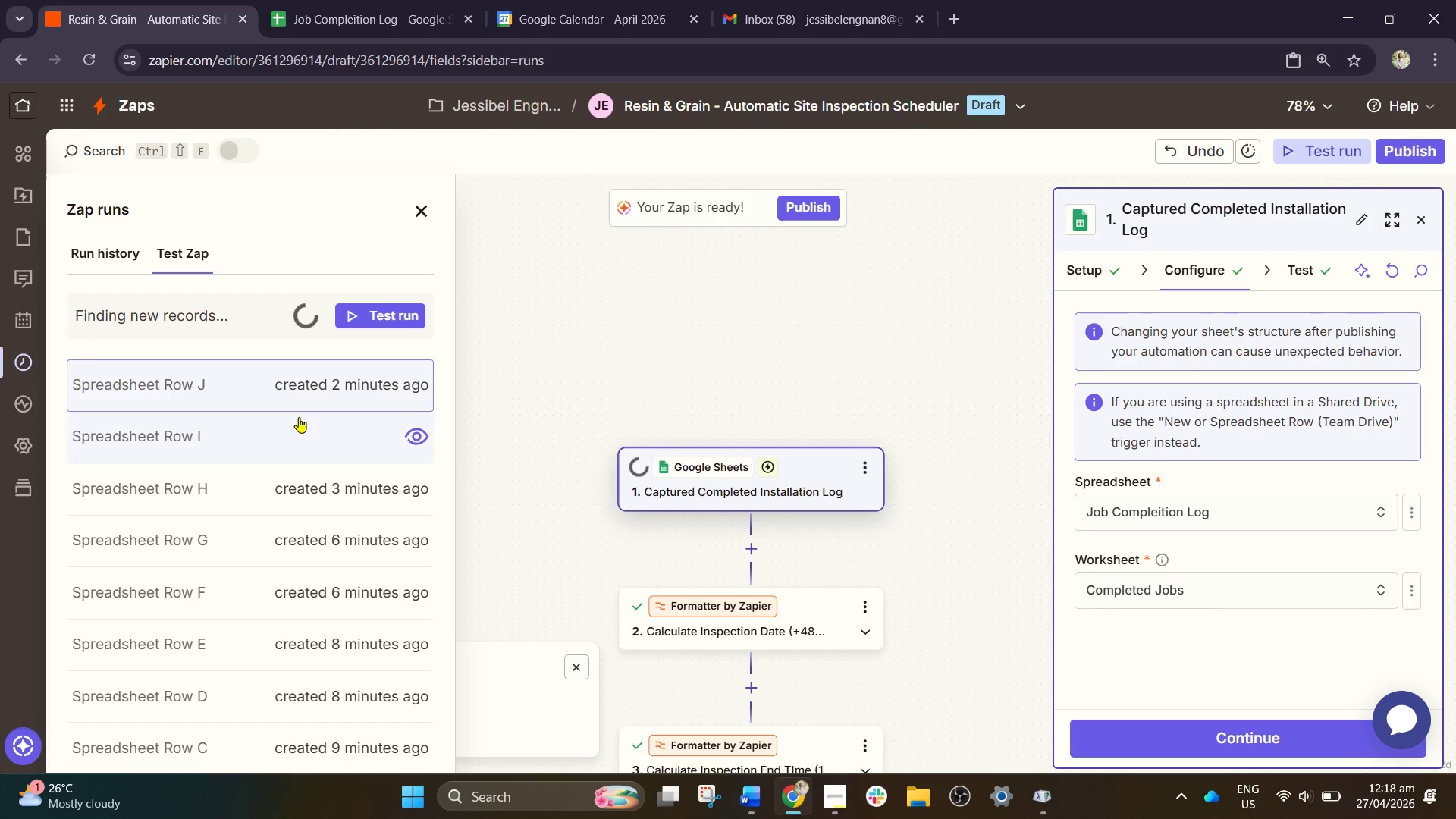 
left_click([309, 375])
 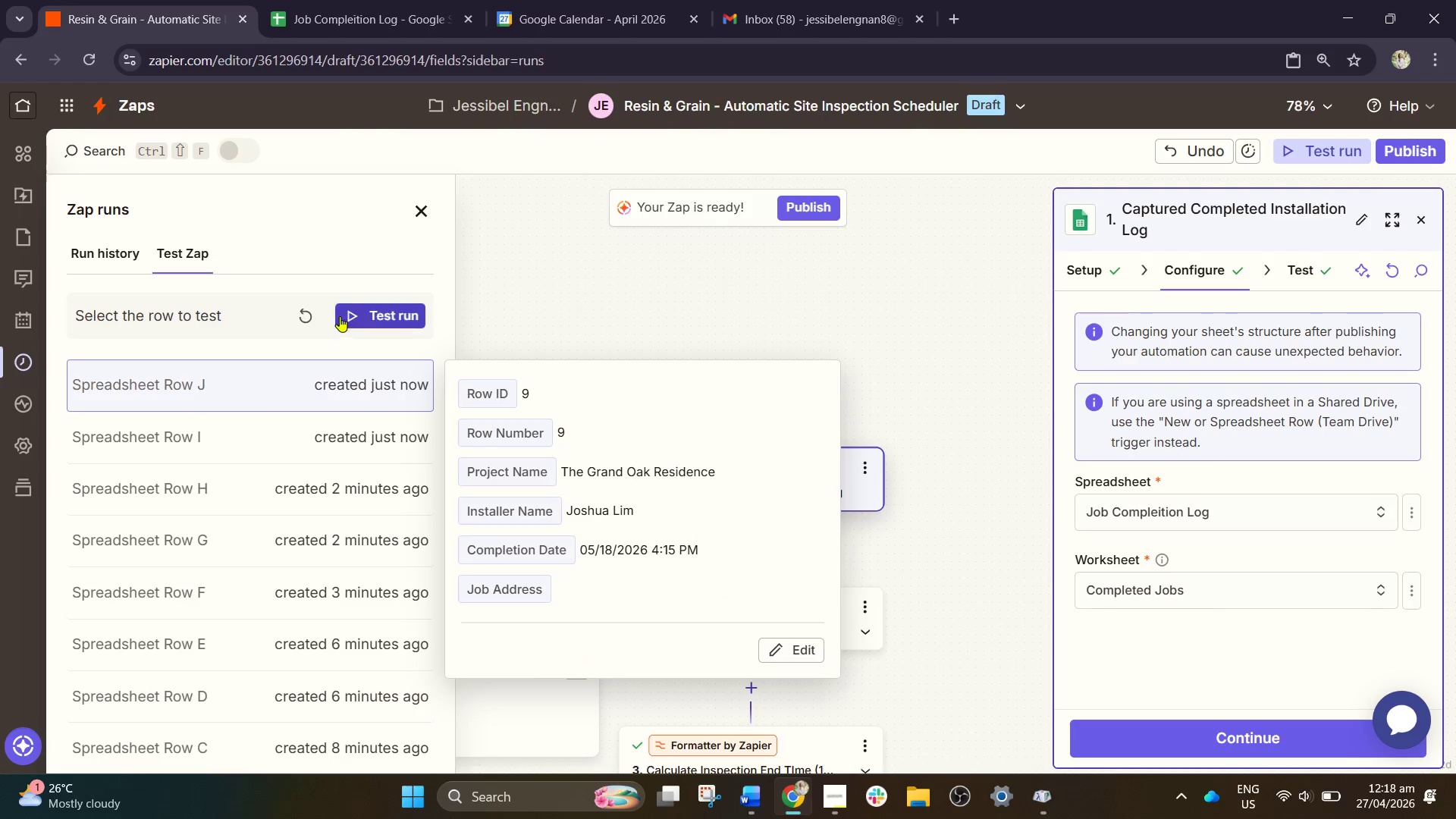 
left_click([349, 312])
 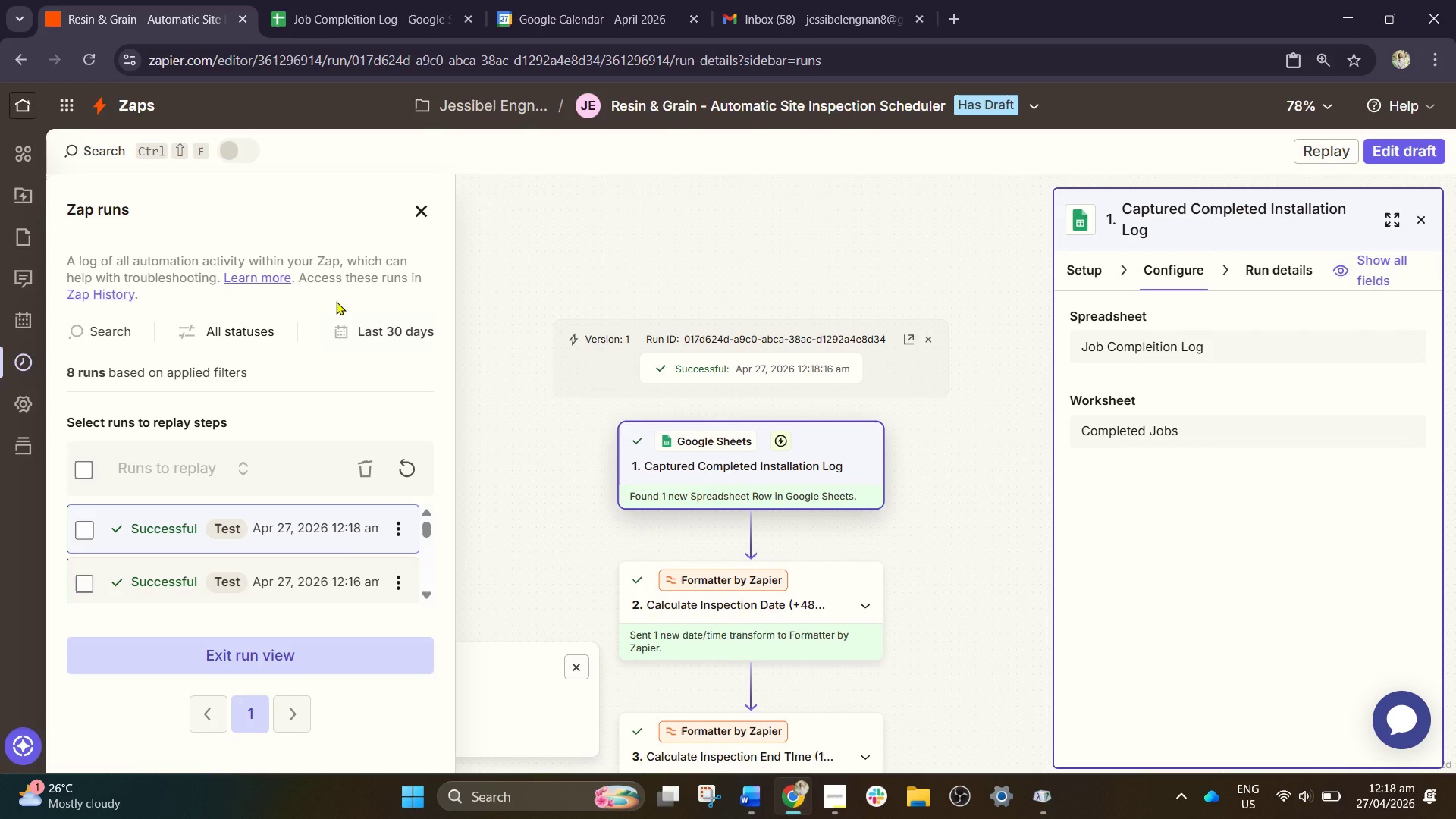 
wait(20.89)
 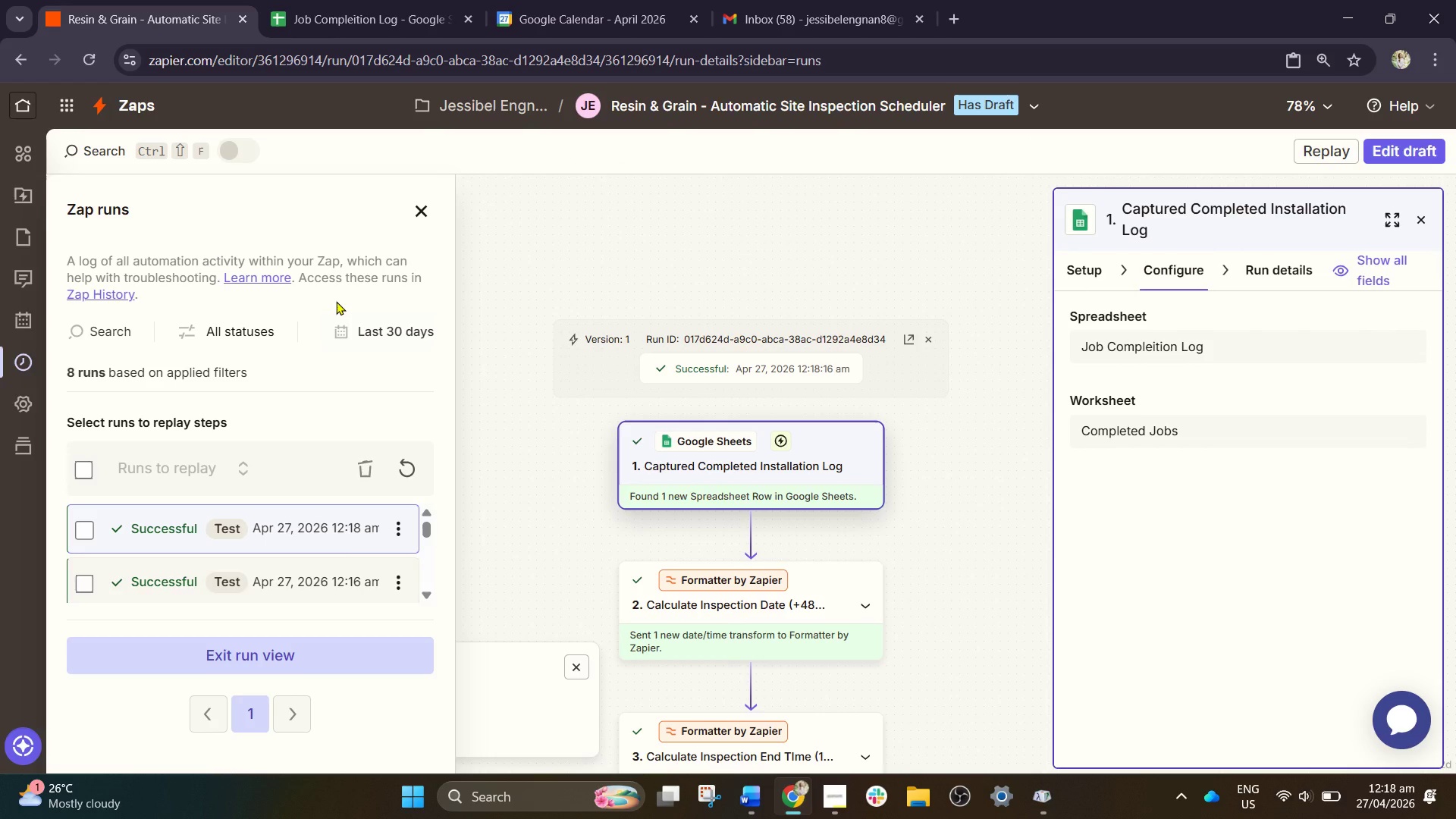 
left_click([334, 9])
 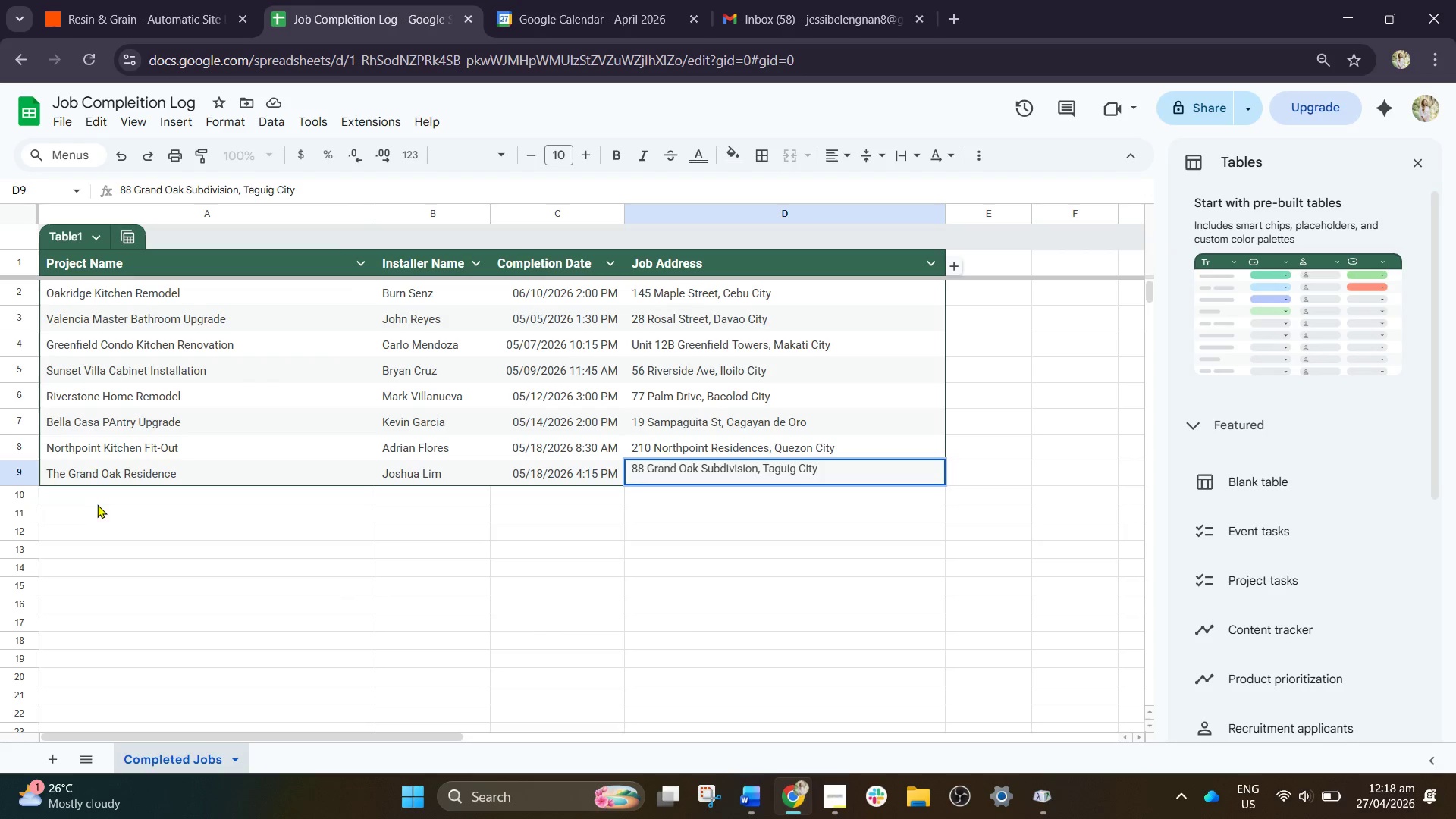 
left_click([105, 498])
 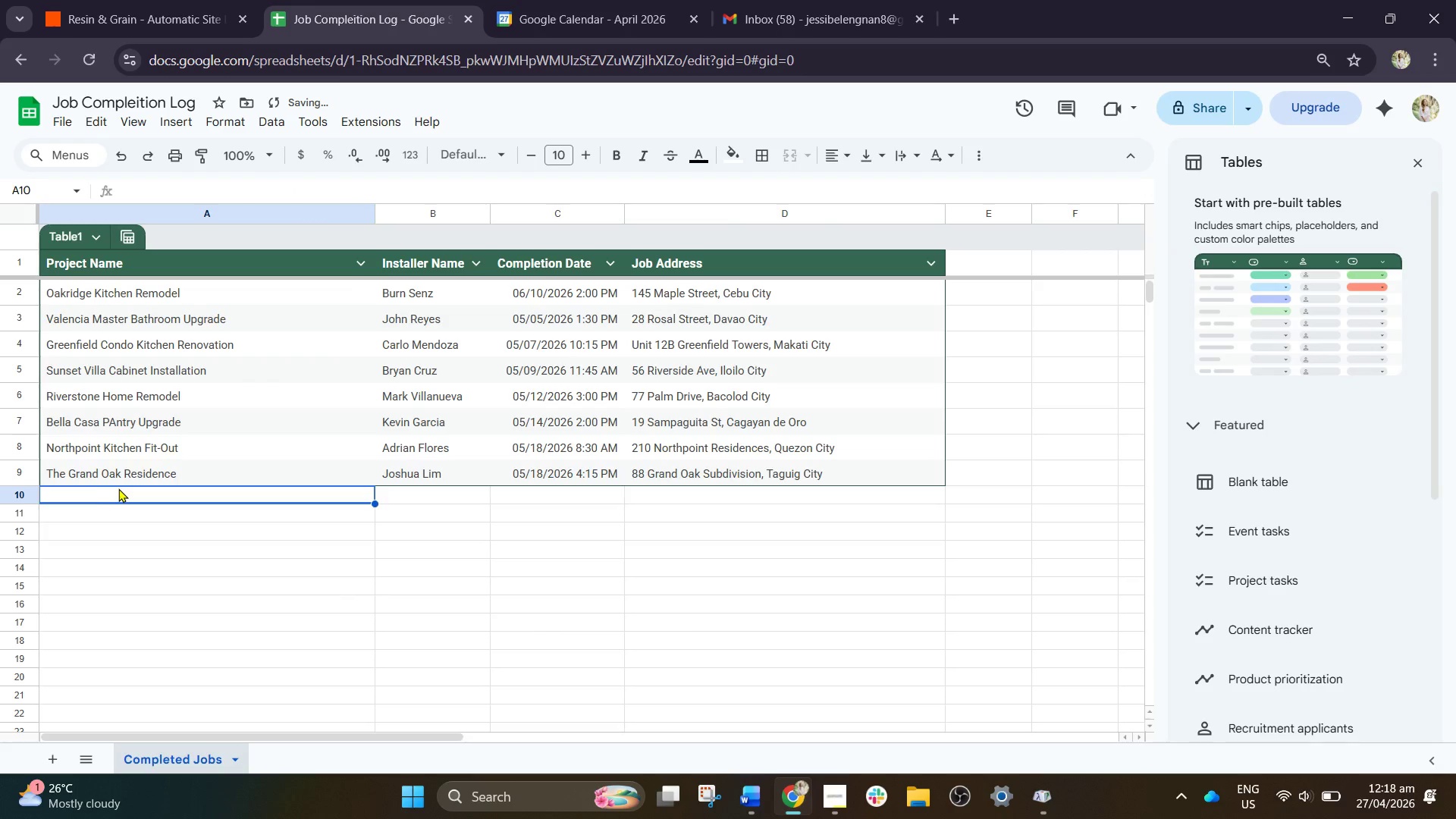 
type(Emerald Hills Closet System)
 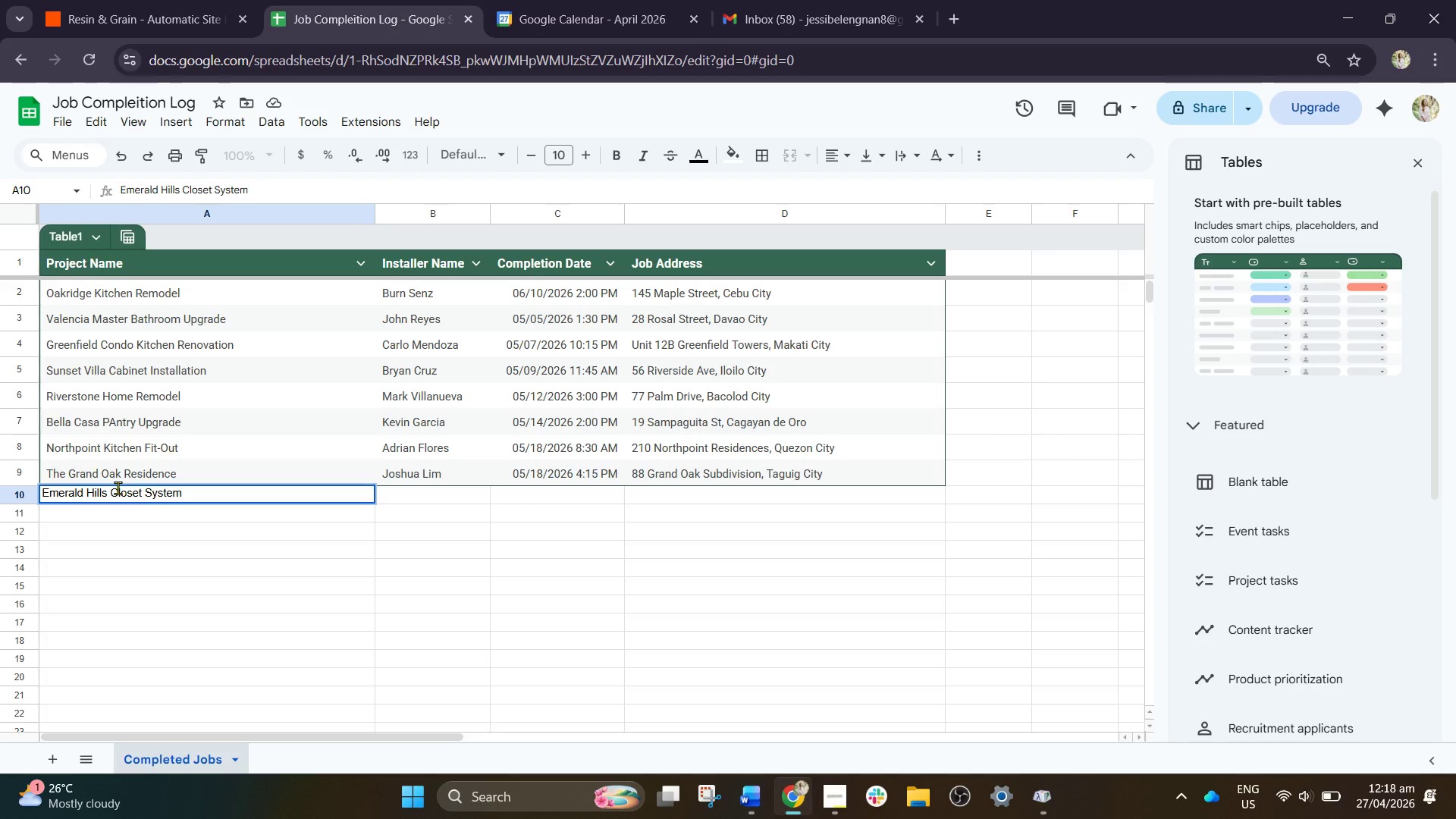 
key(Tab)
type(Patrick)
 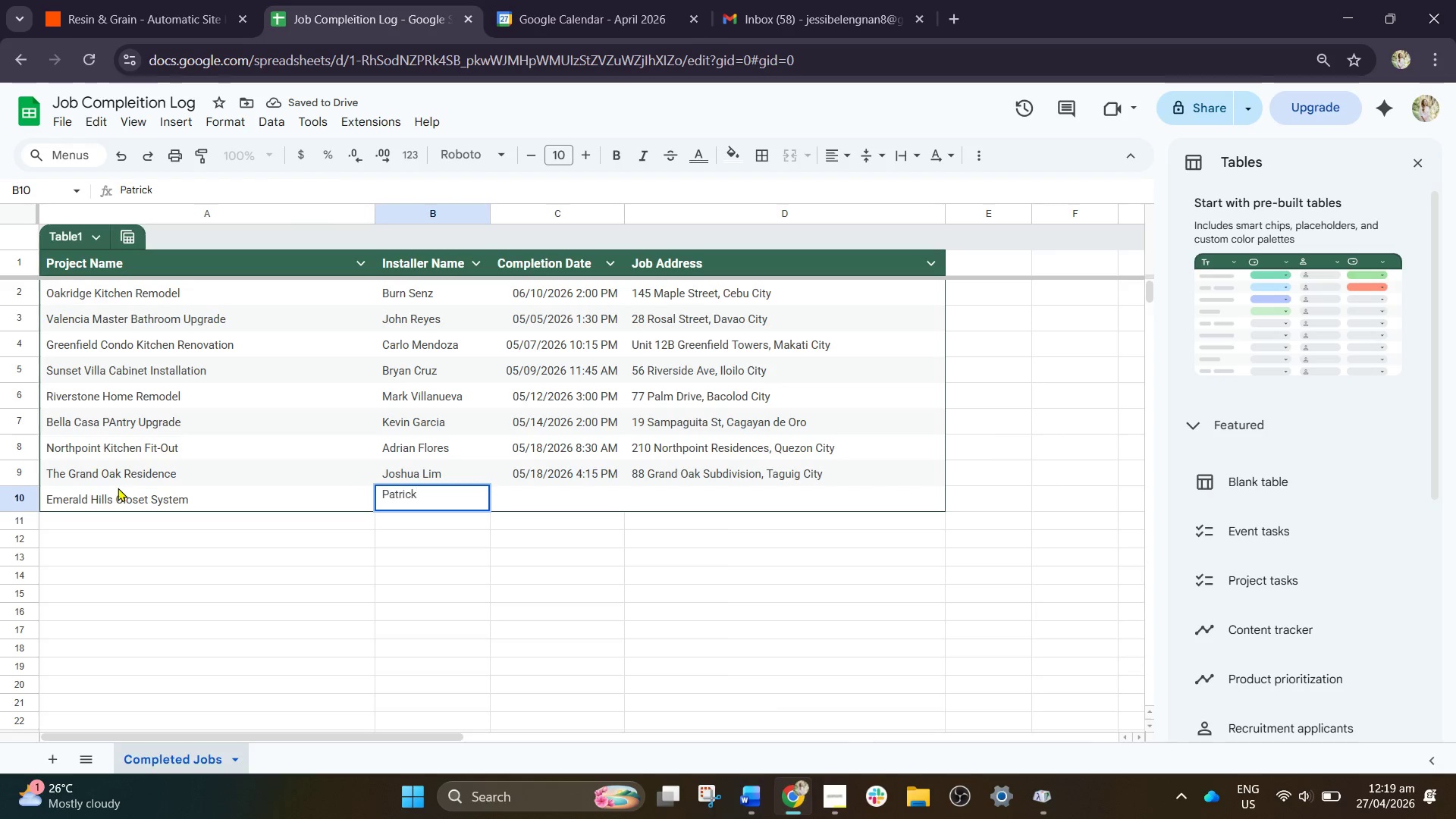 
type( Ramos)
key(Tab)
 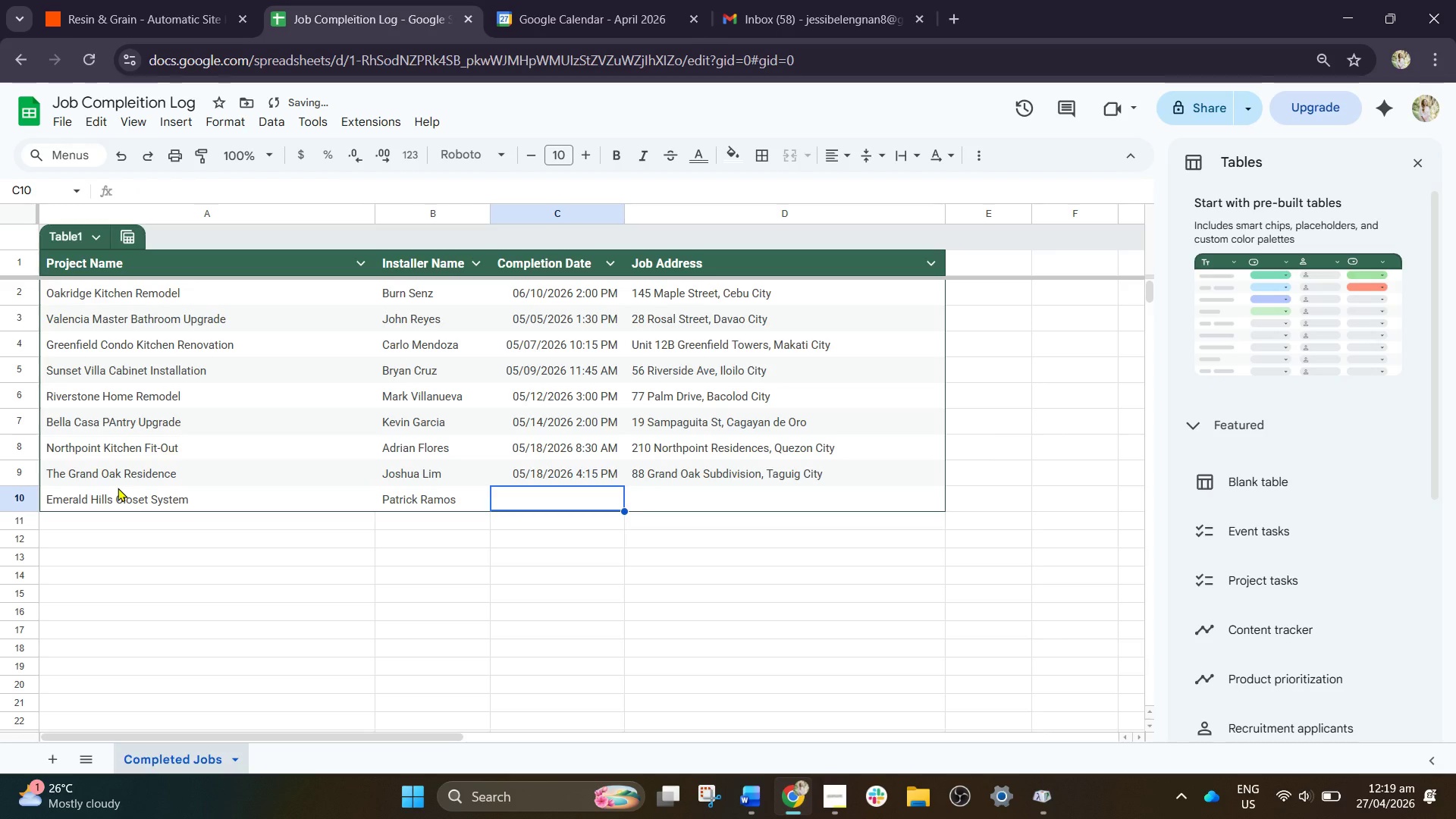 
wait(6.42)
 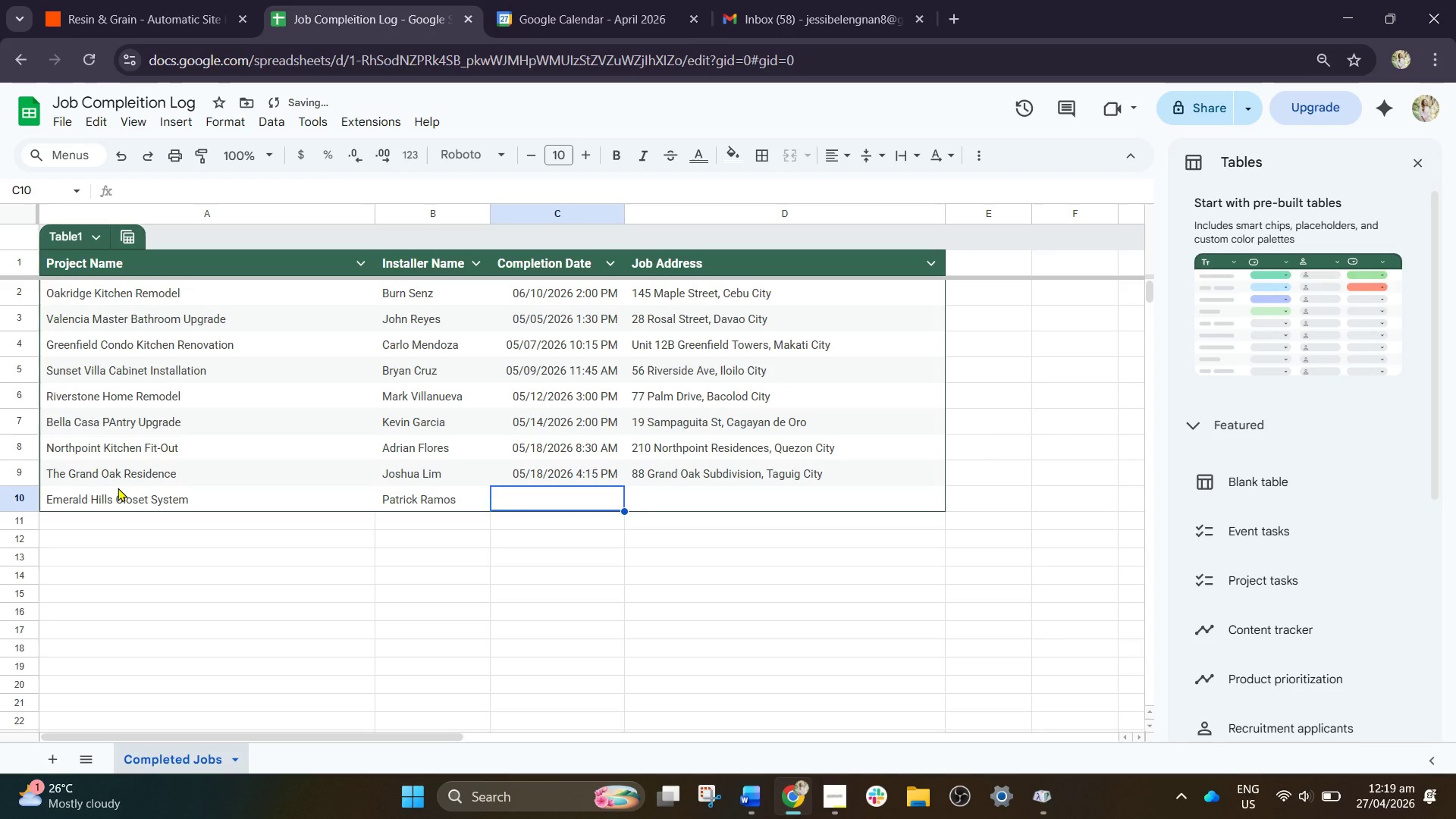 
type(05/20/2026 9:45 AM)
 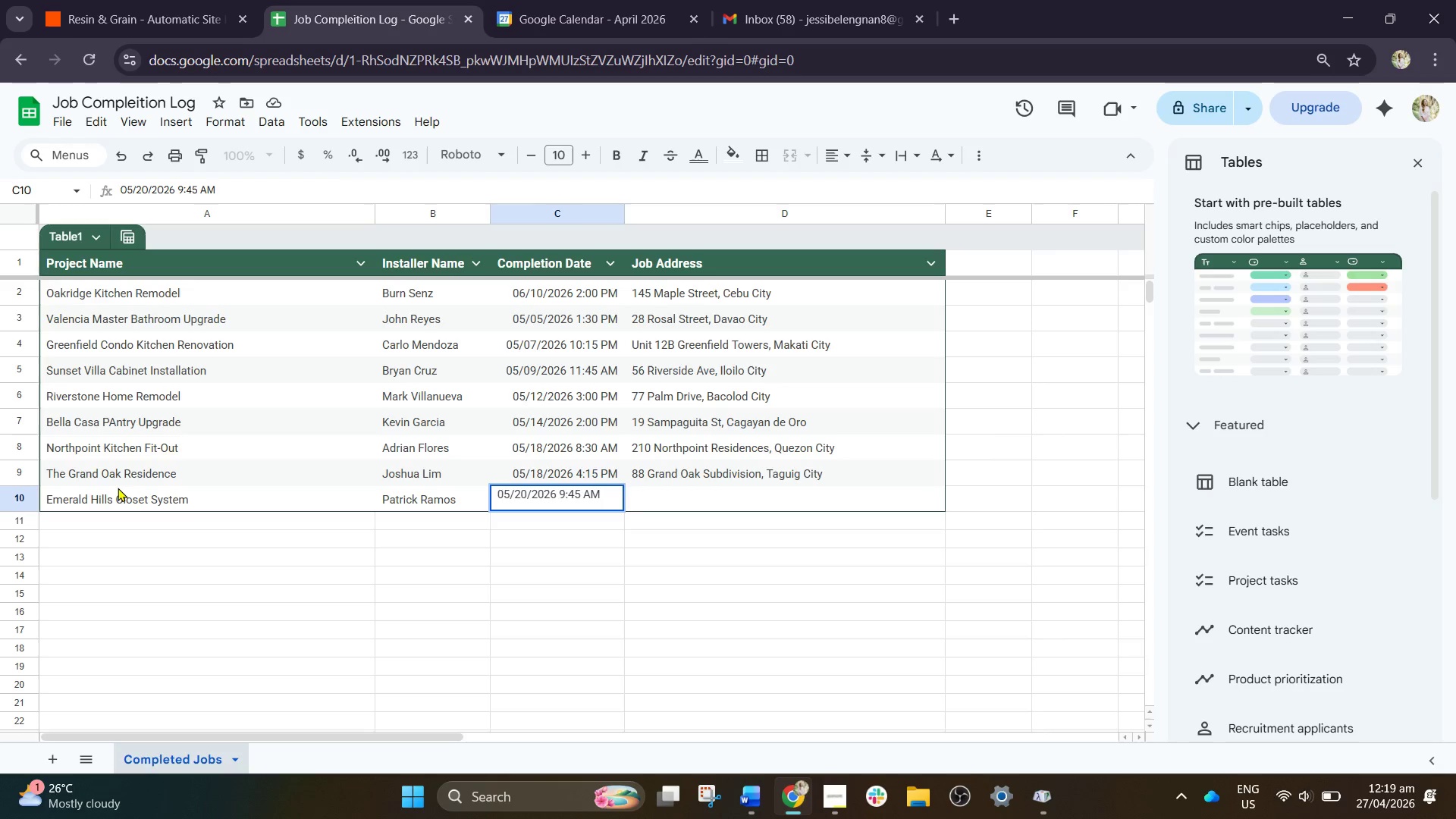 
key(Tab)
type(33 Emerald)
 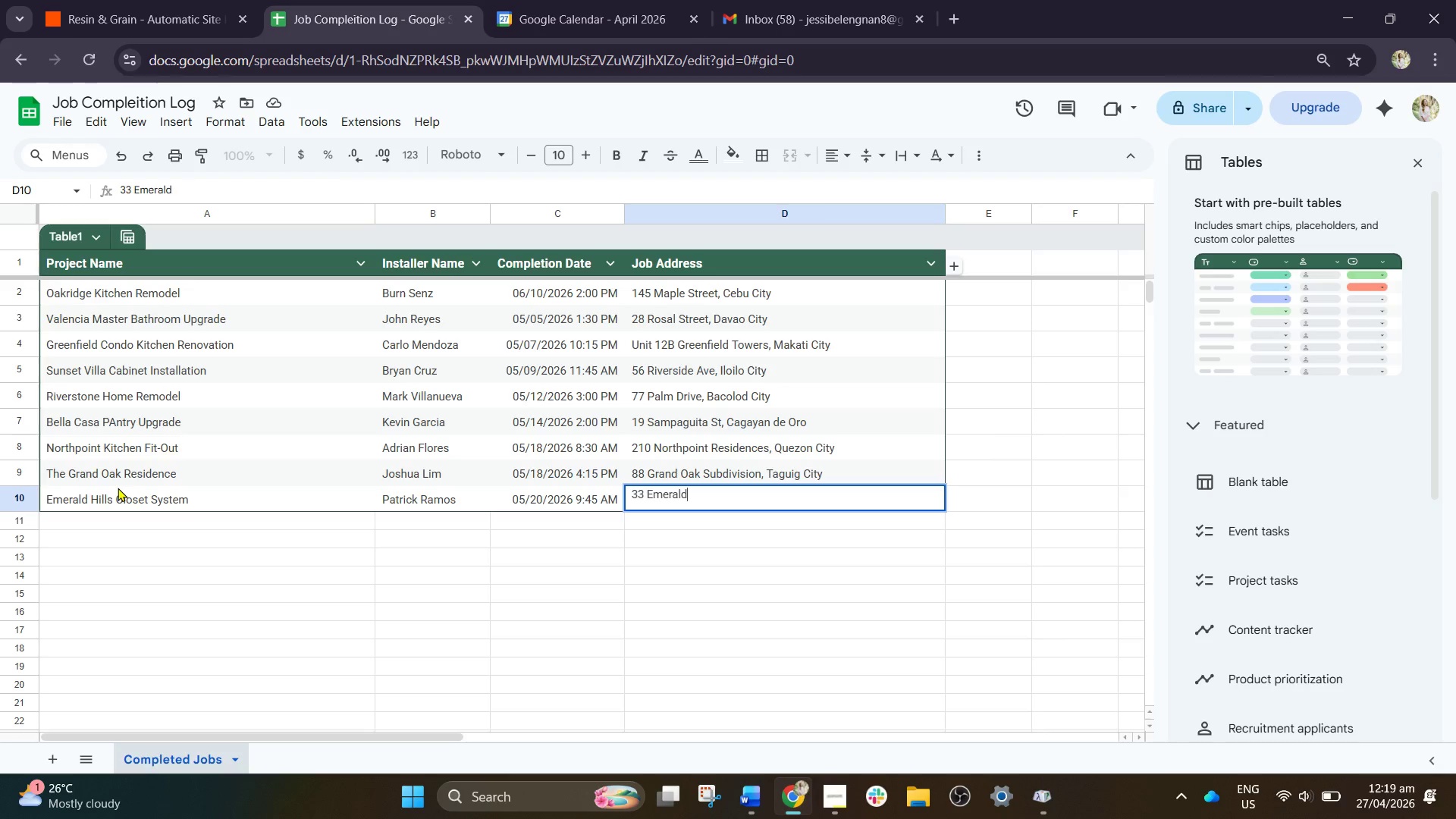 
type( Strre)
key(Backspace)
key(Backspace)
type(eet, Bagg)
key(Backspace)
type(uio City)
 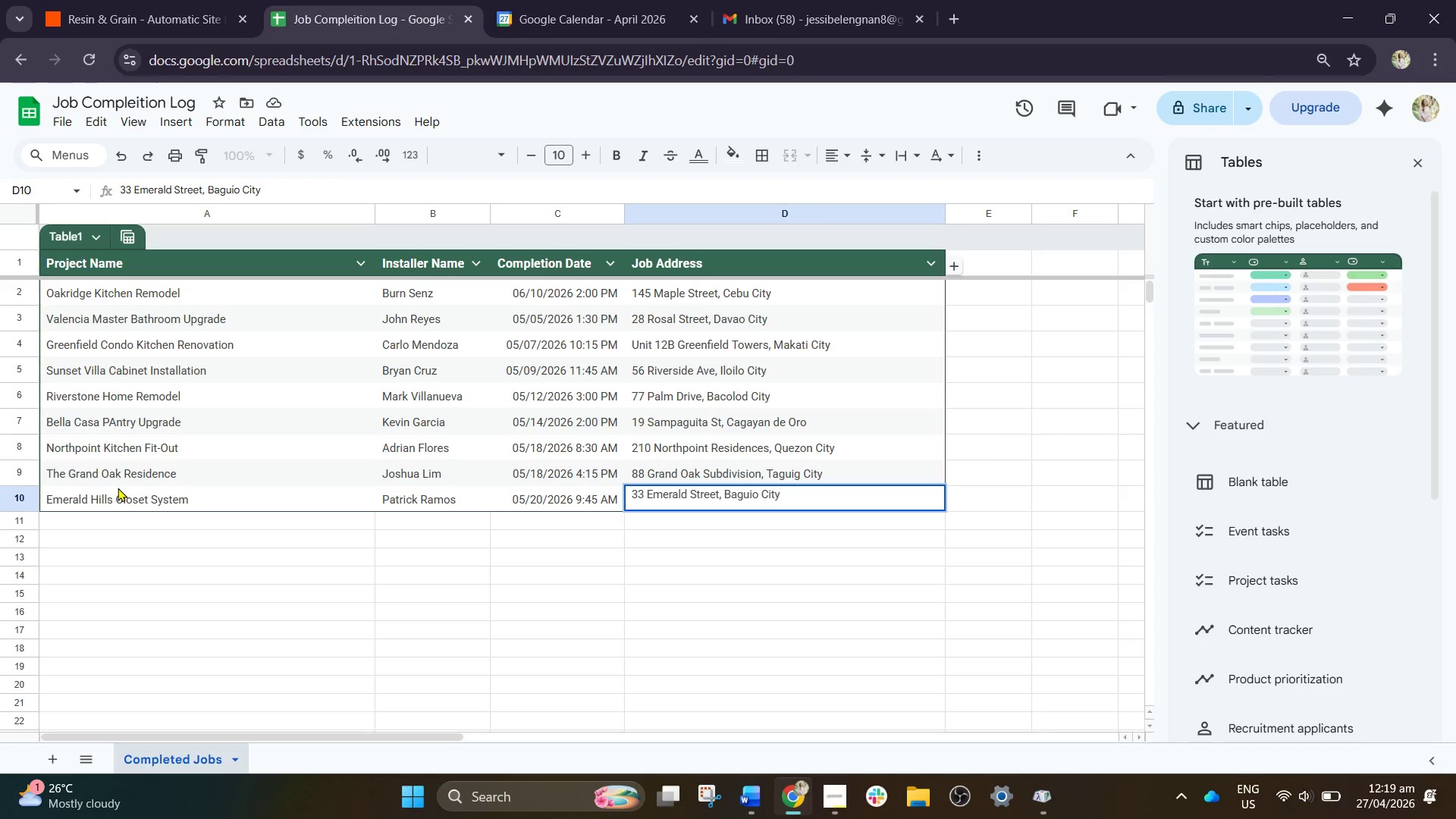 
left_click([76, 0])
 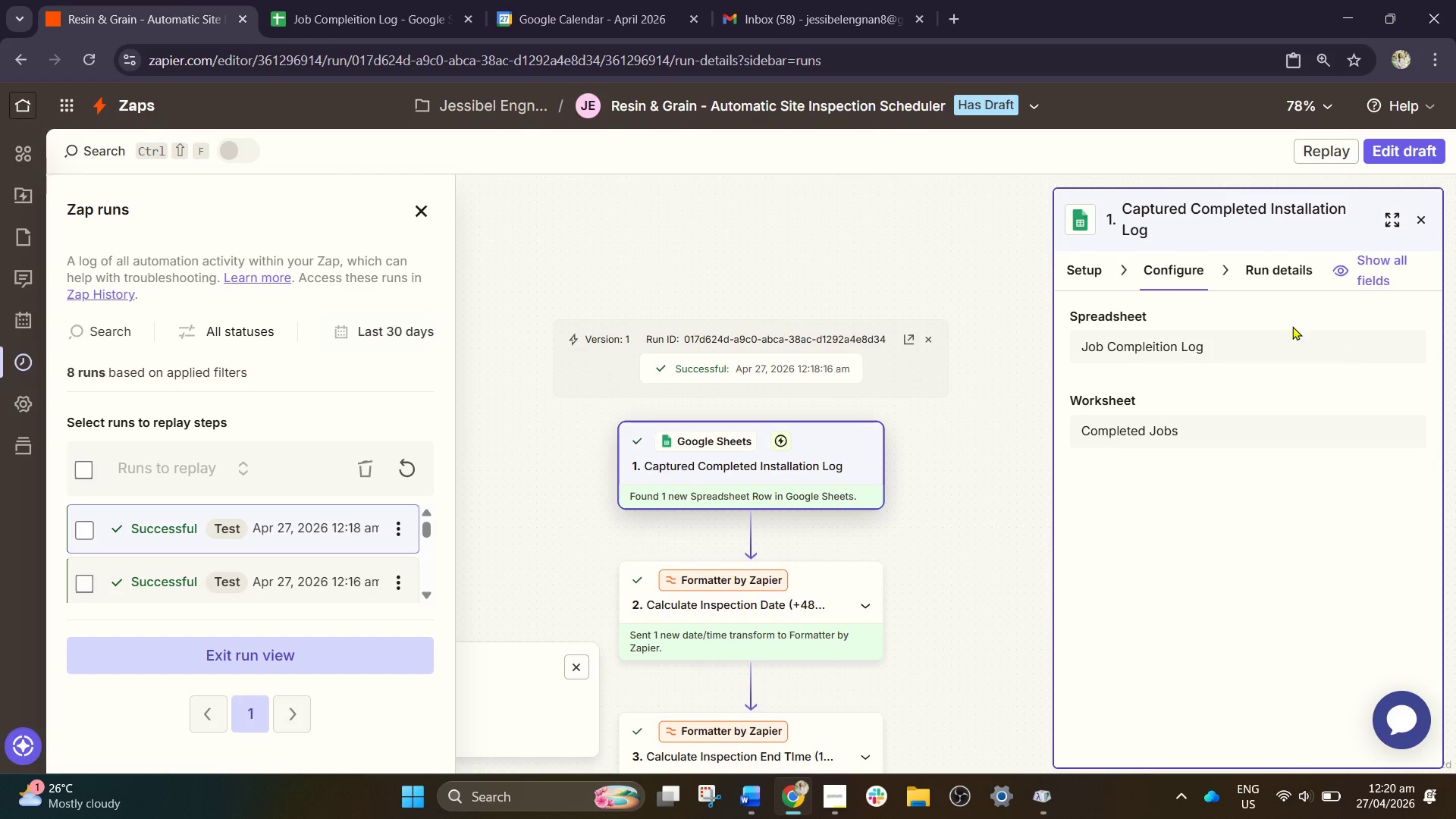 
left_click([1426, 168])
 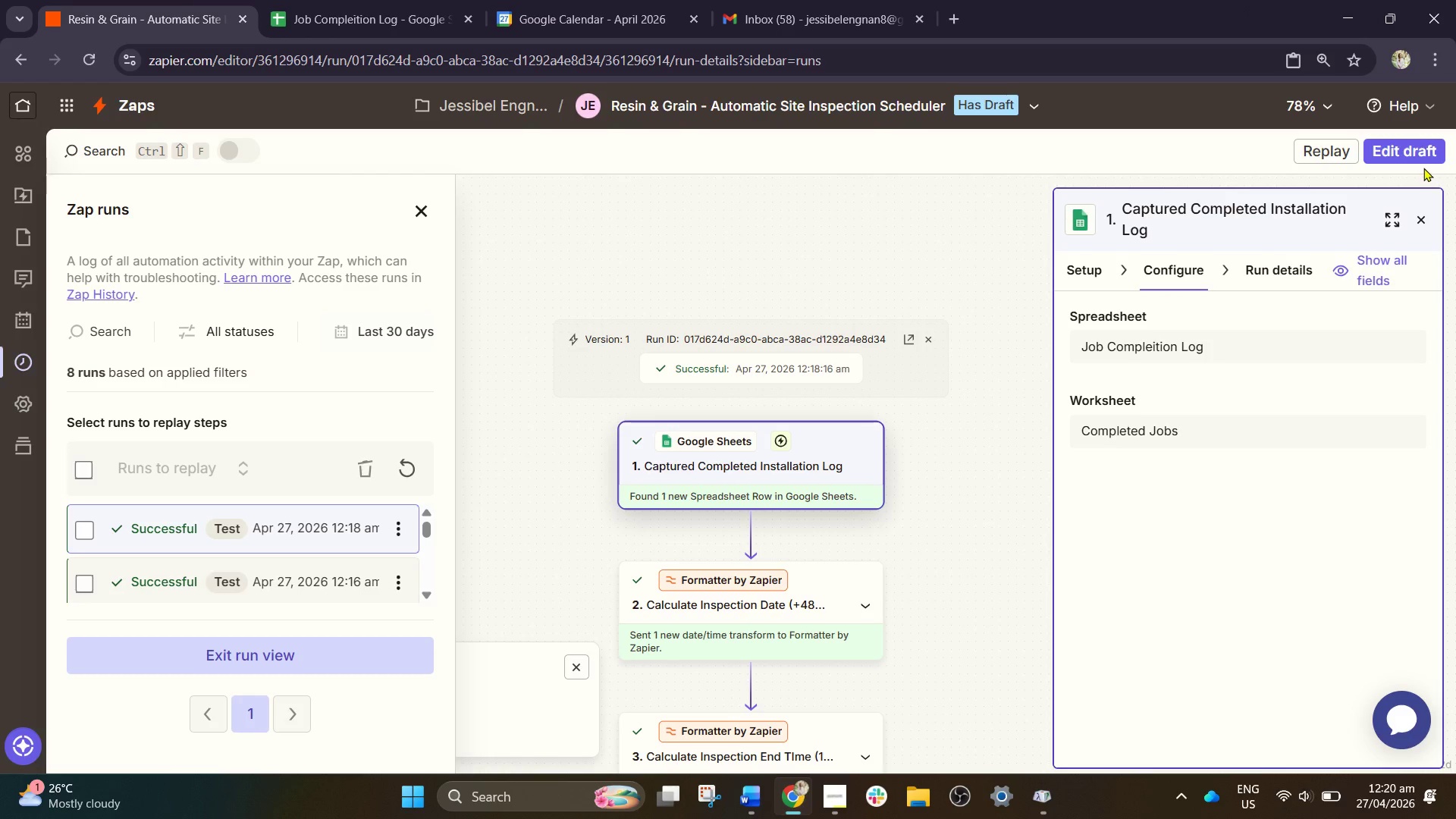 
left_click([1426, 157])
 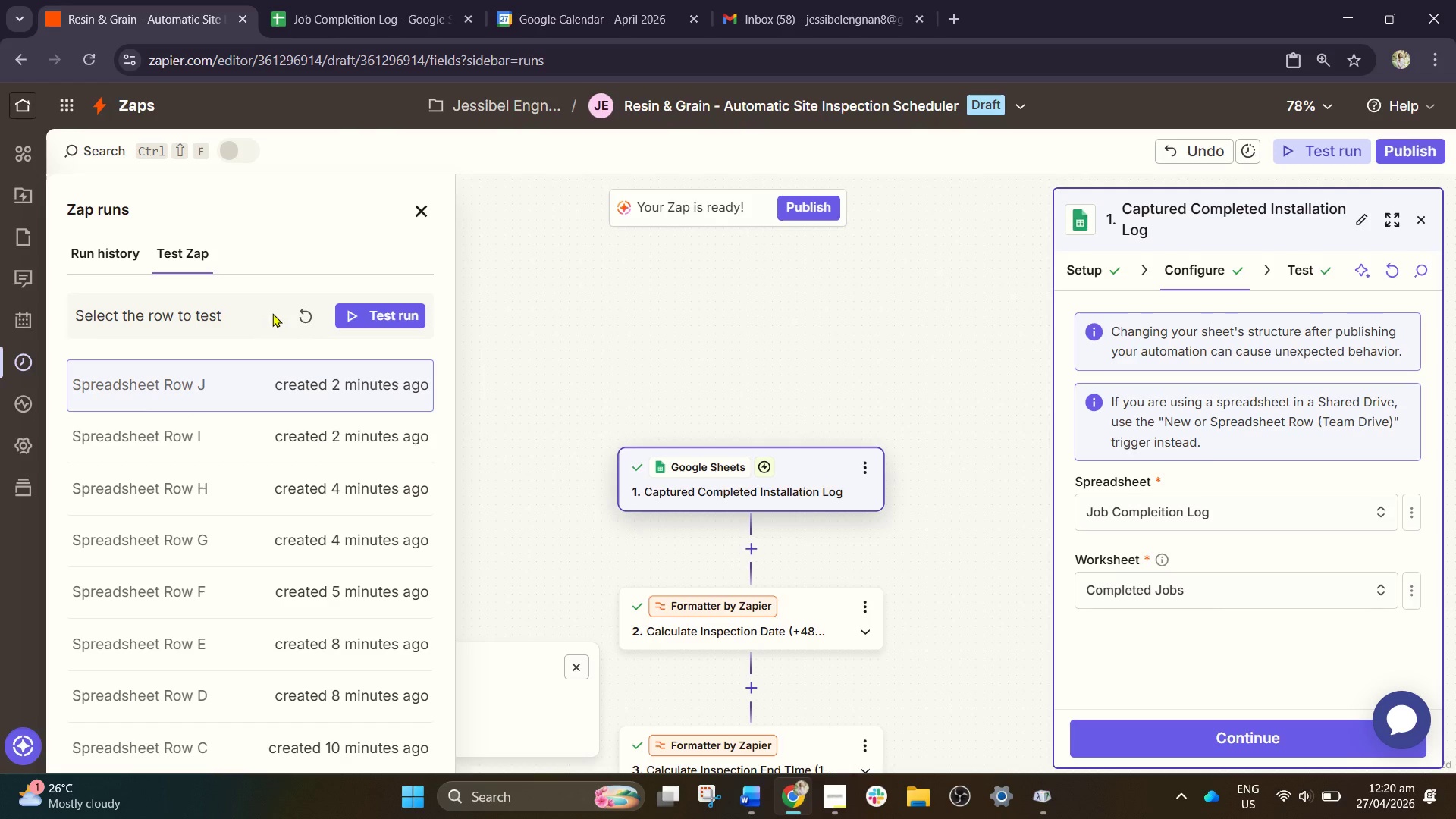 
left_click([303, 311])
 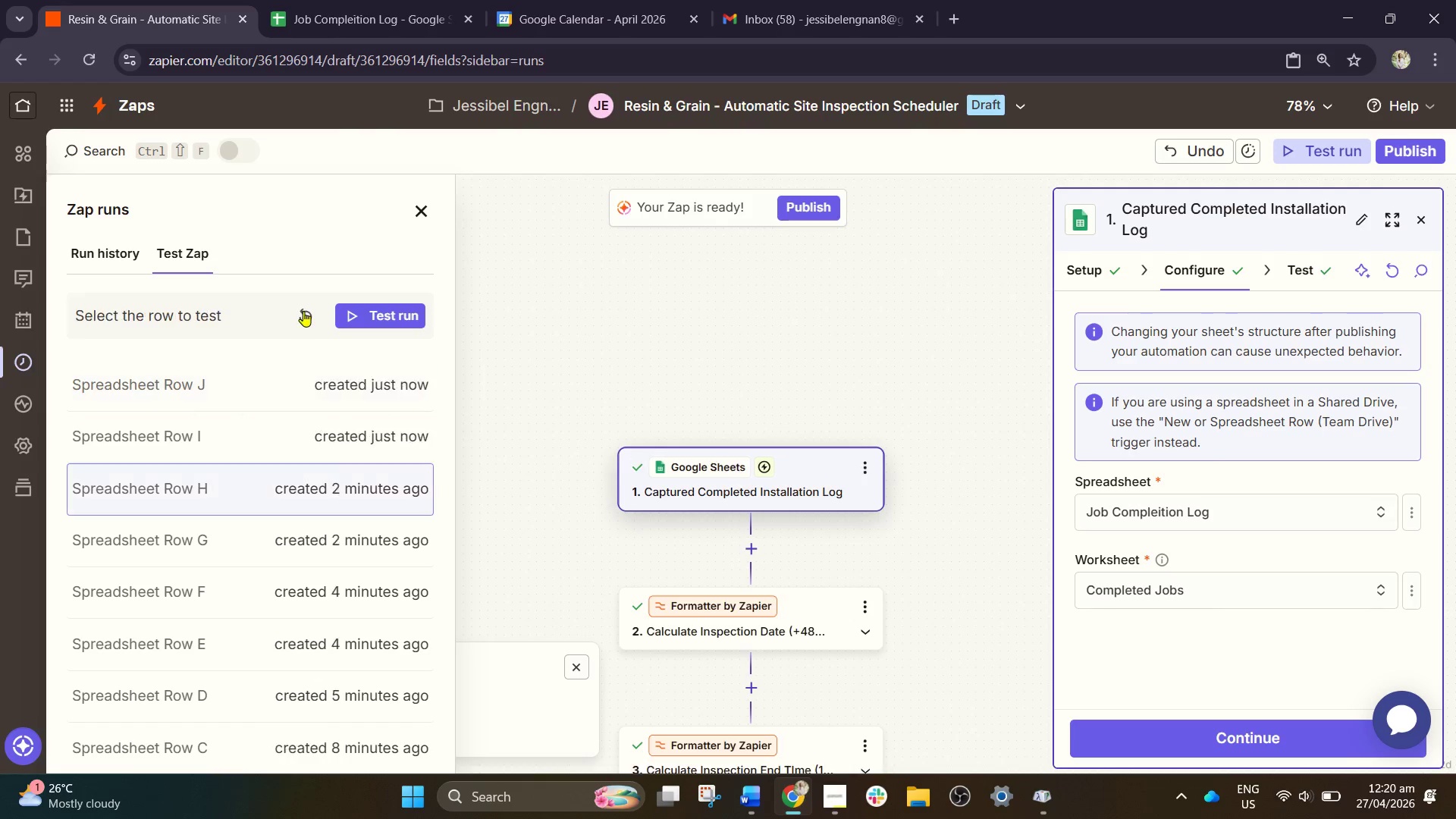 
left_click([275, 376])
 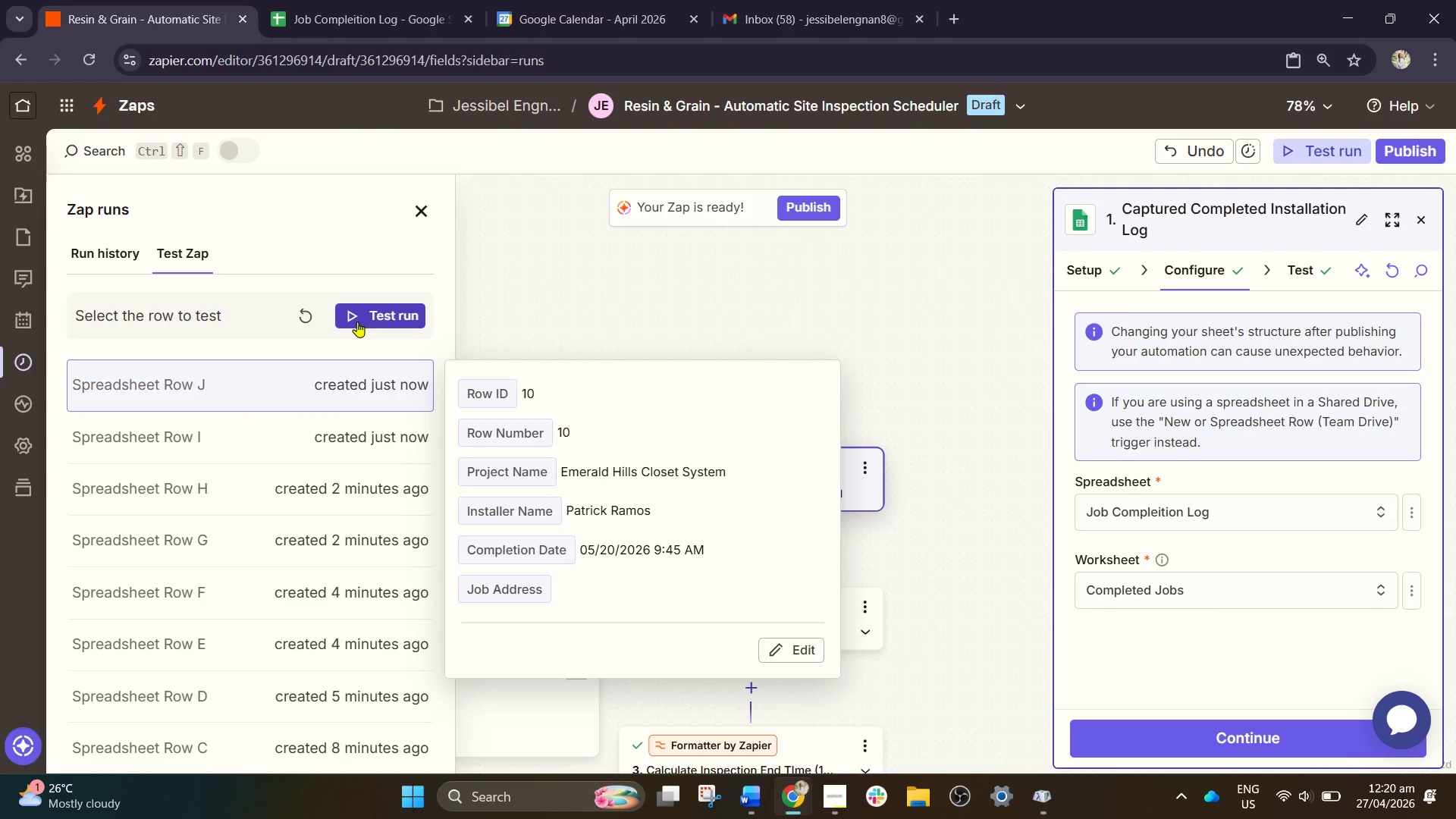 
left_click([357, 322])
 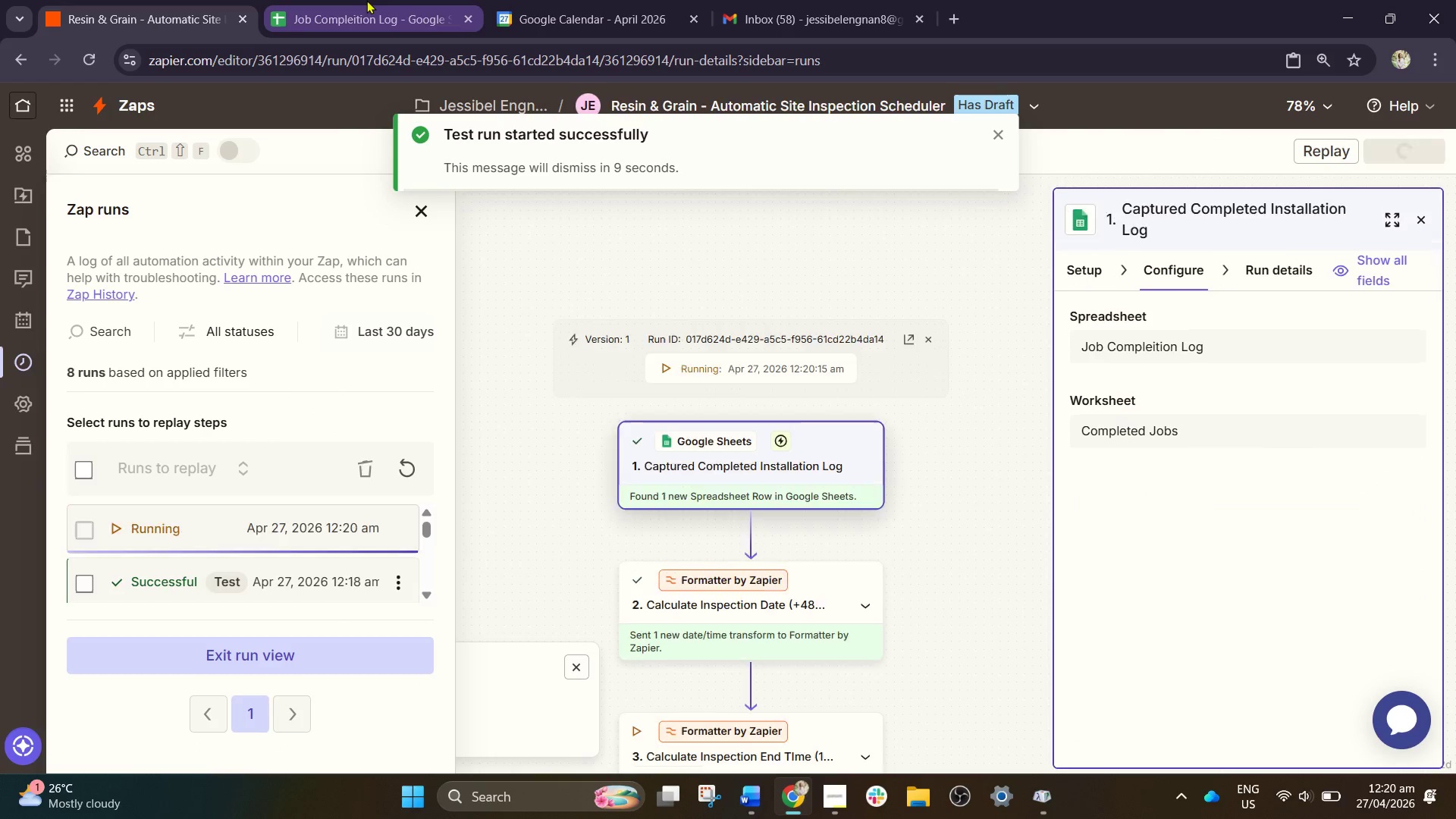 
left_click([366, 0])
 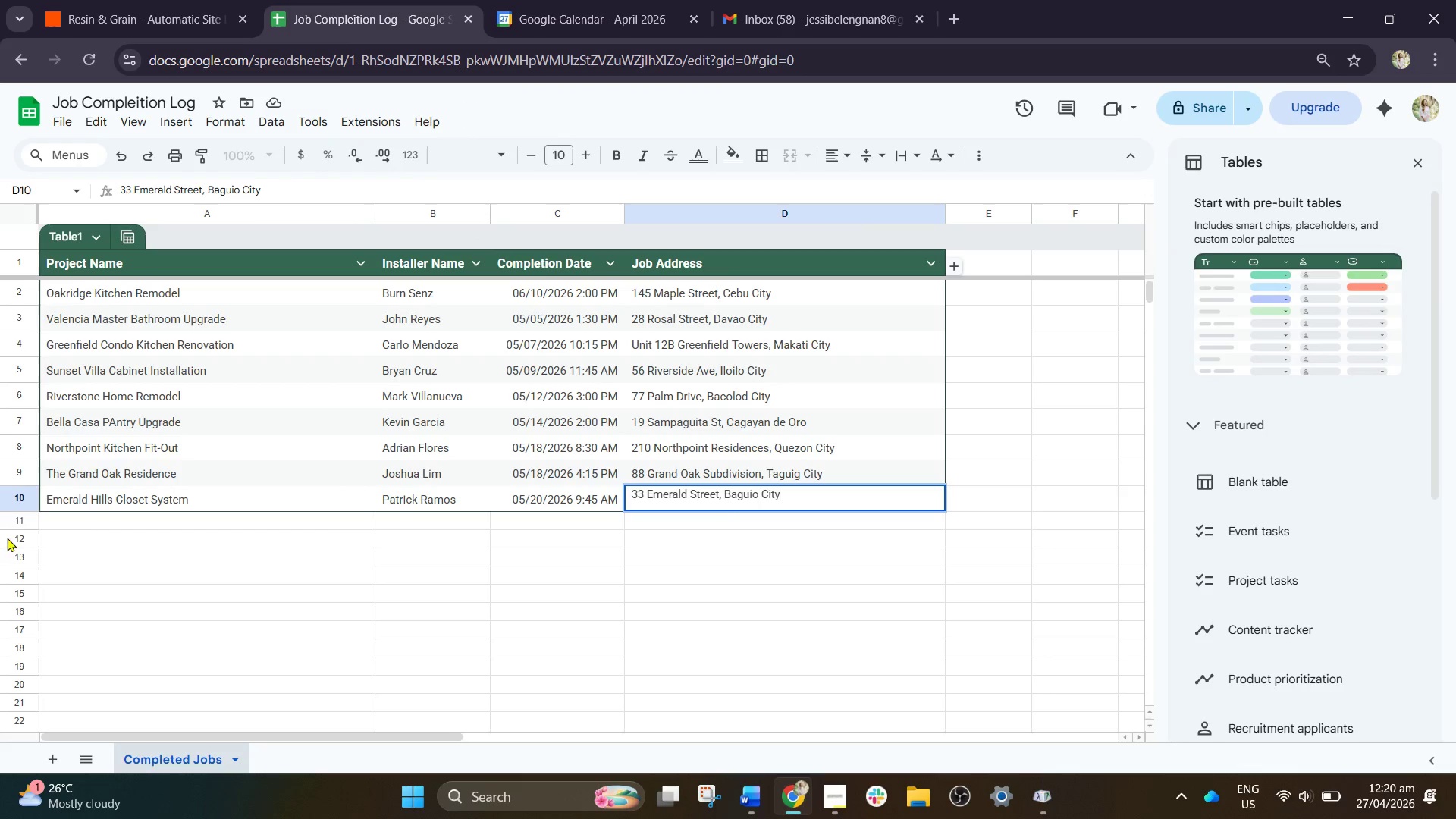 
left_click([46, 525])
 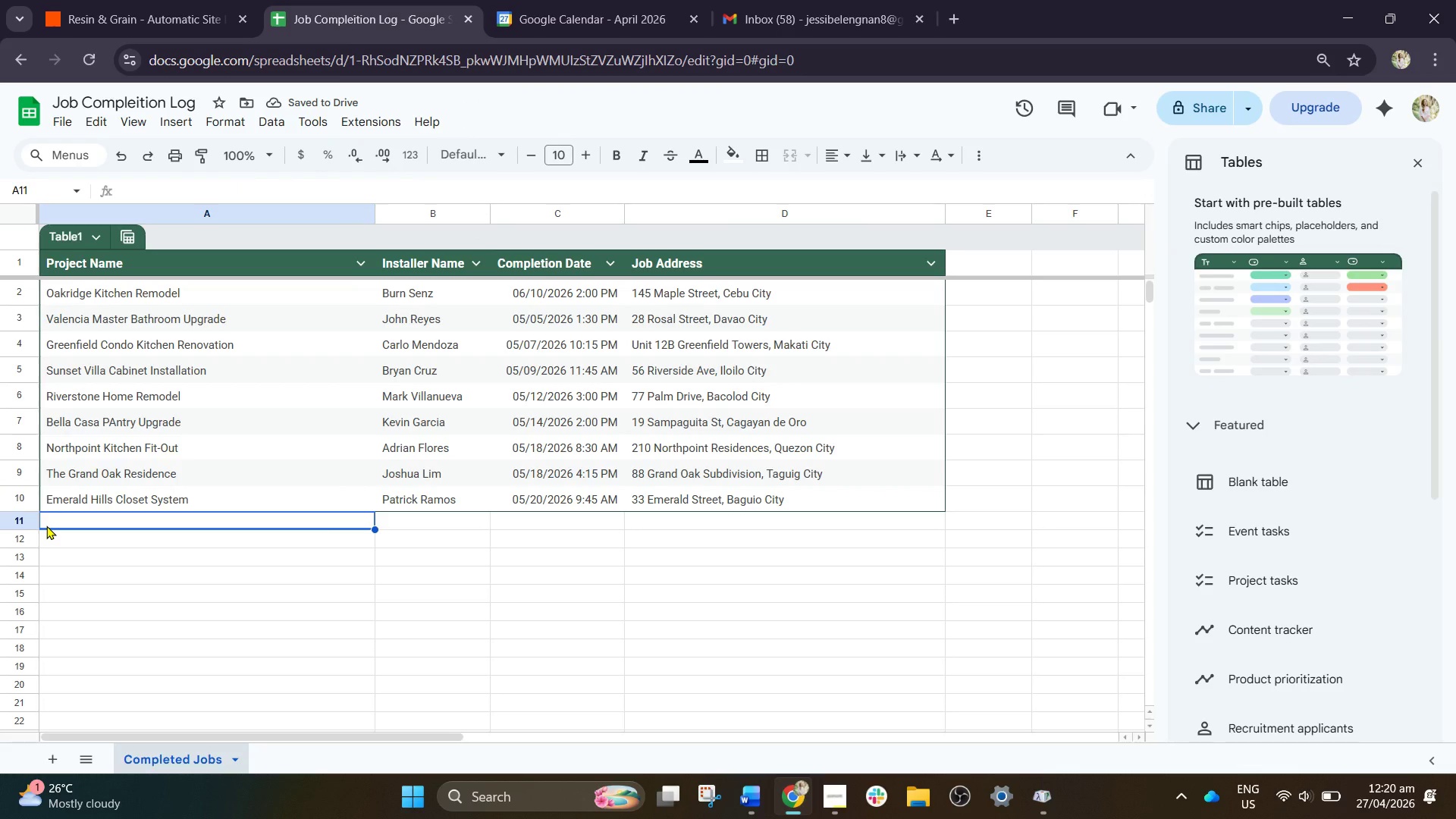 
wait(9.38)
 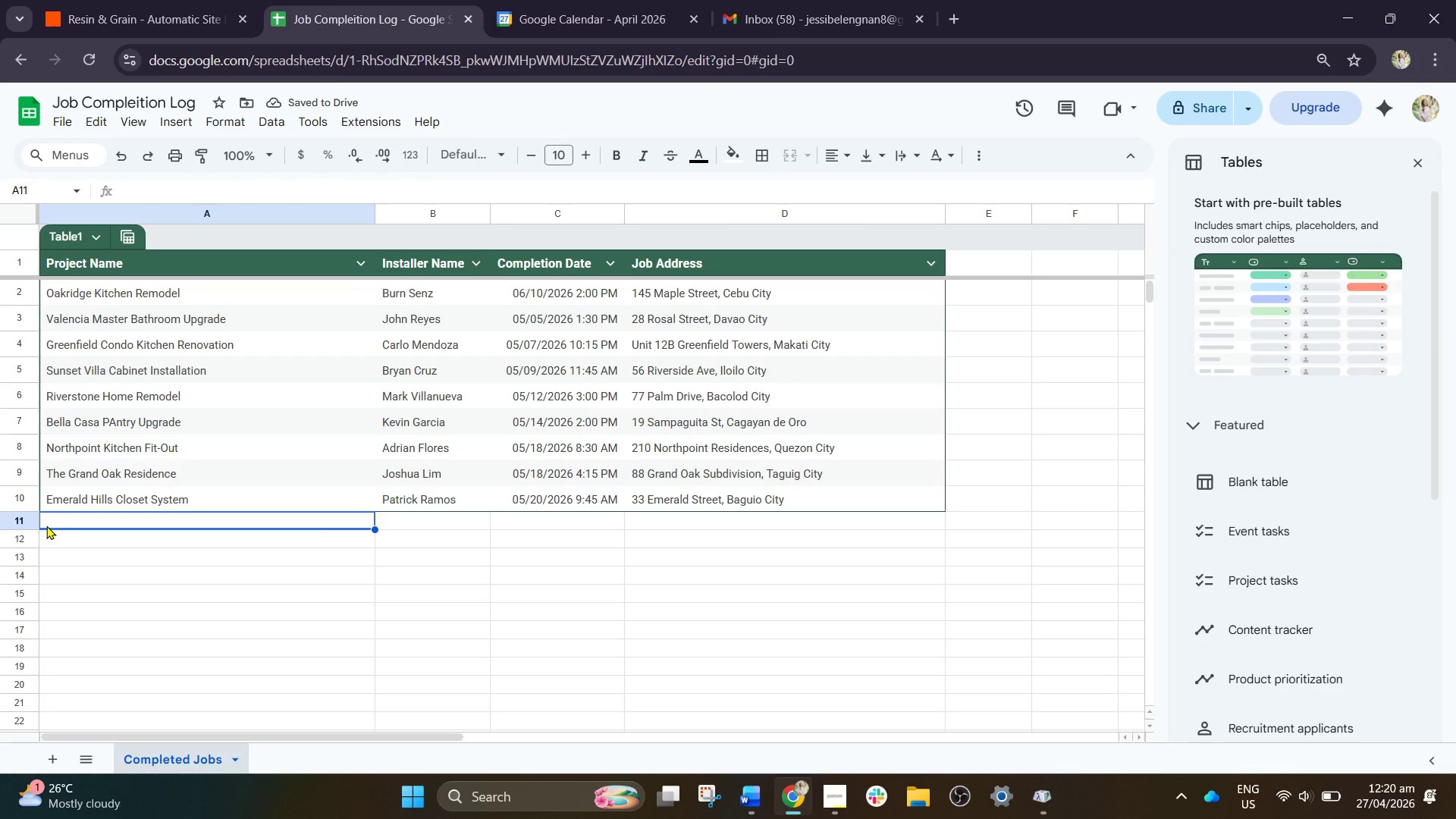 
type(Horizon )
 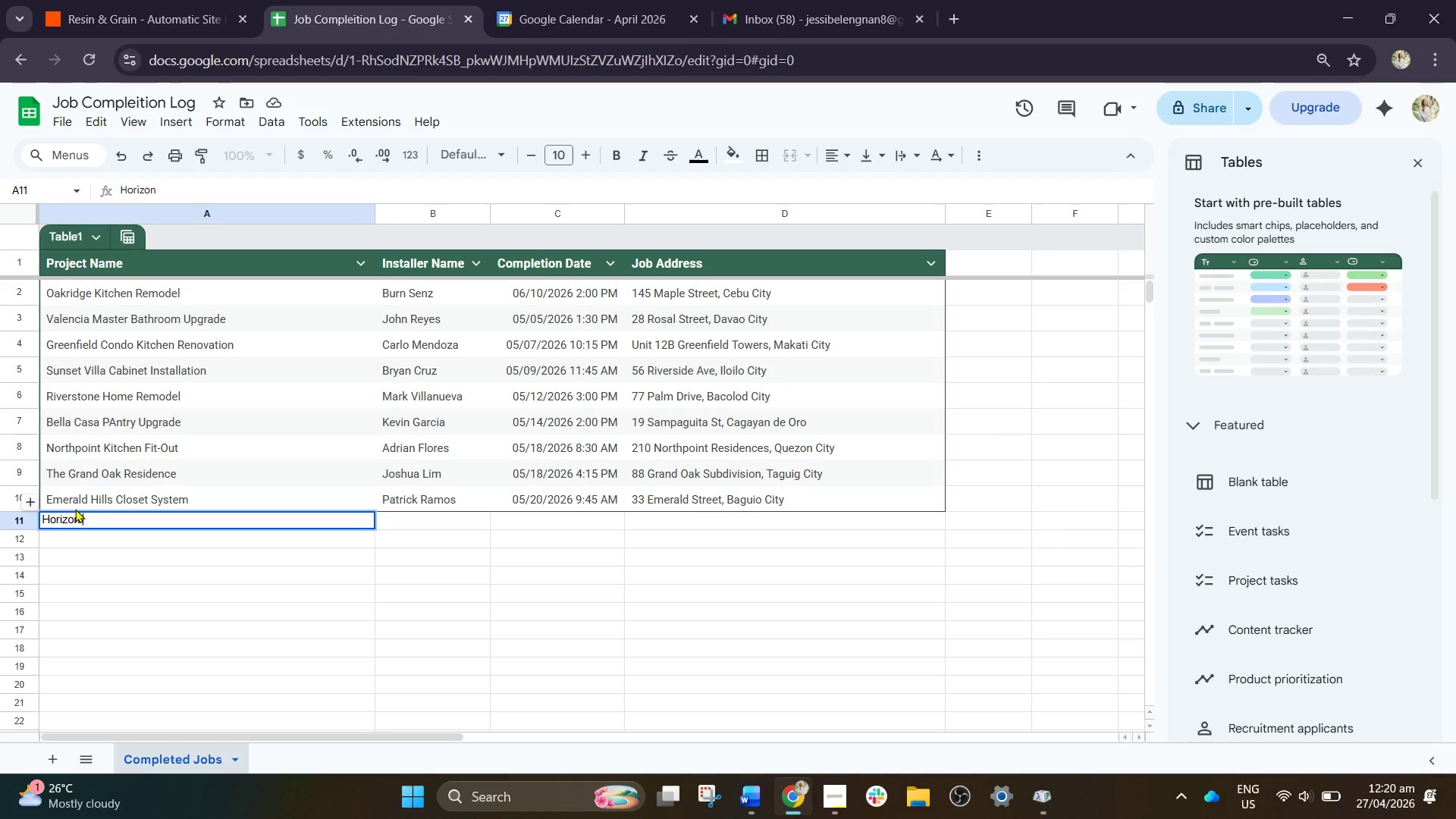 
type(Penthouse Renovation)
key(Tab)
type(Vincent Tan)
 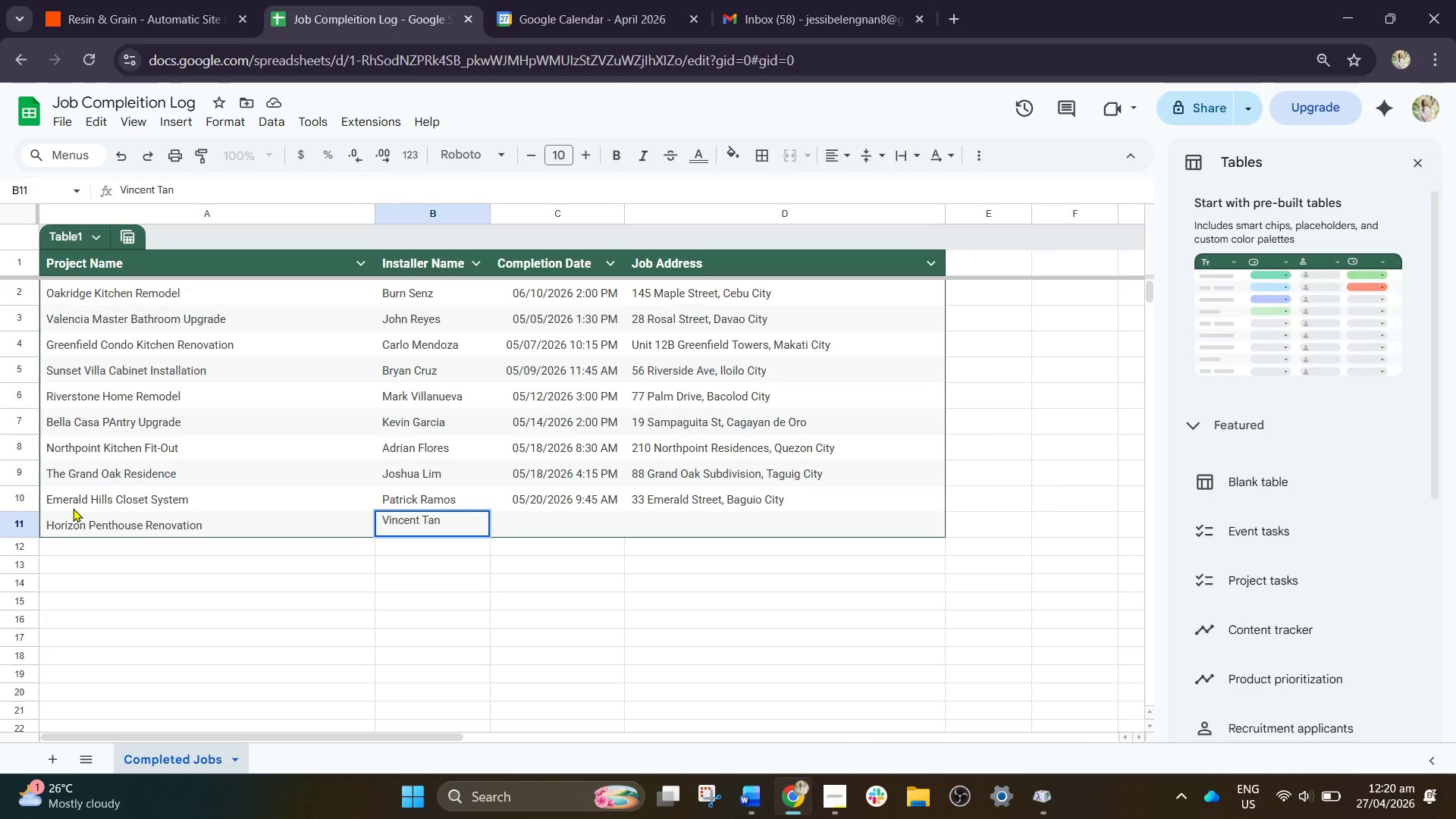 
key(Tab)
 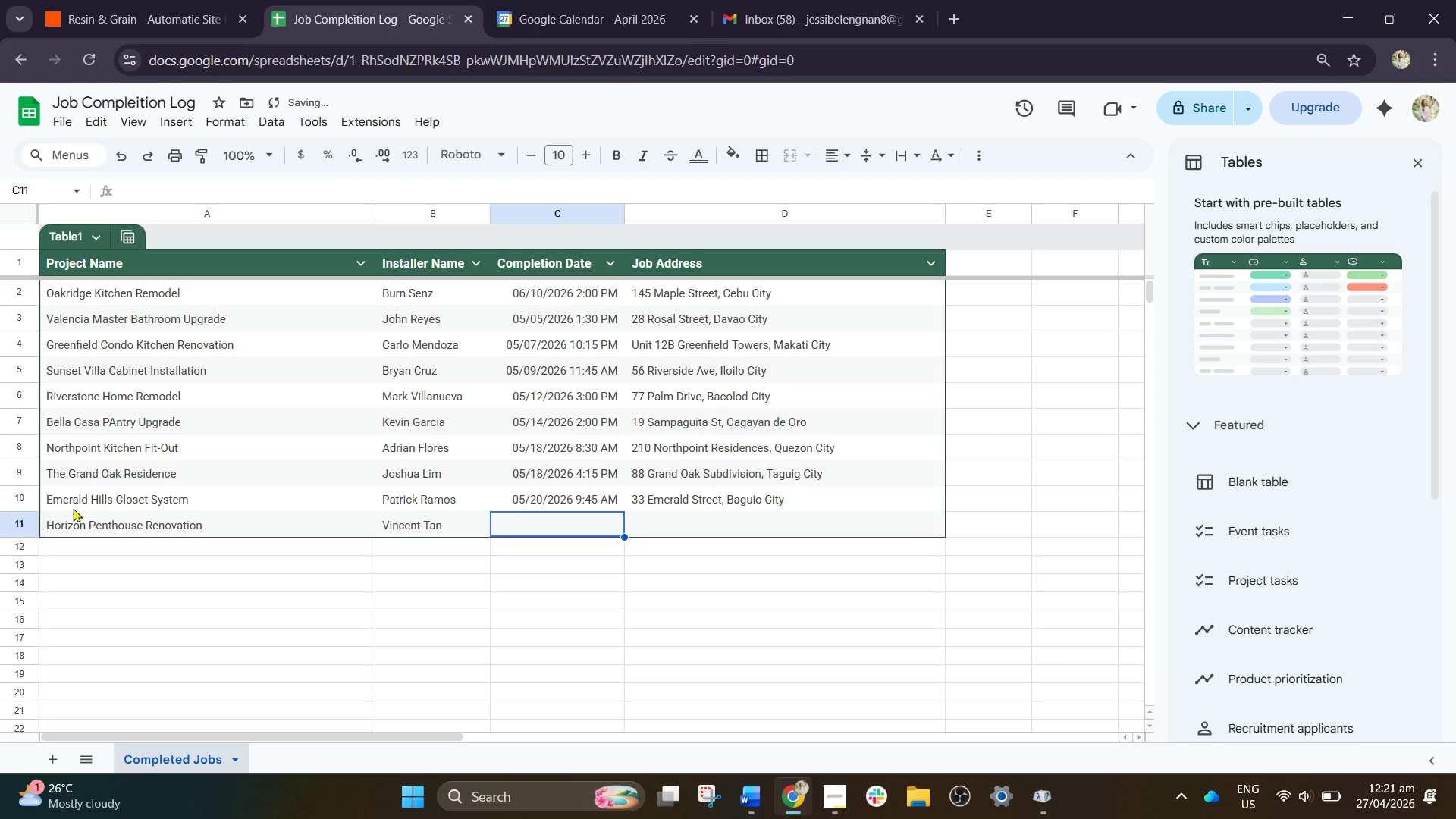 
key(Numpad0)
 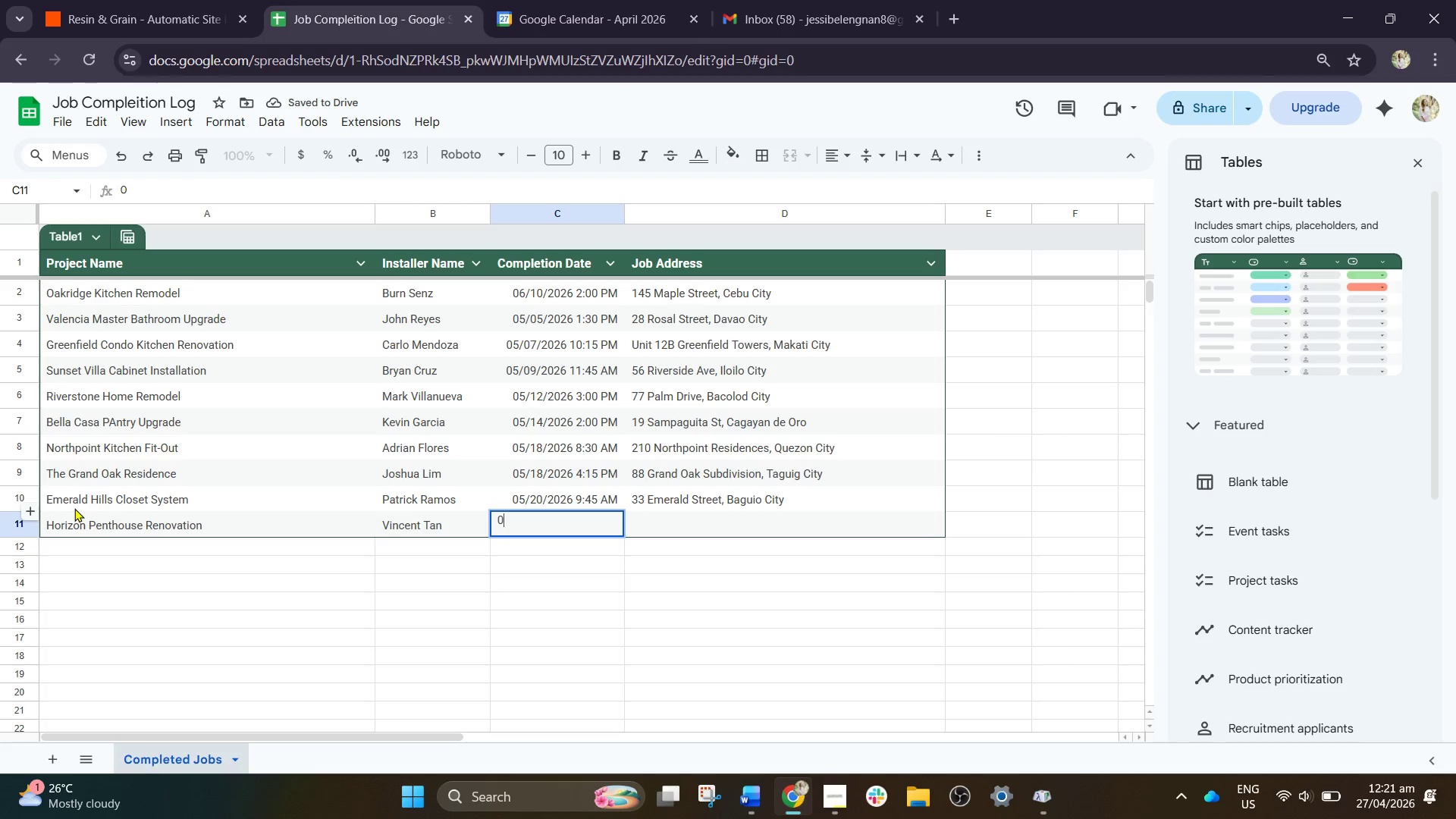 
key(Numpad5)
 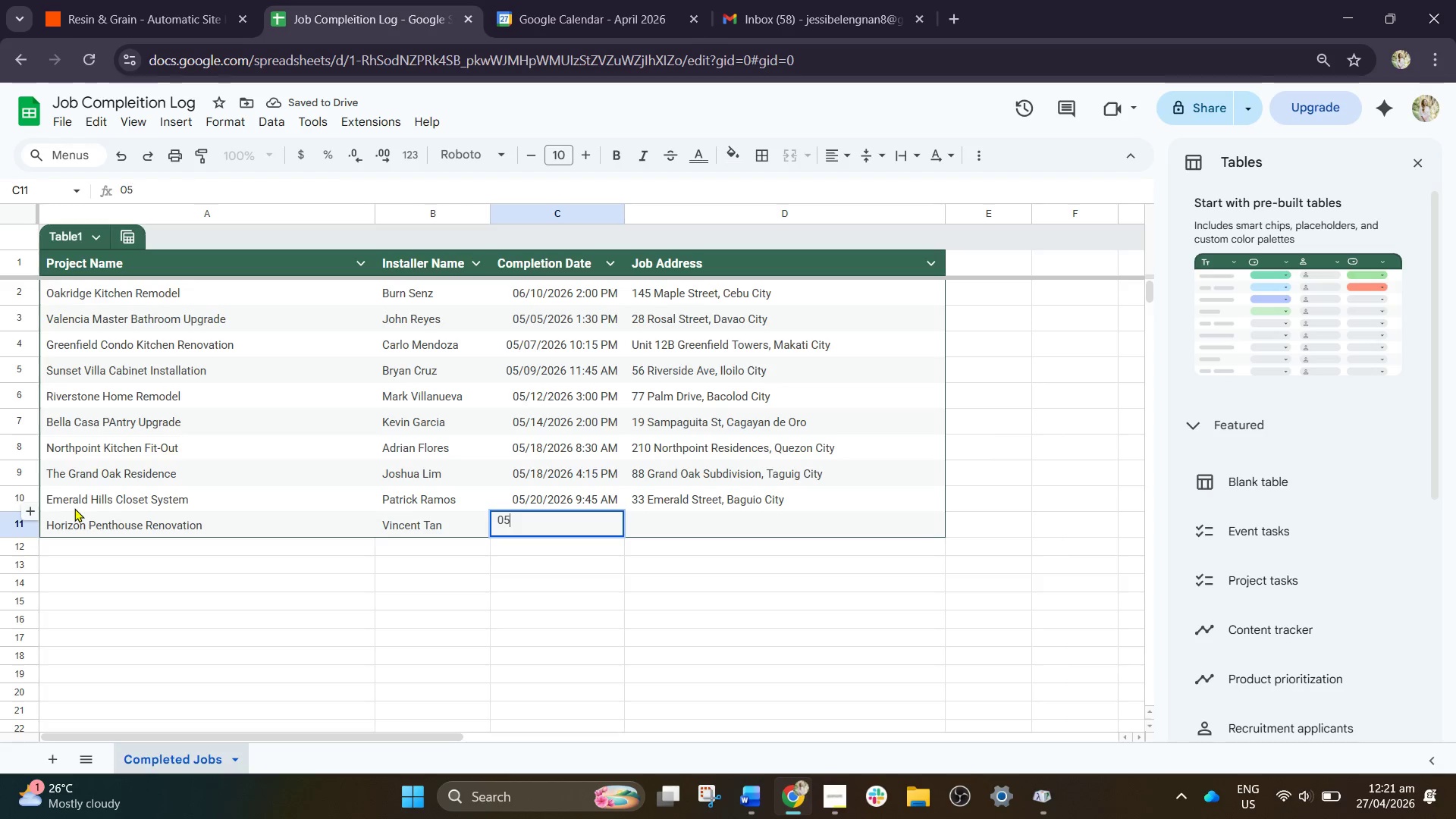 
key(NumpadDivide)
 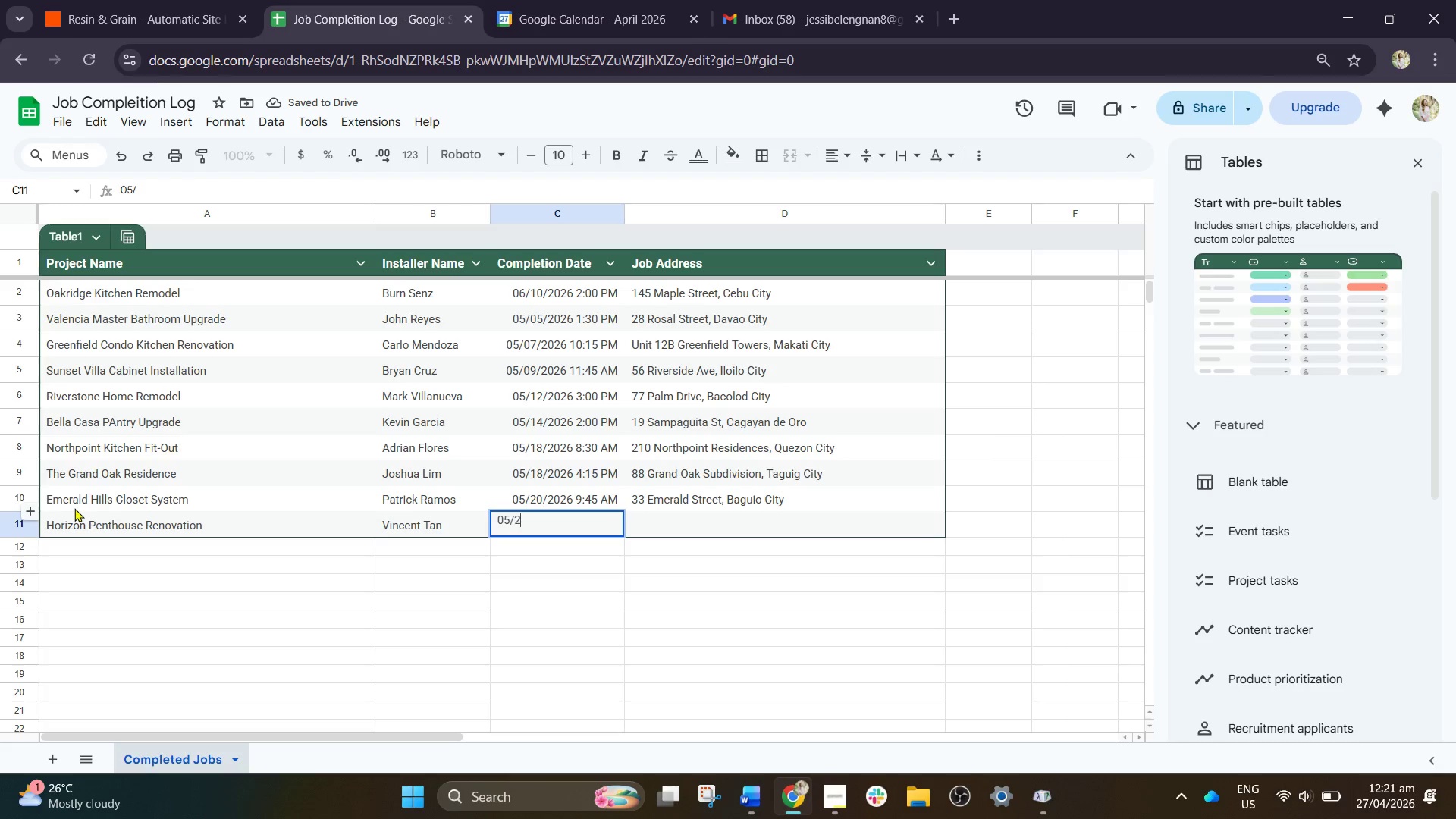 
key(Numpad2)
 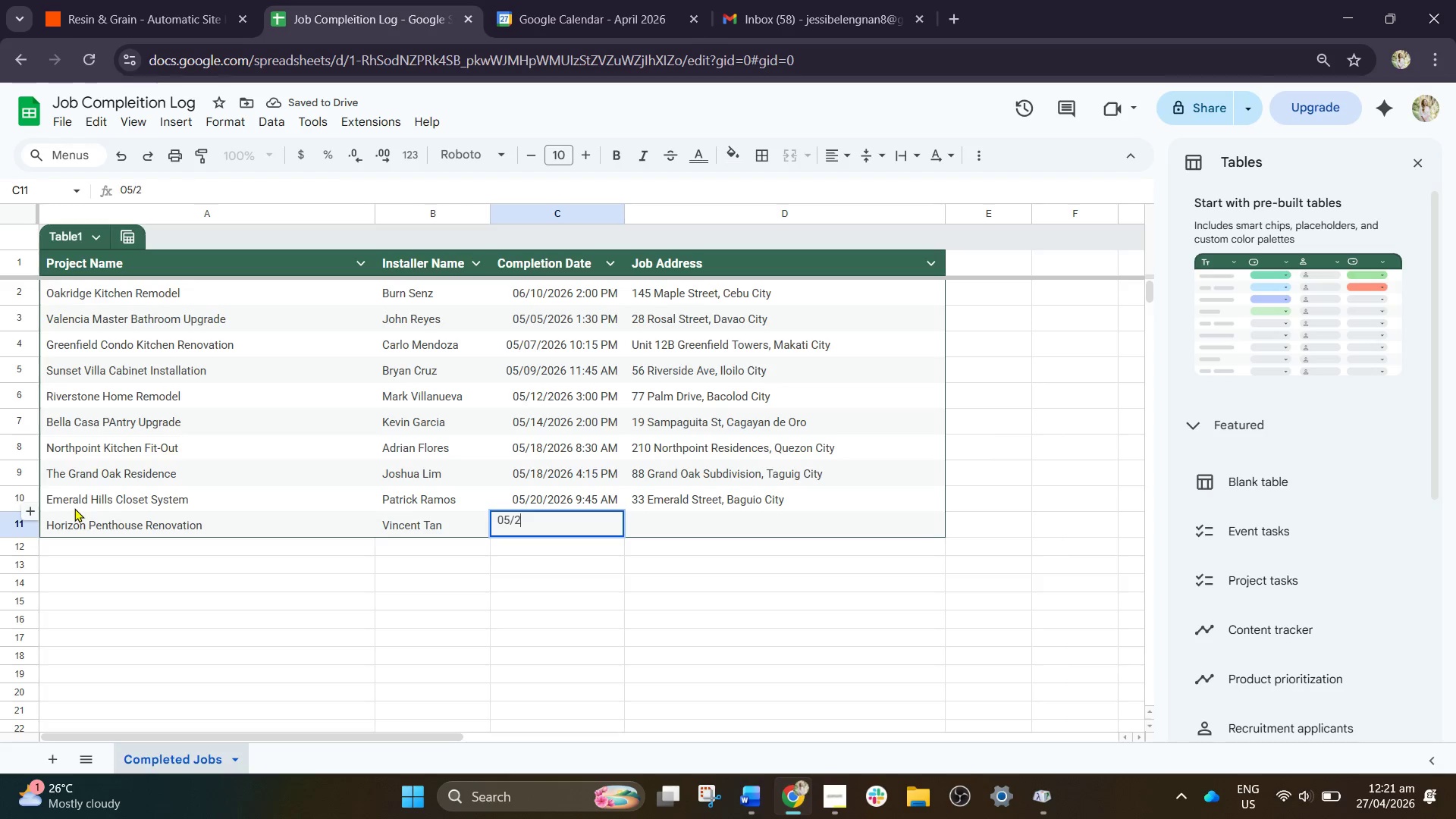 
key(Numpad2)
 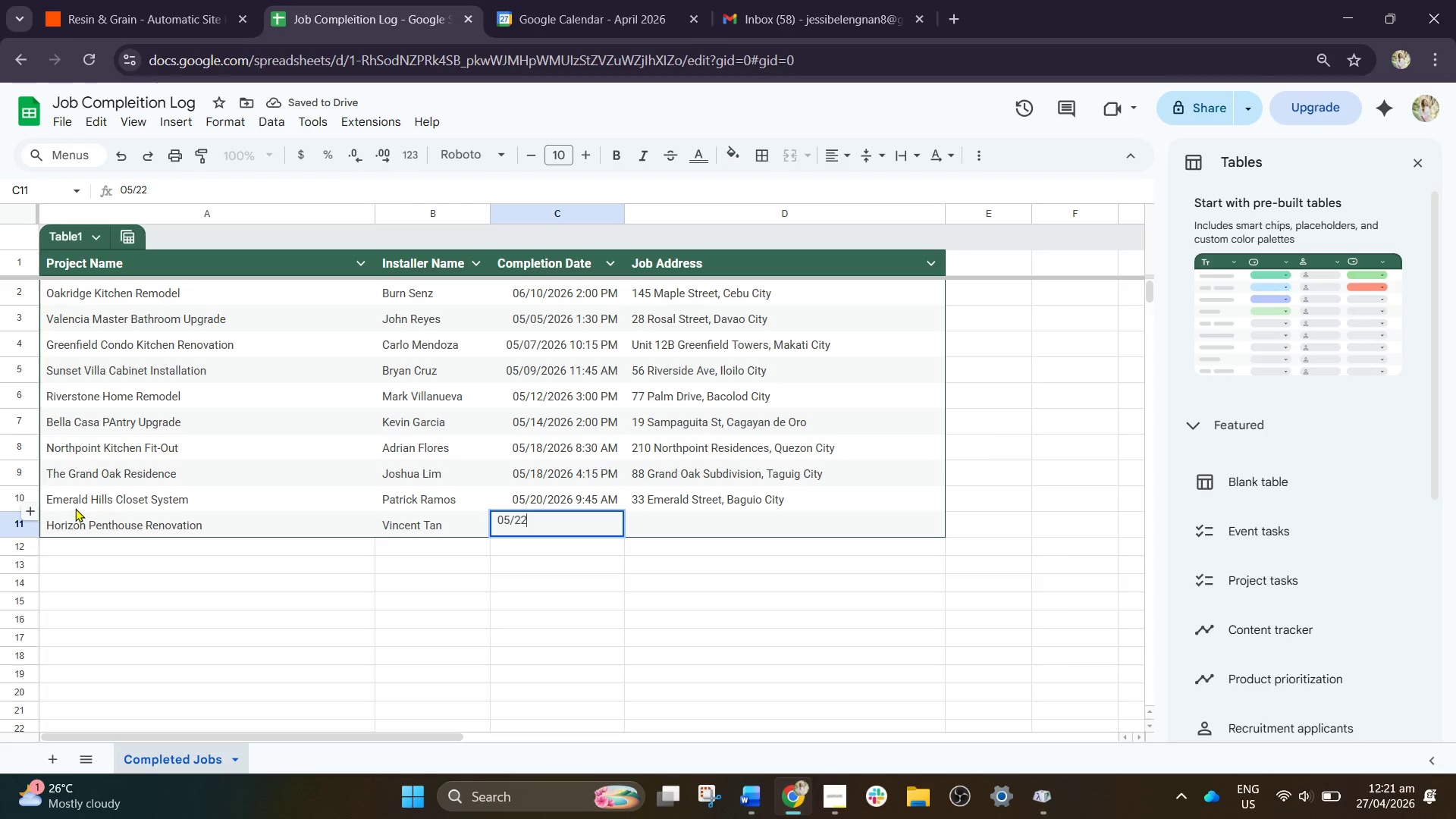 
key(NumpadDivide)
 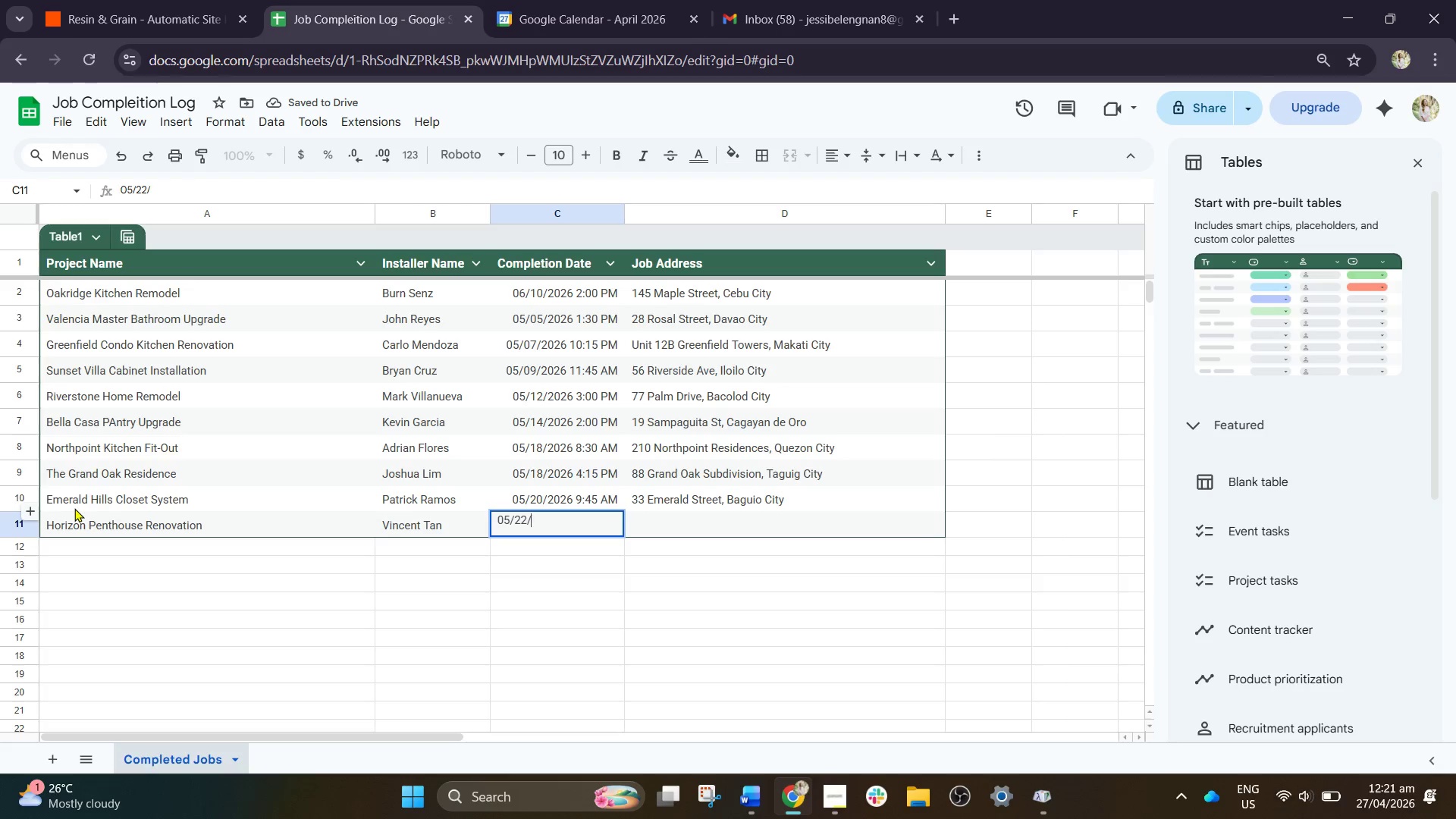 
key(Numpad2)
 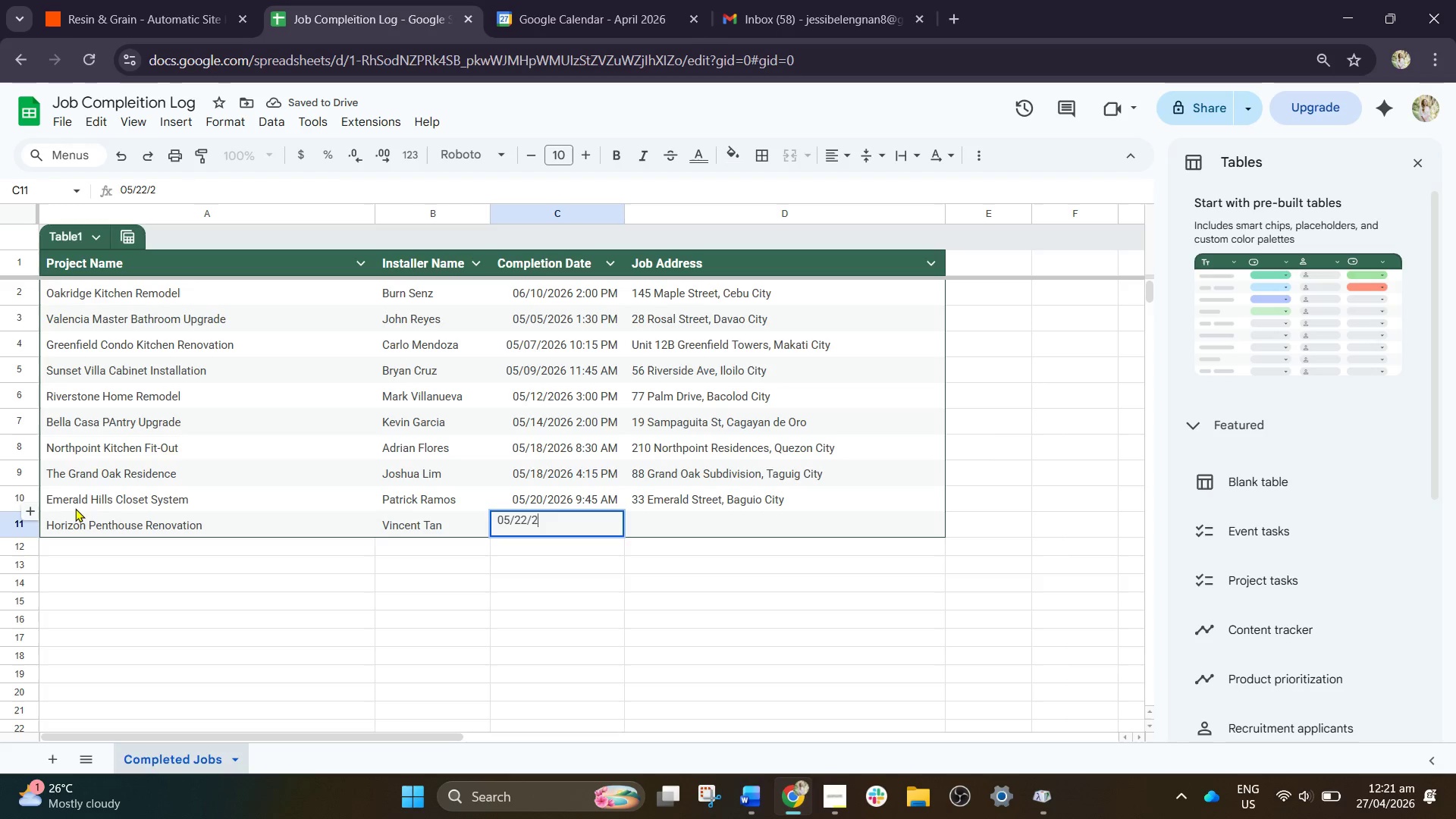 
key(Numpad0)
 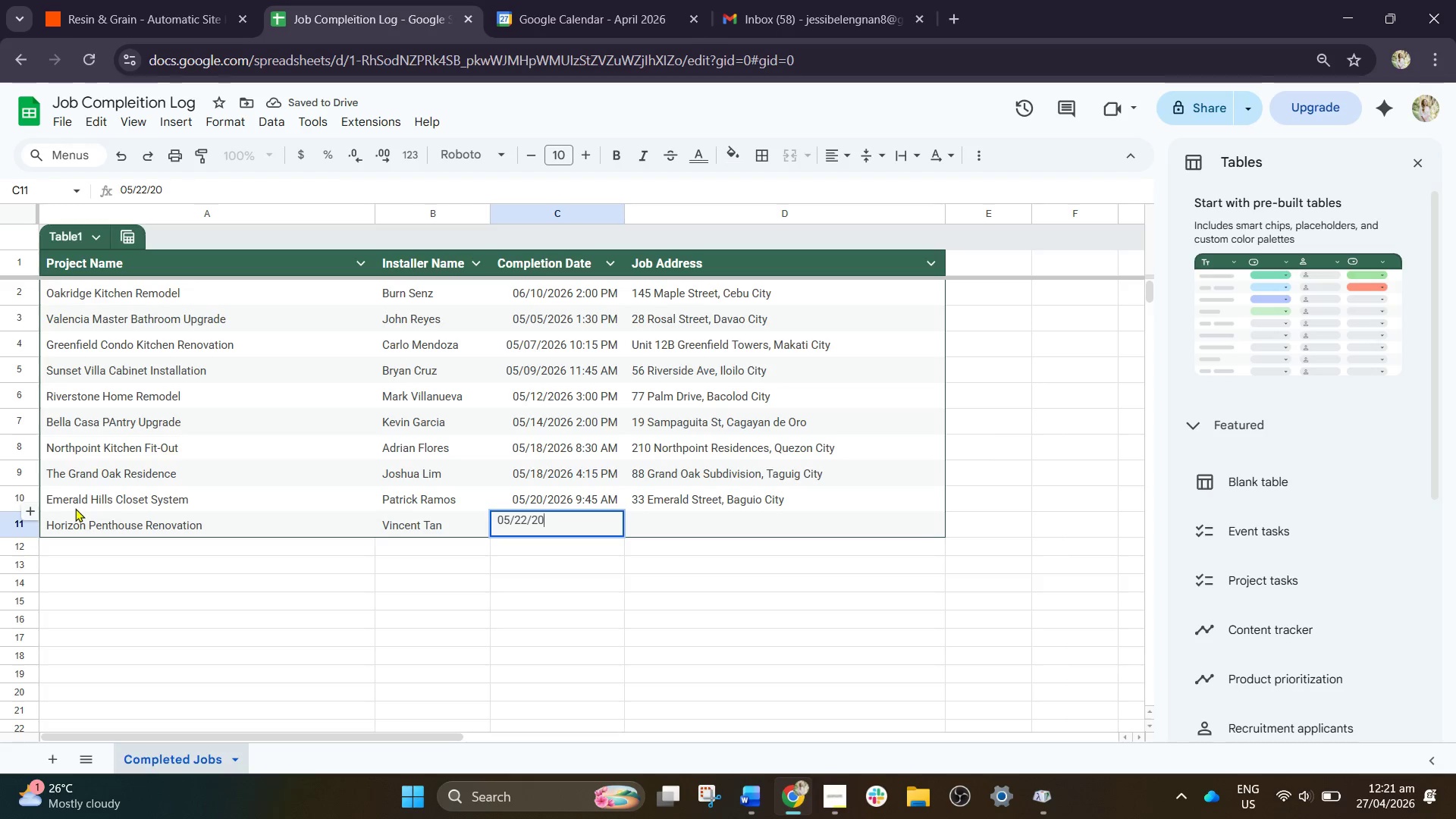 
key(Numpad2)
 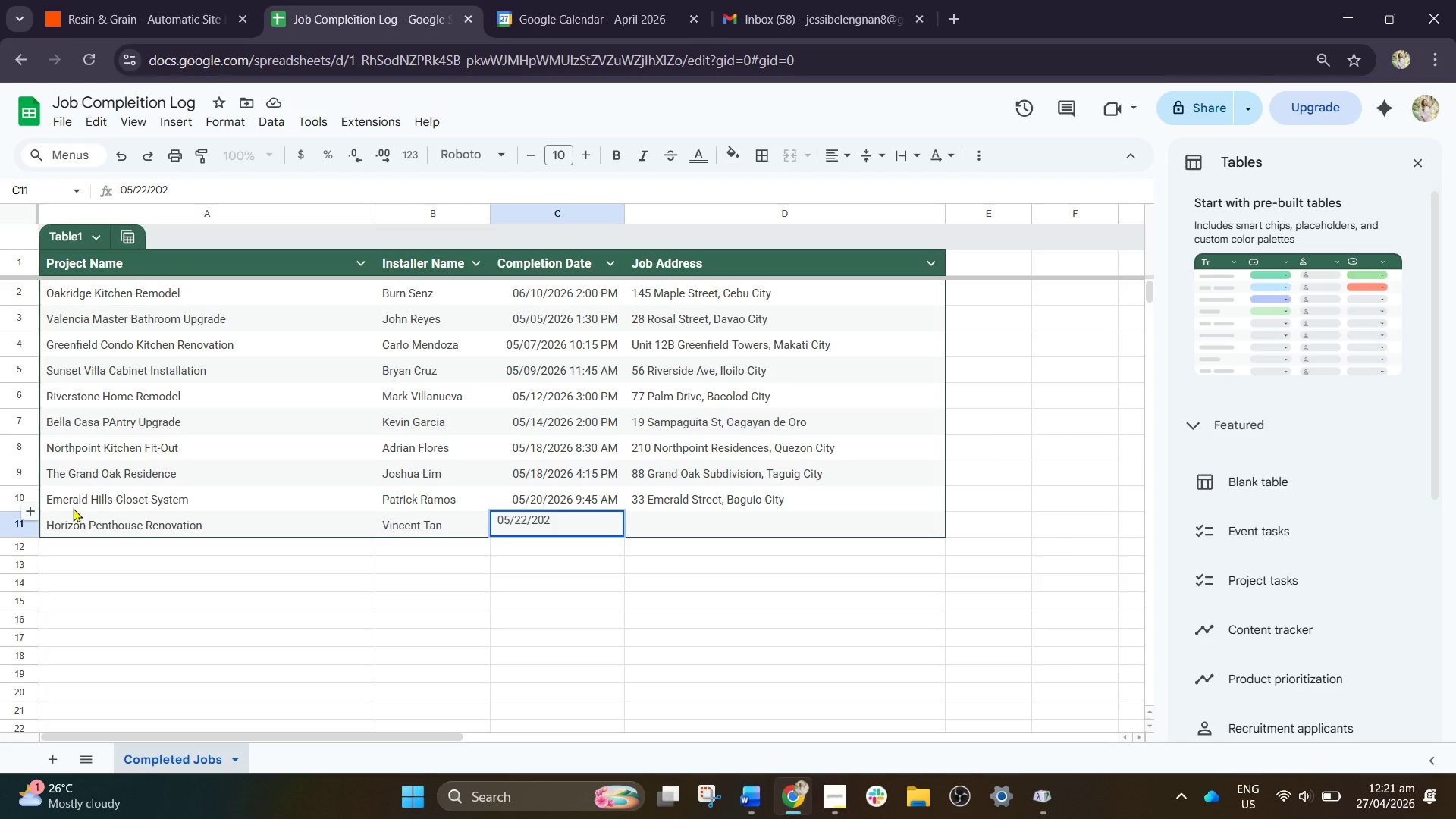 
key(Numpad6)
 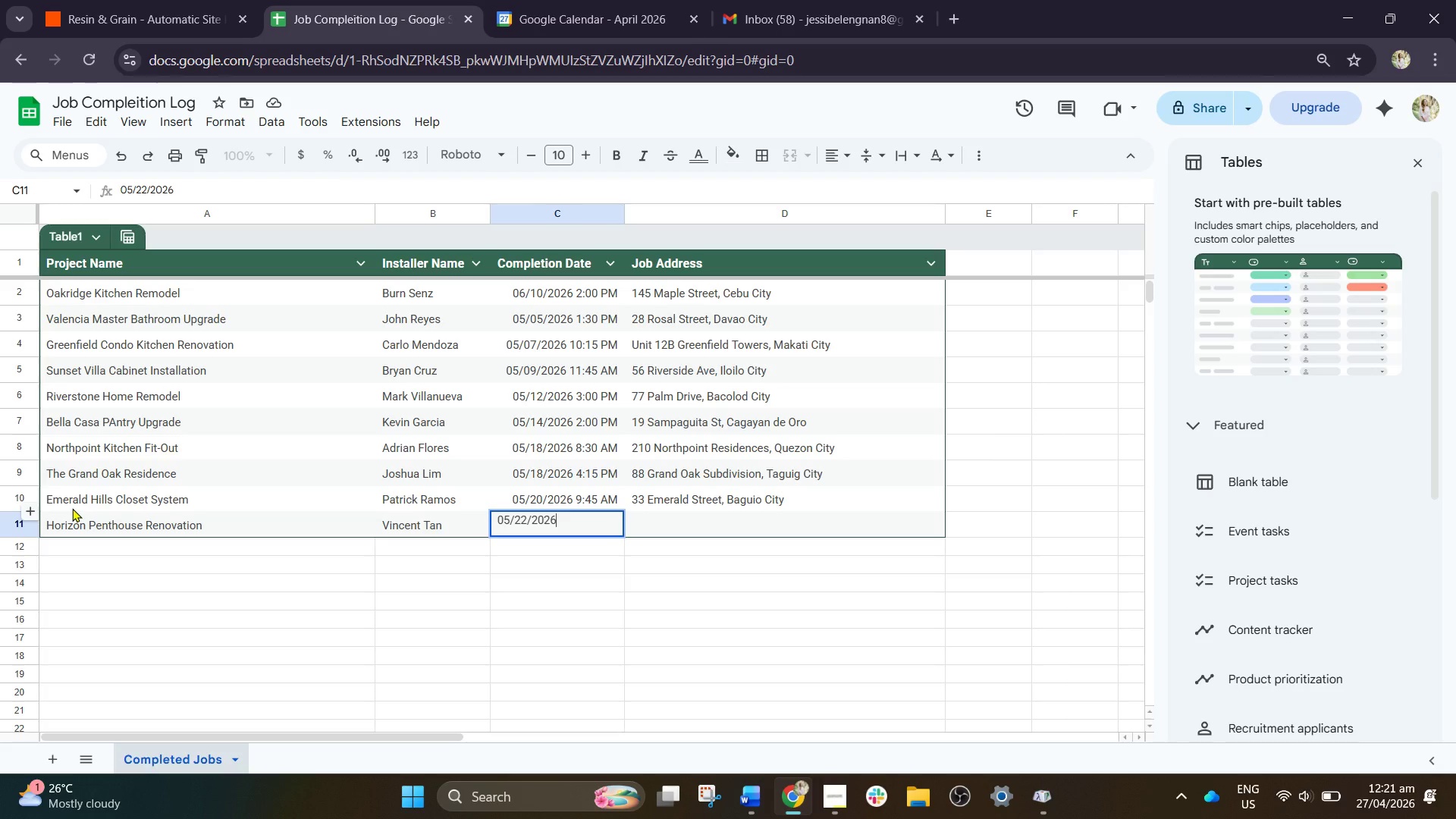 
wait(7.34)
 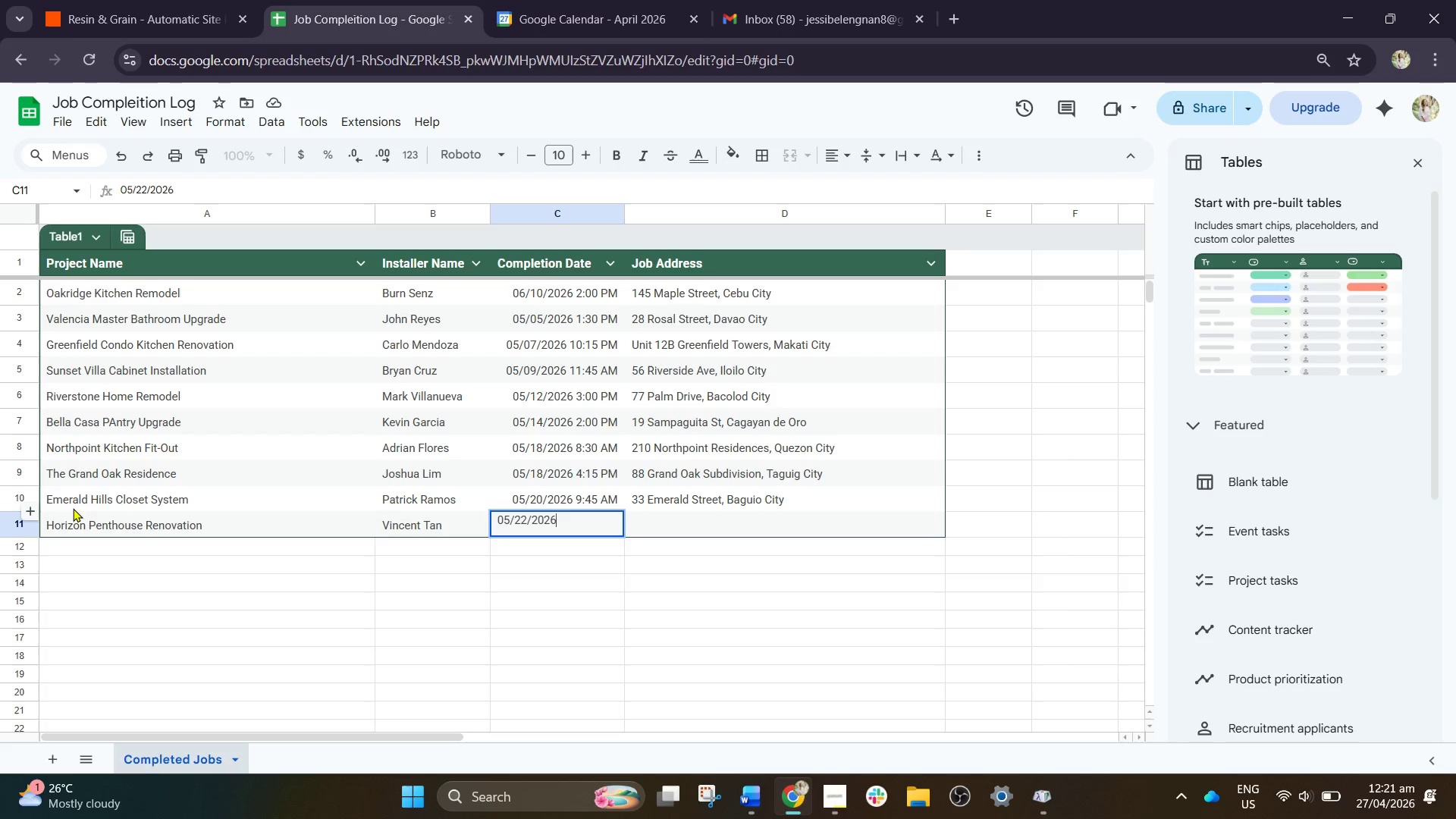 
type( 1:00 PM)
 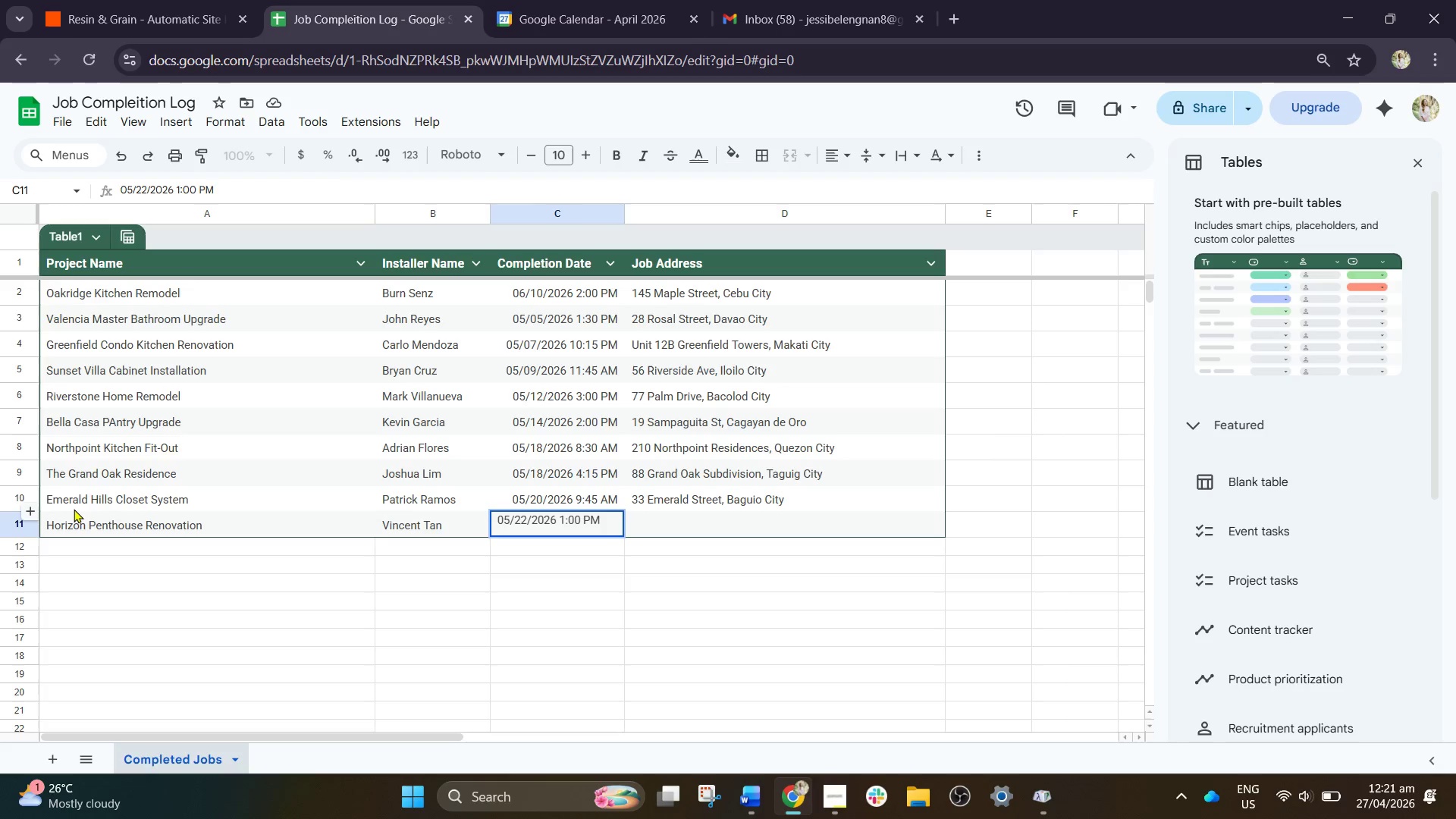 
wait(5.3)
 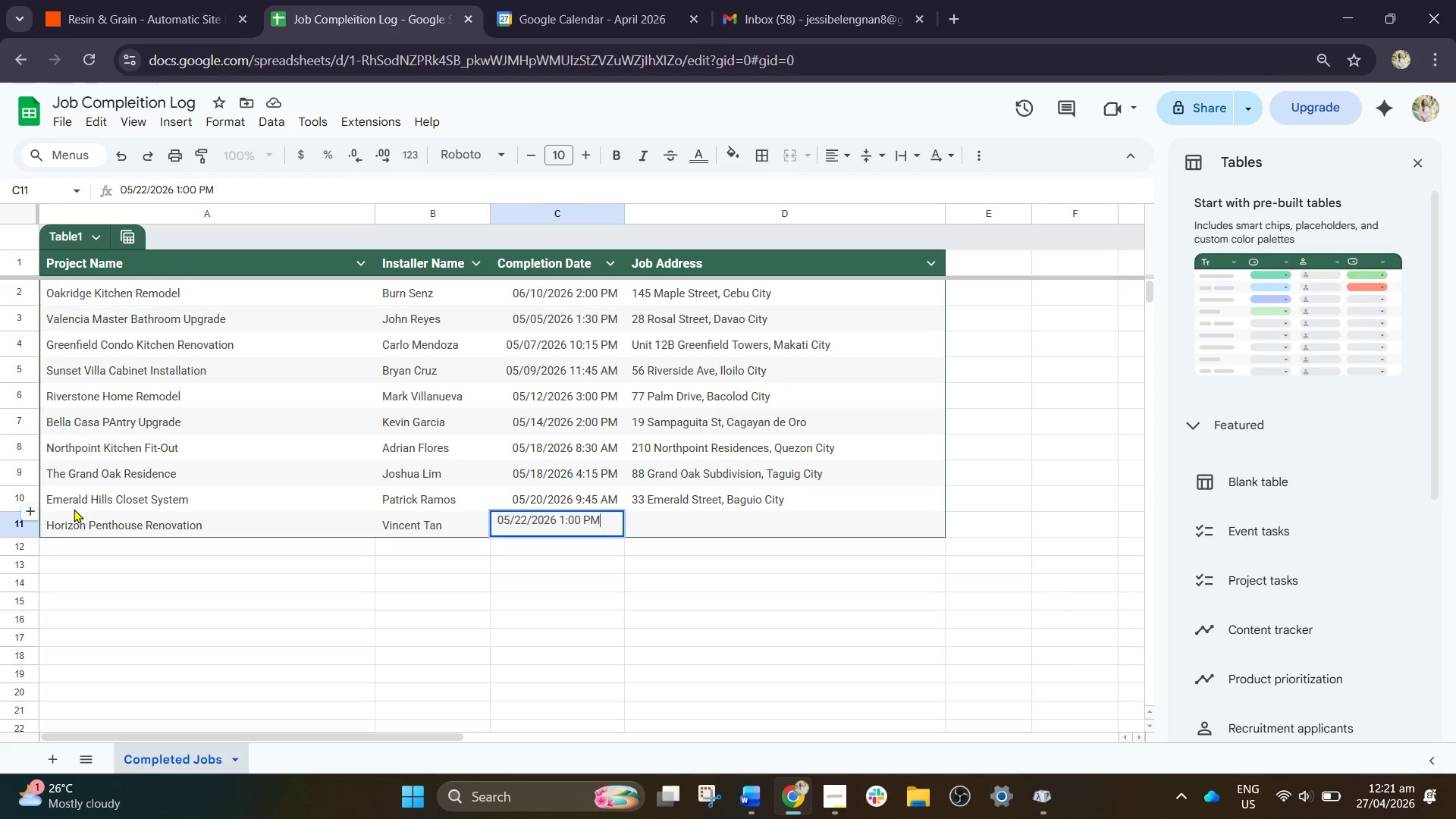 
key(Tab)
type(Penth)
 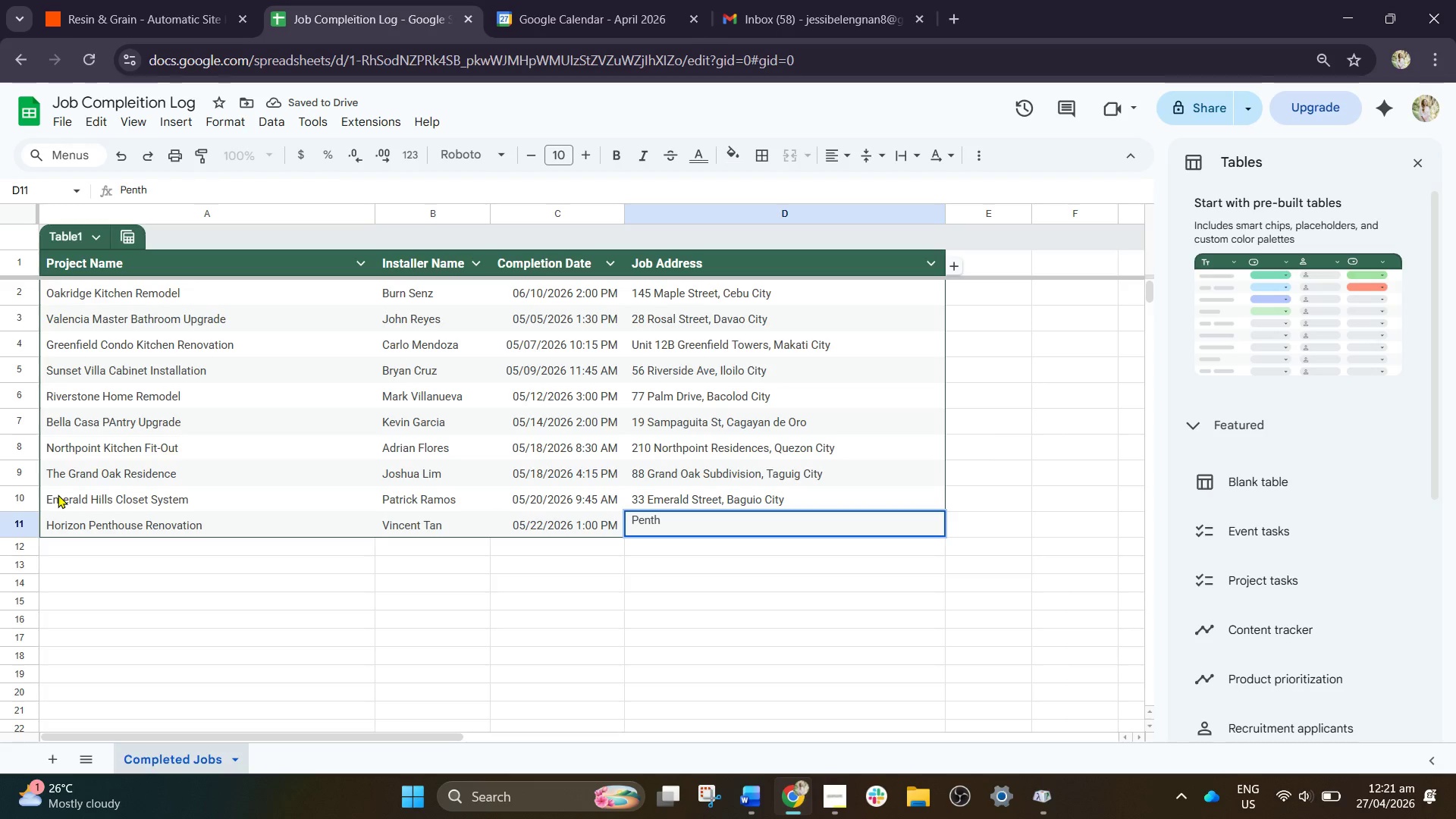 
type(ouse 5 Horizon GT=)
key(Backspace)
key(Backspace)
key(Backspace)
type(Tower)
 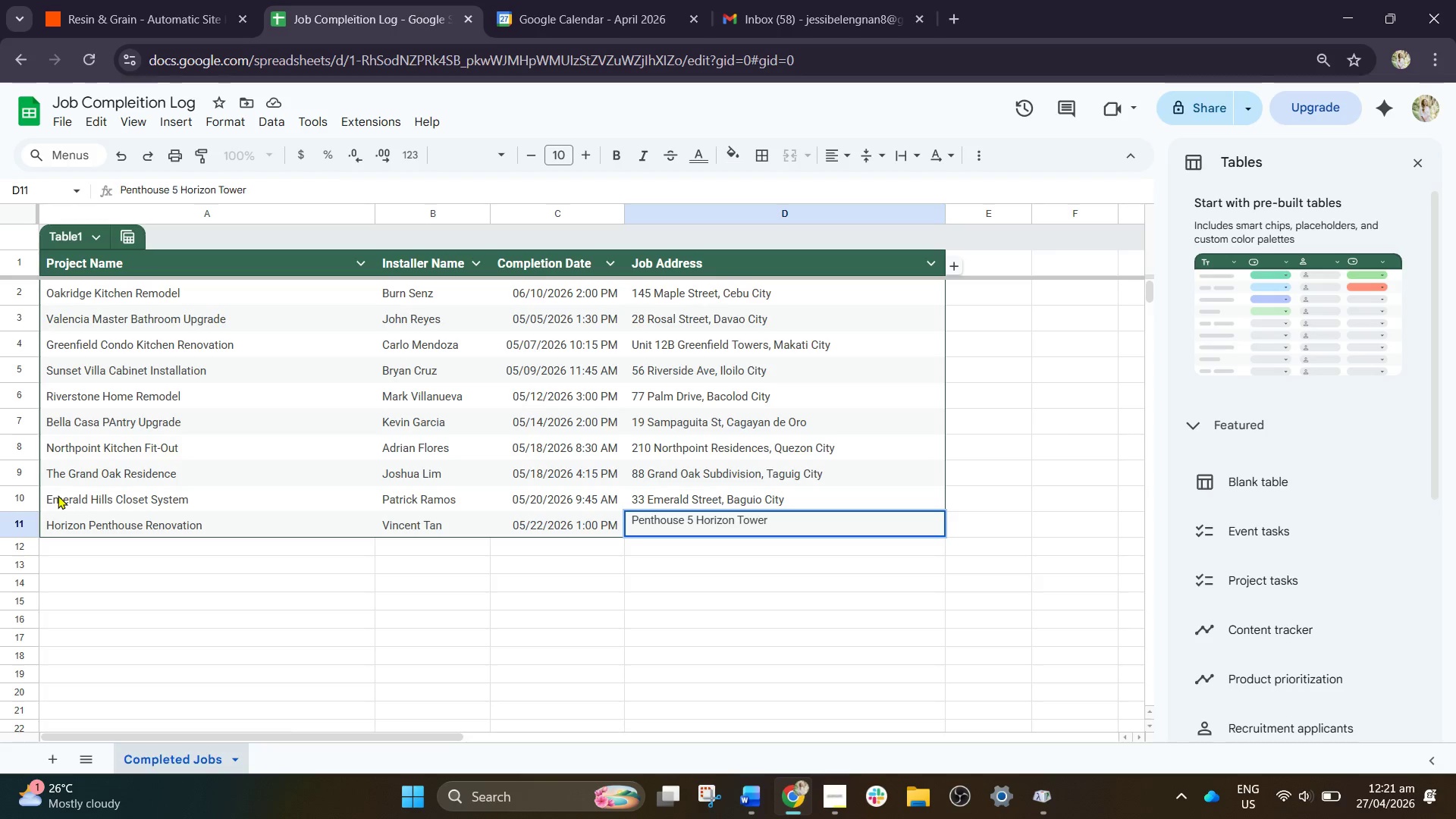 
left_click([58, 495])
 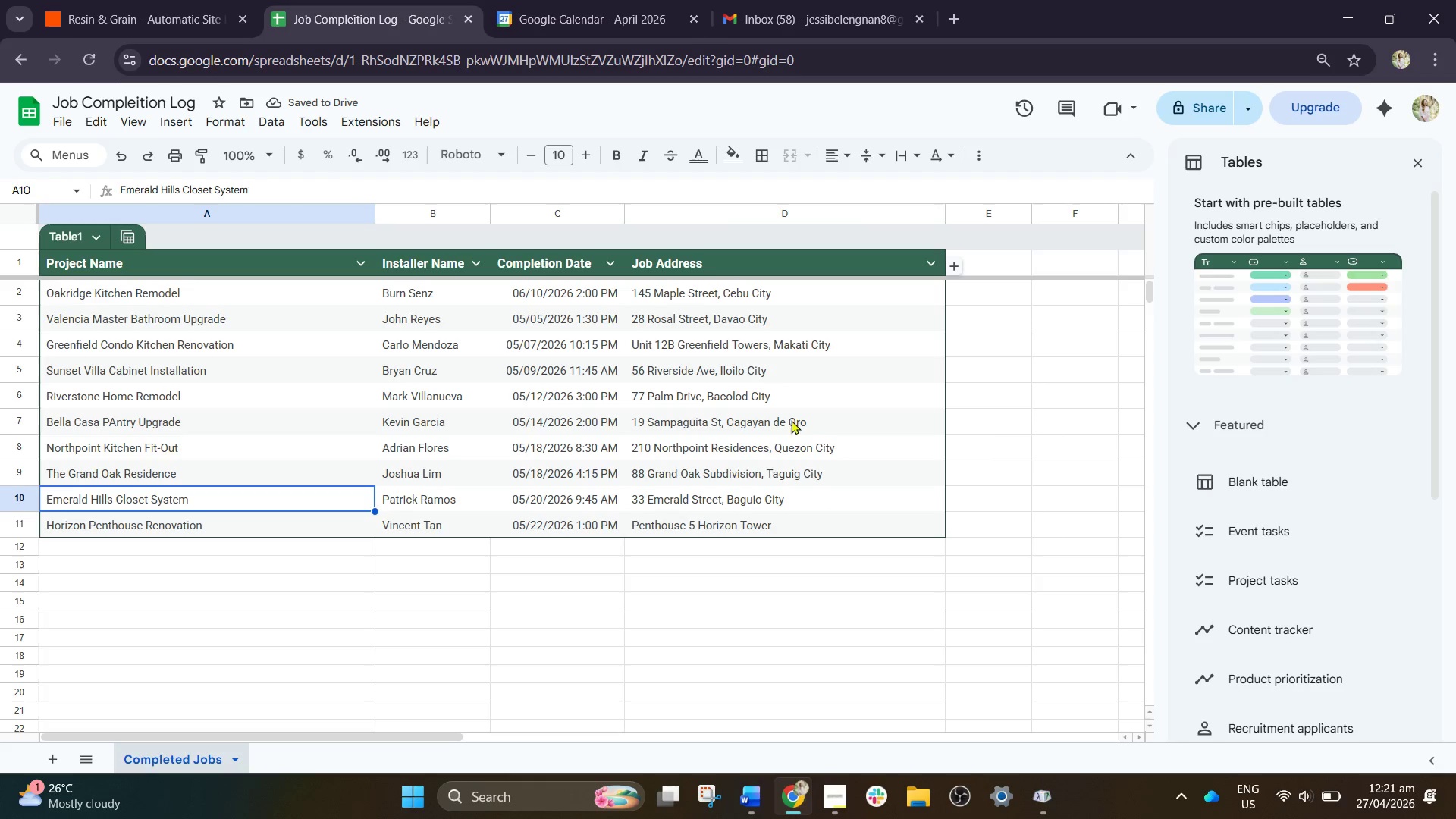 
double_click([787, 526])
 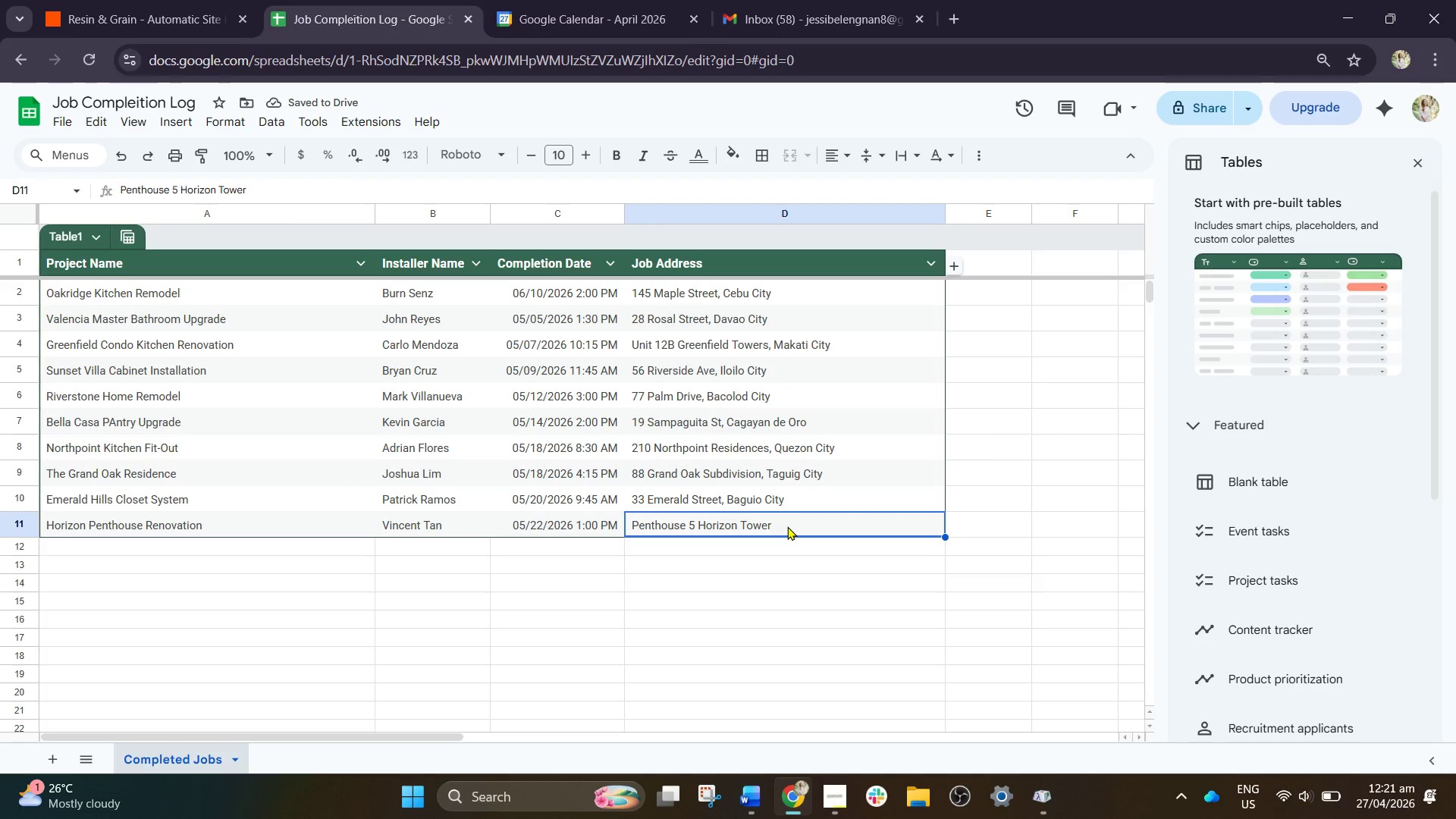 
triple_click([787, 526])
 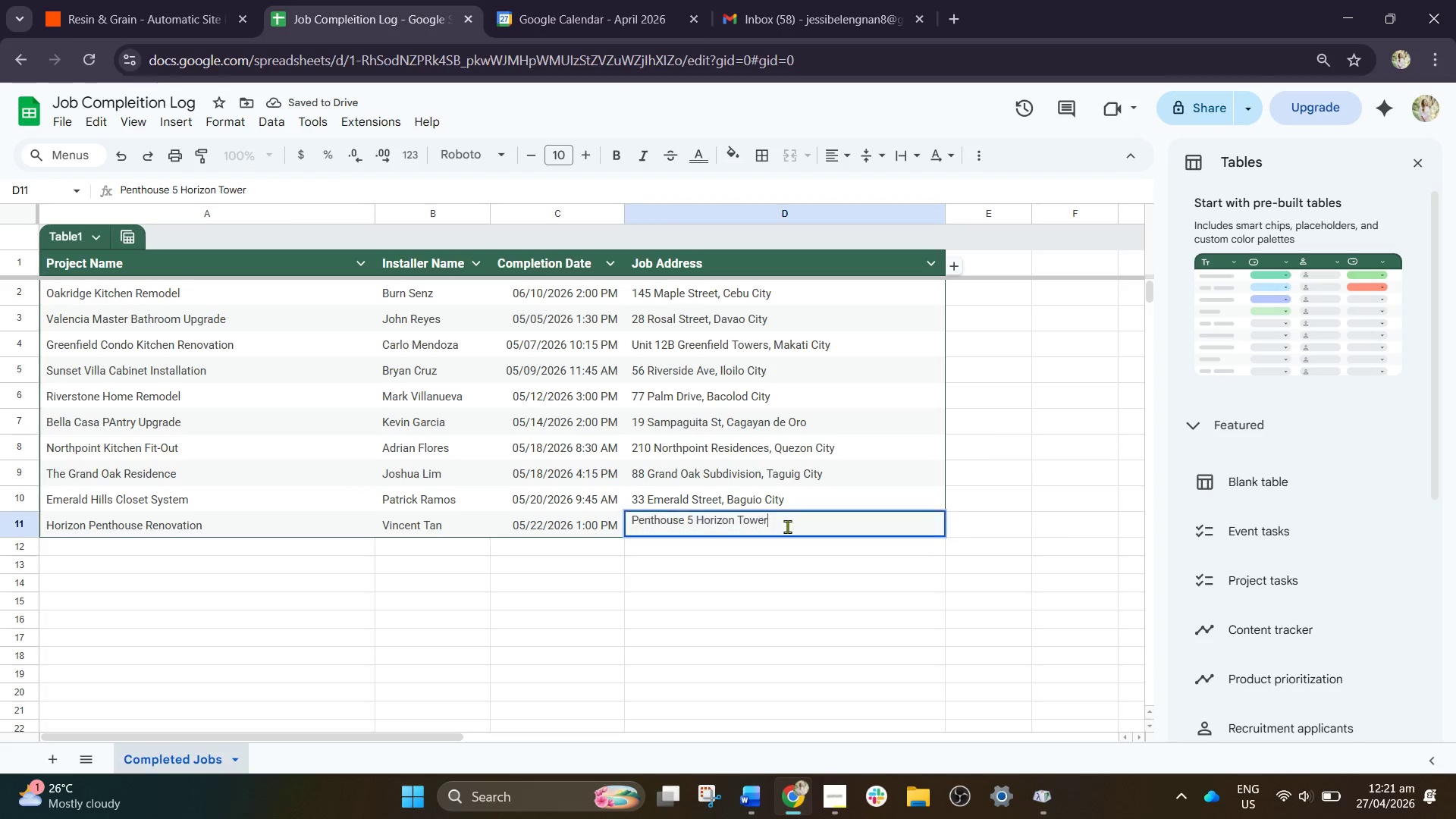 
triple_click([787, 526])
 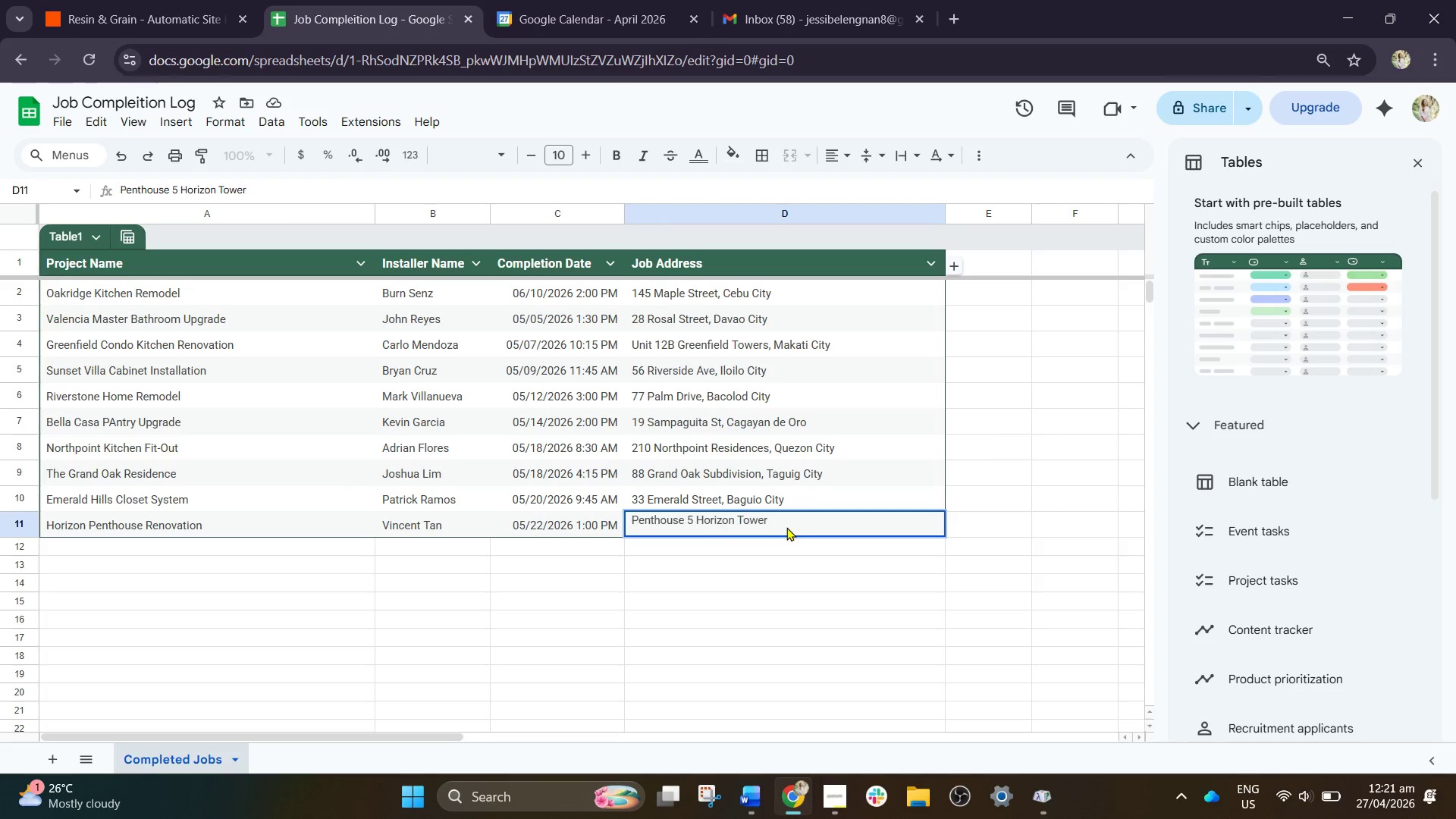 
triple_click([786, 527])
 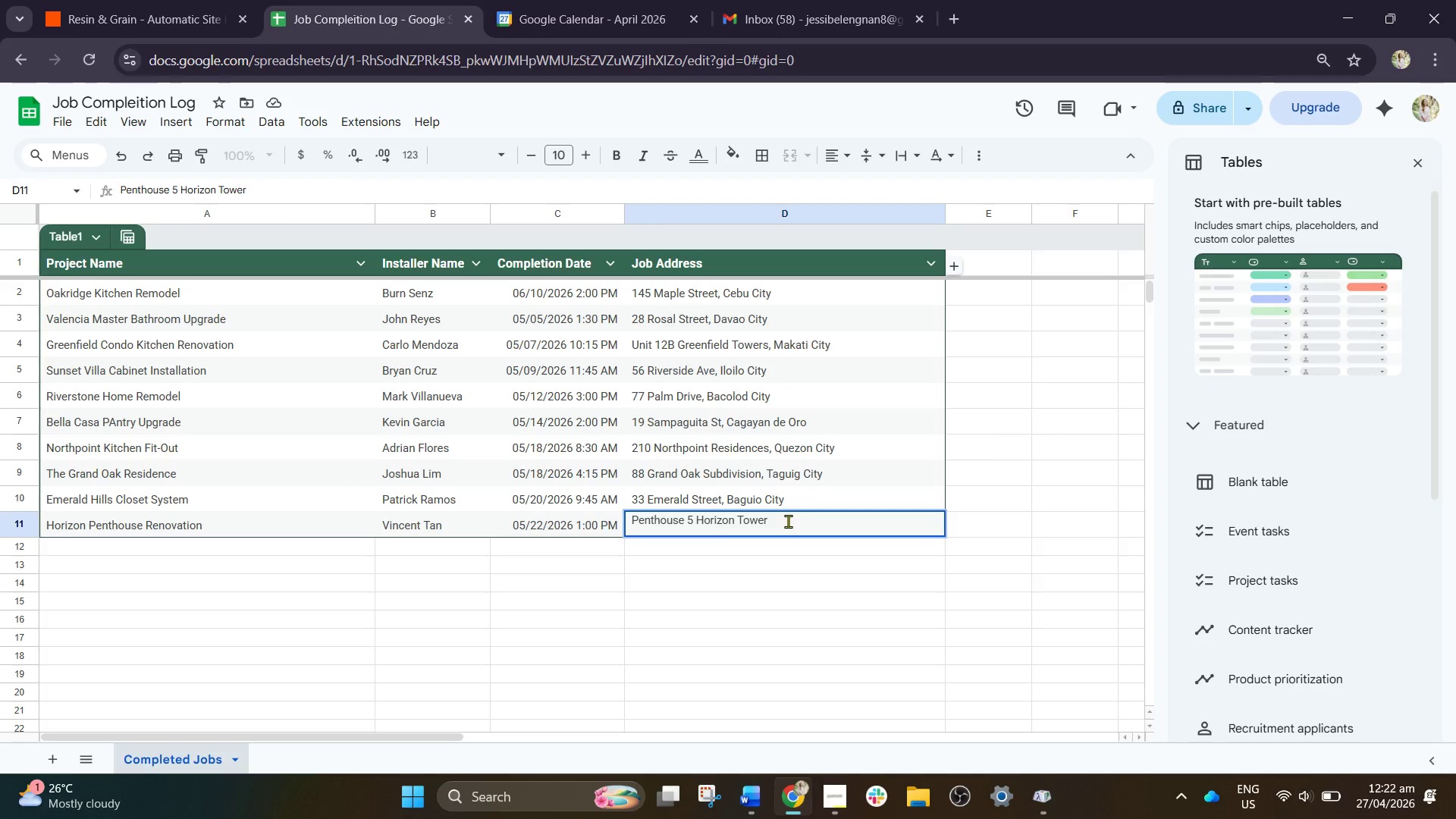 
left_click([788, 521])
 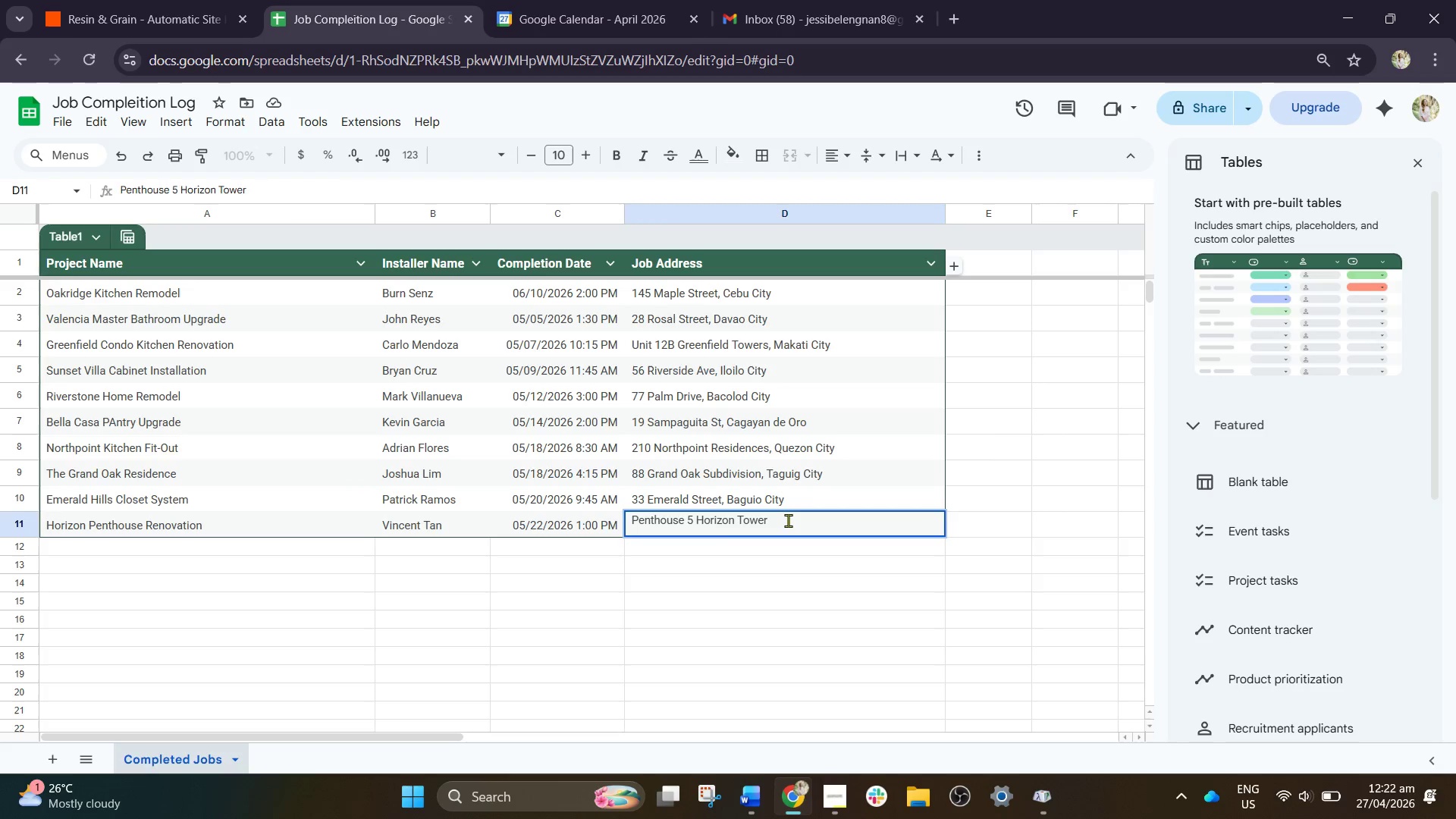 
type( )
key(Backspace)
type(, Pasig City)
 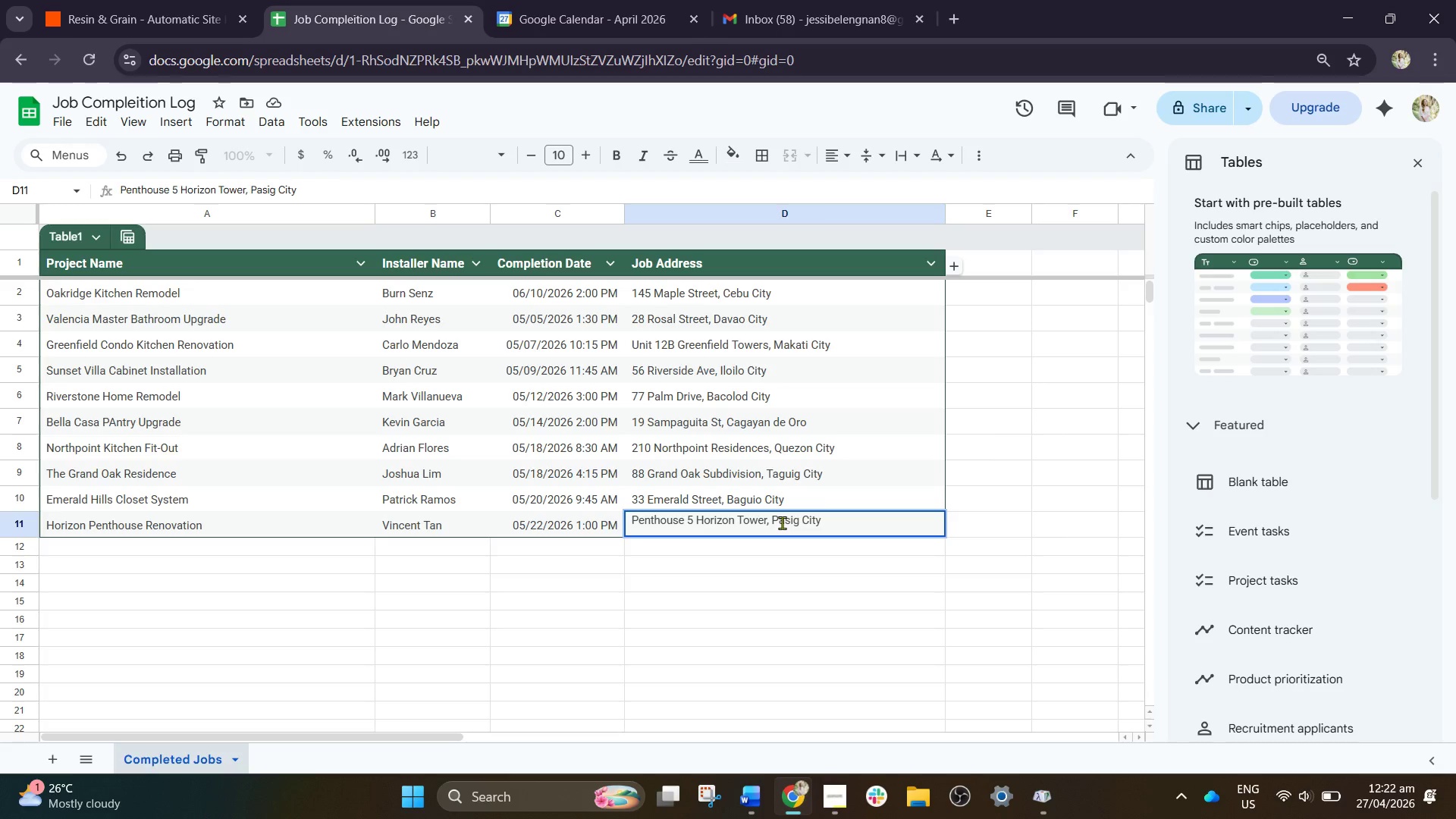 
left_click([158, 27])
 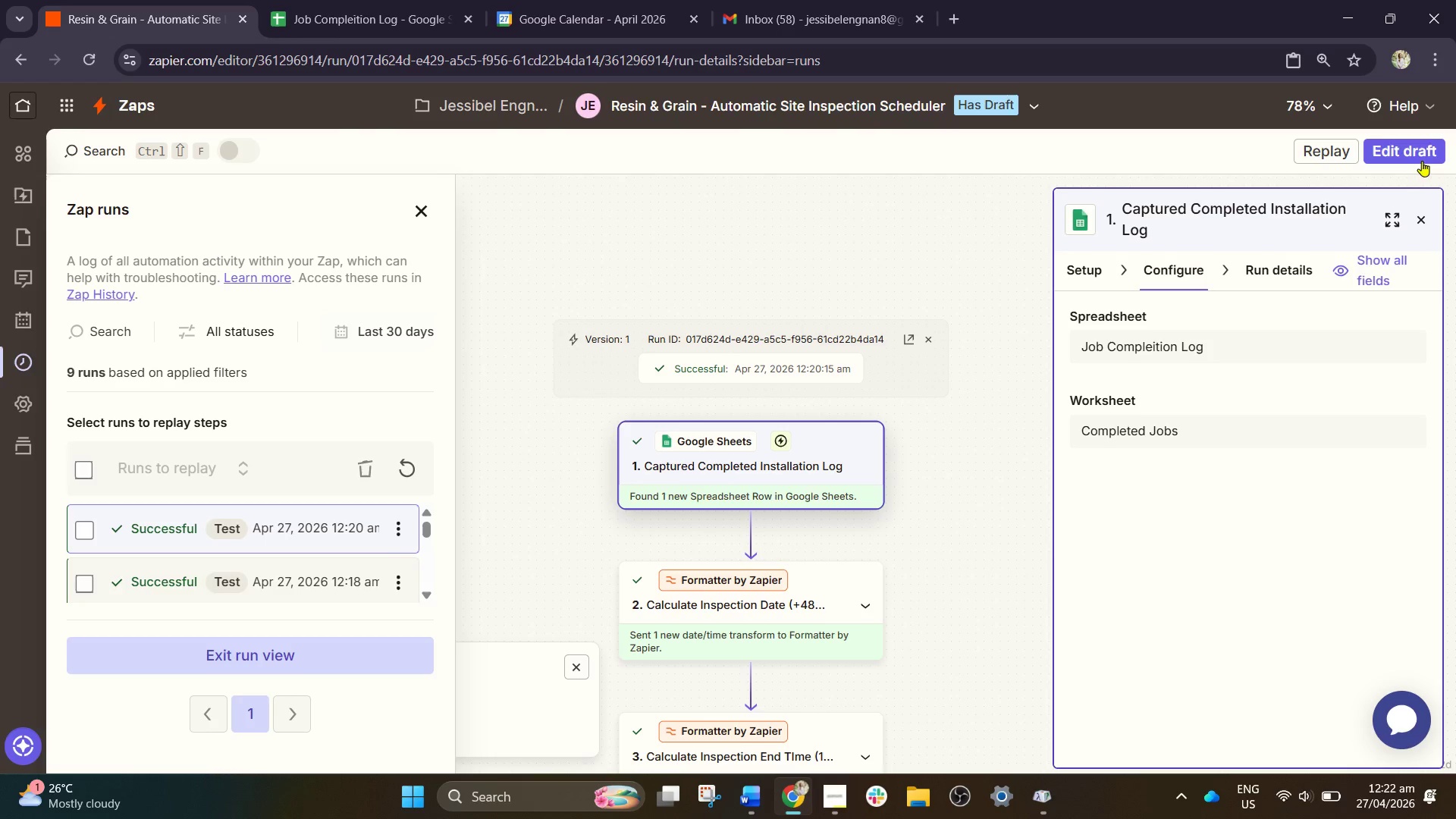 
left_click([1418, 155])
 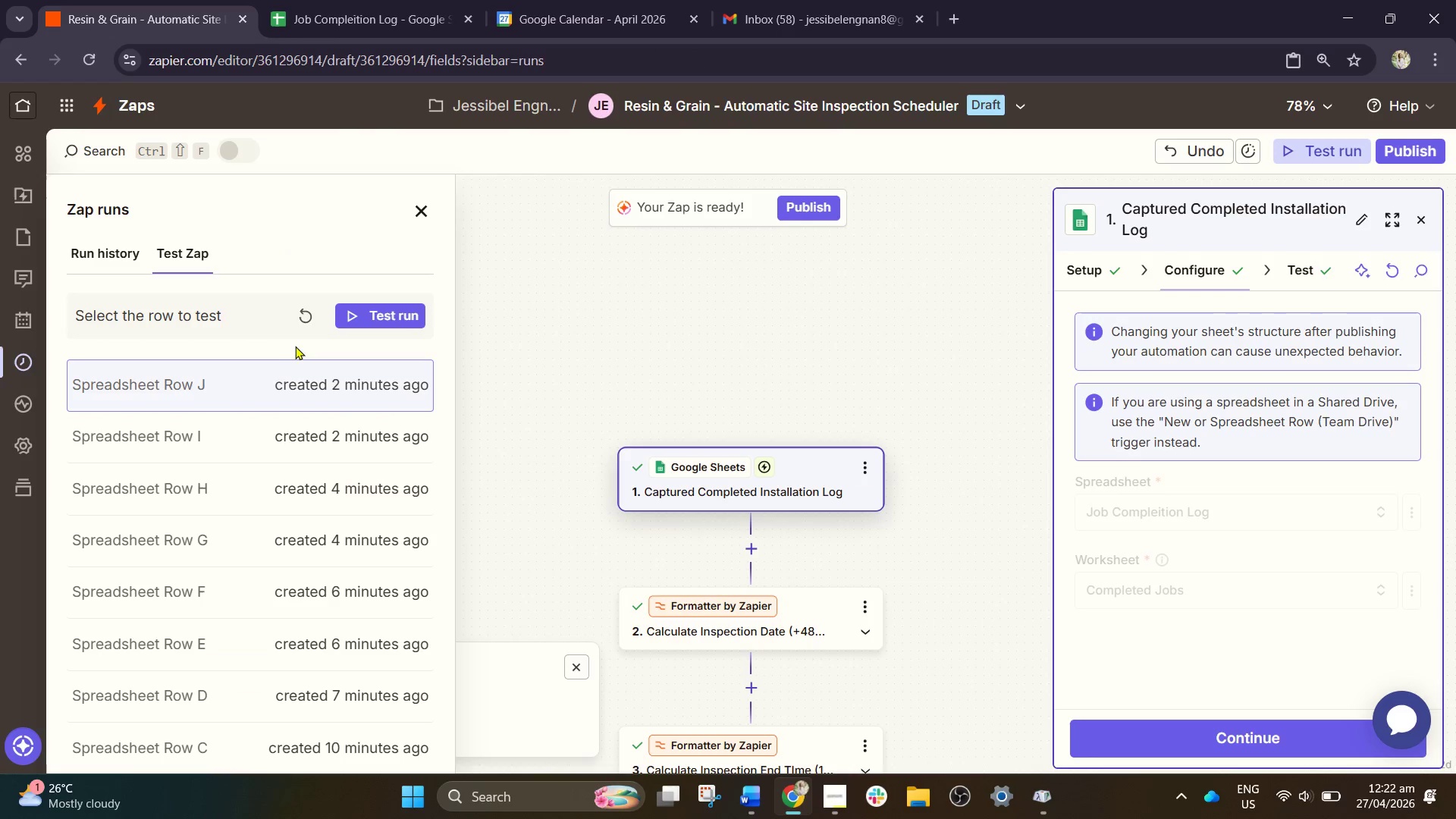 
left_click([306, 318])
 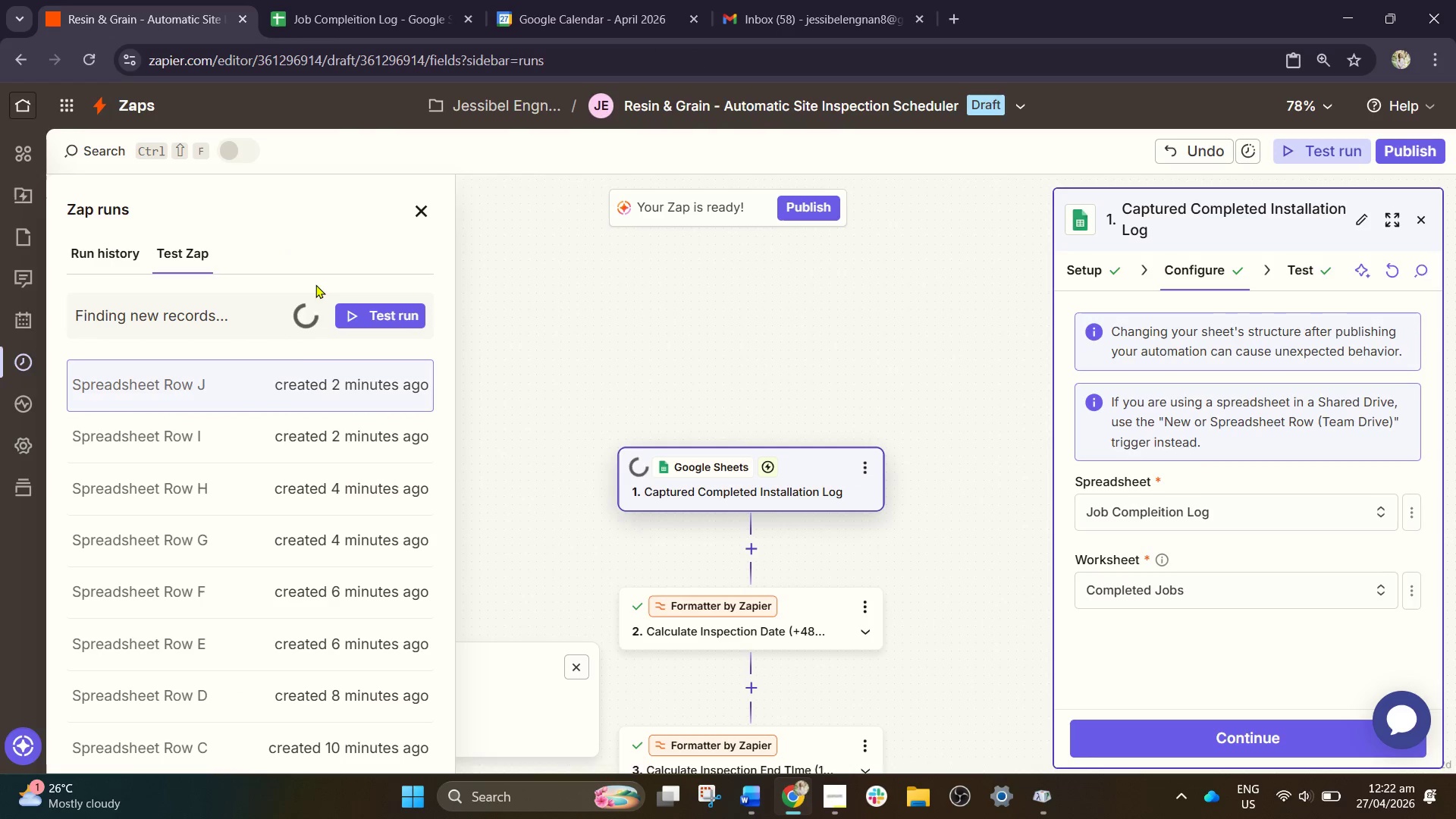 
wait(8.12)
 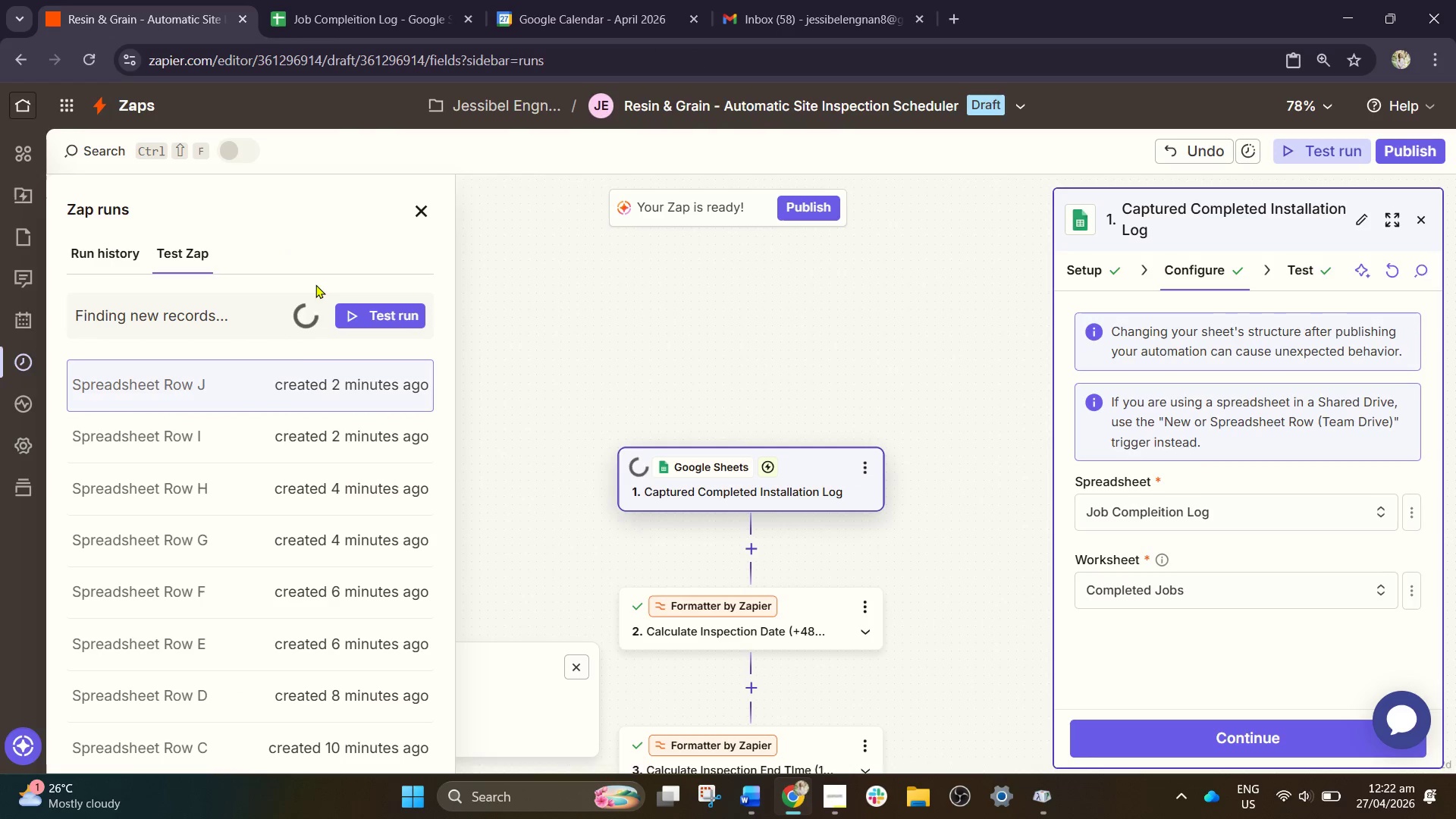 
left_click([340, 402])
 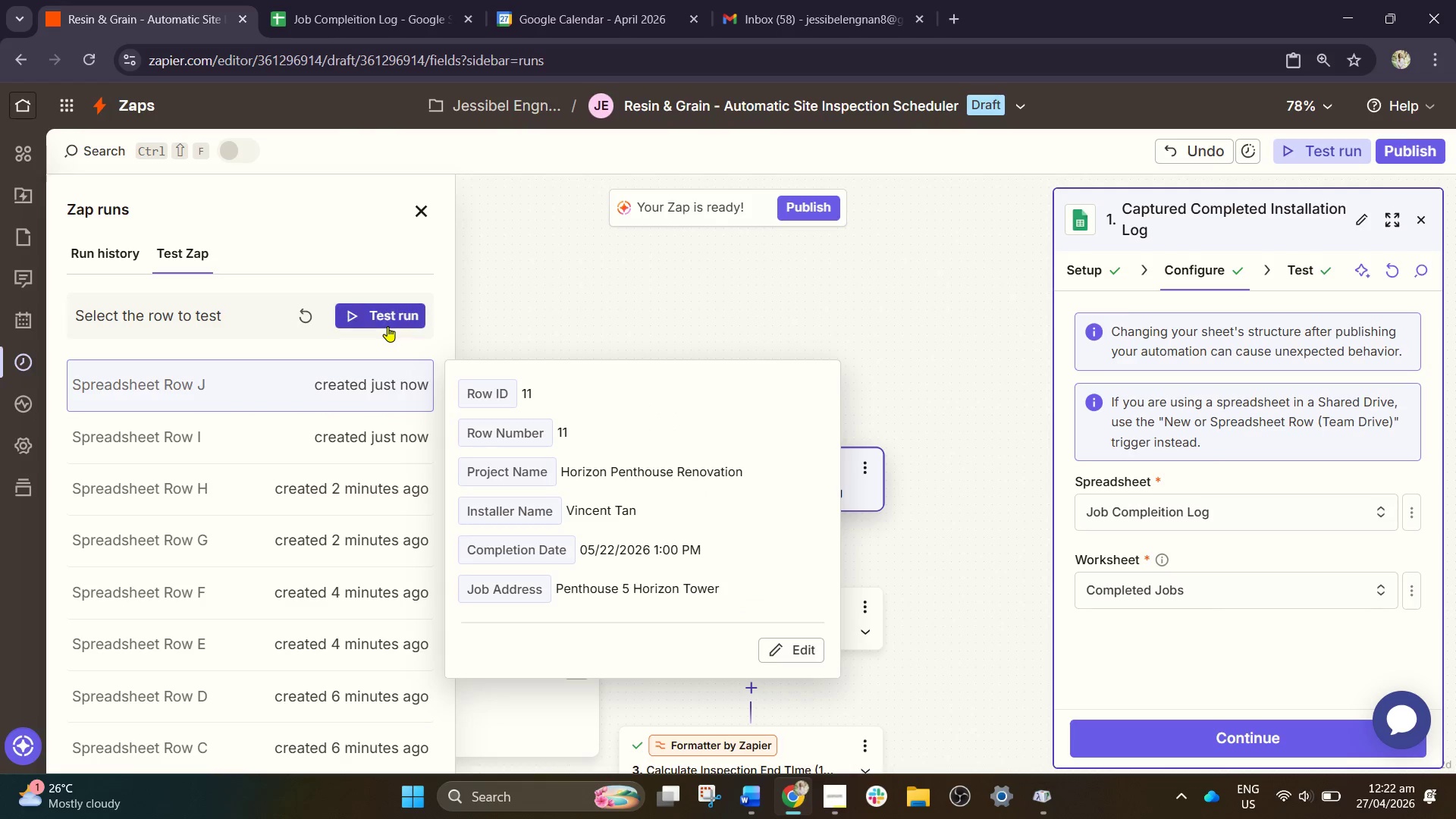 
left_click_drag(start_coordinate=[392, 319], to_coordinate=[353, 341])
 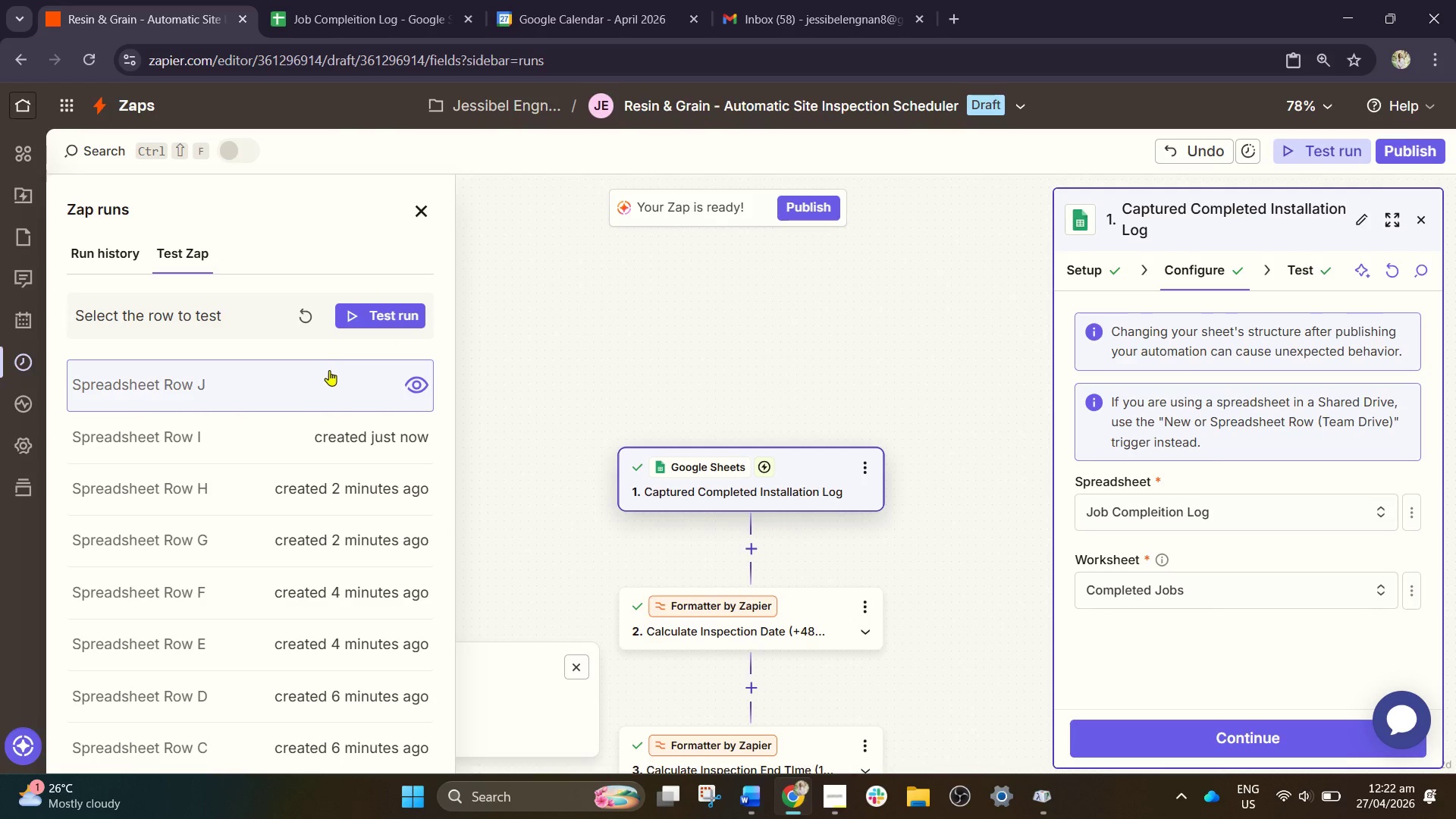 
left_click([329, 370])
 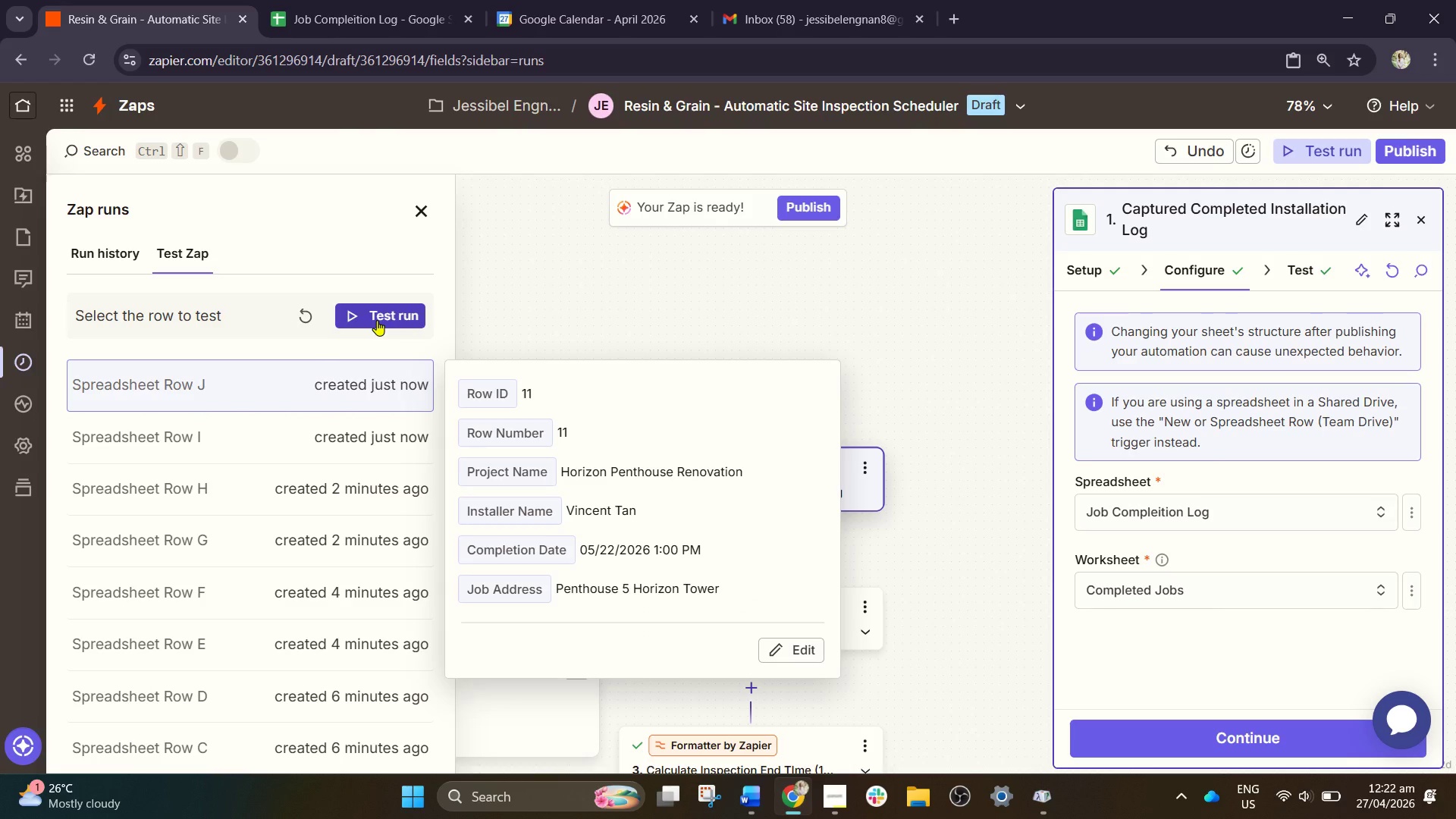 
left_click([377, 320])
 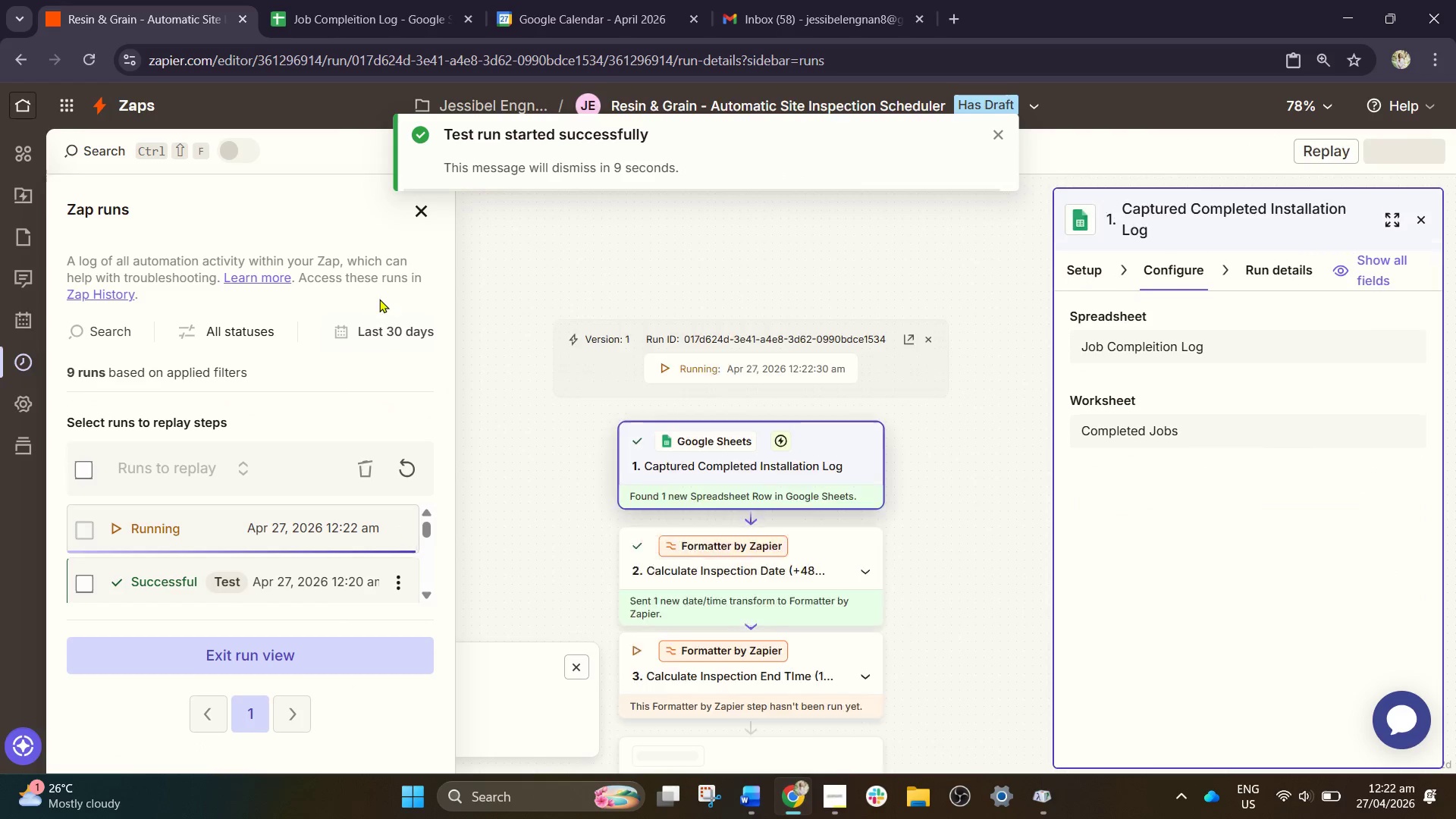 
left_click([325, 0])
 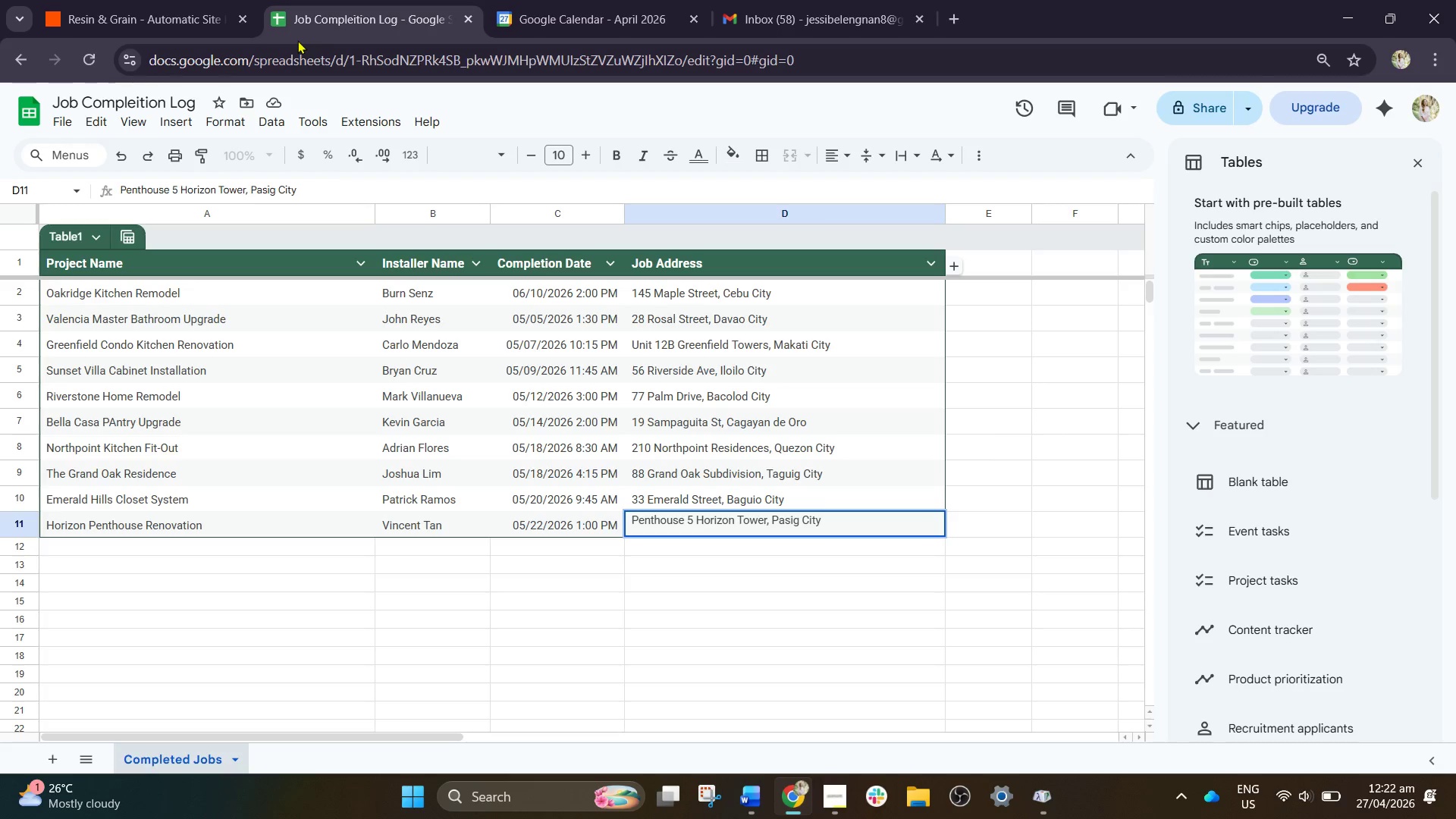 
wait(10.95)
 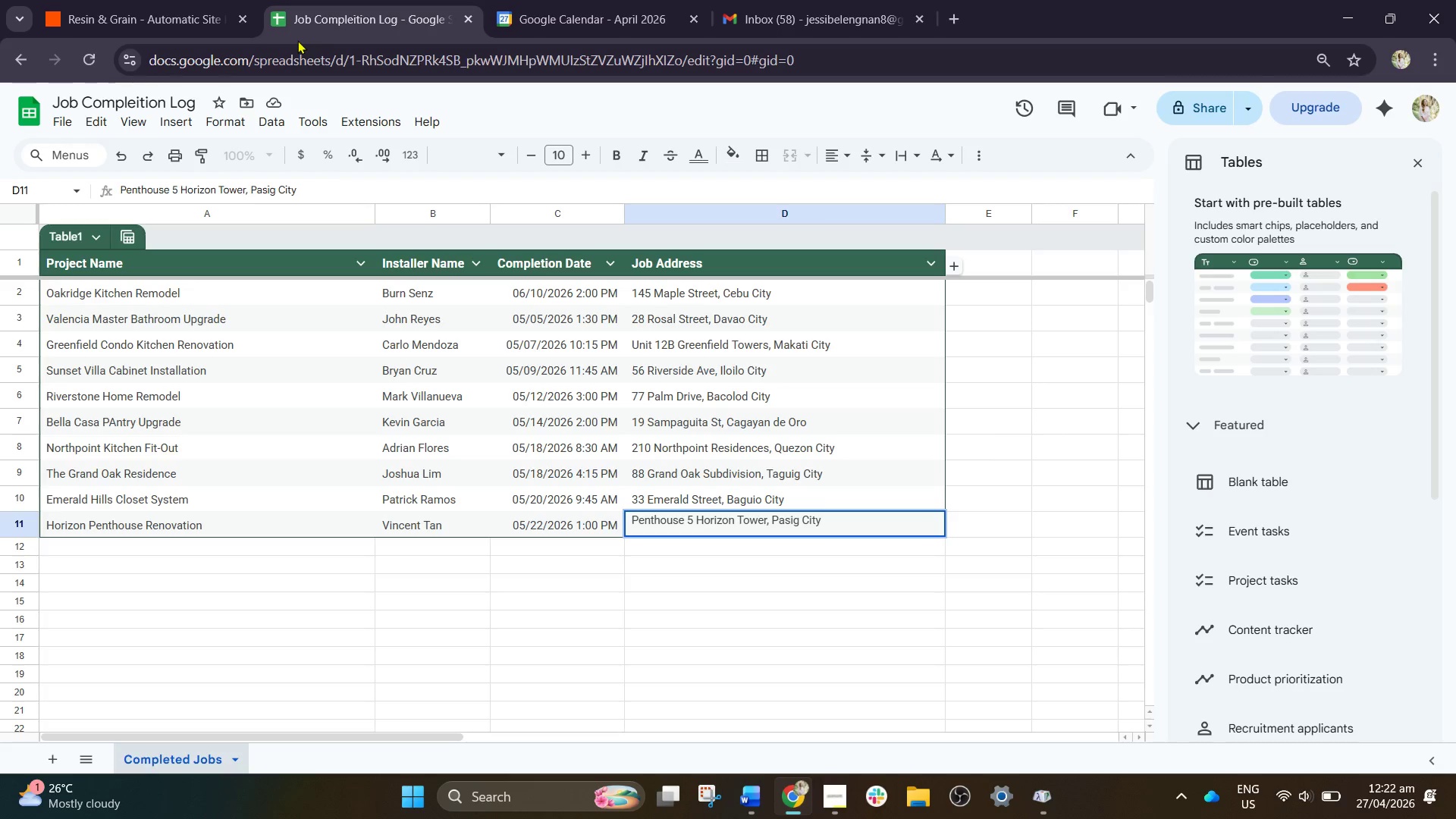 
double_click([135, 551])
 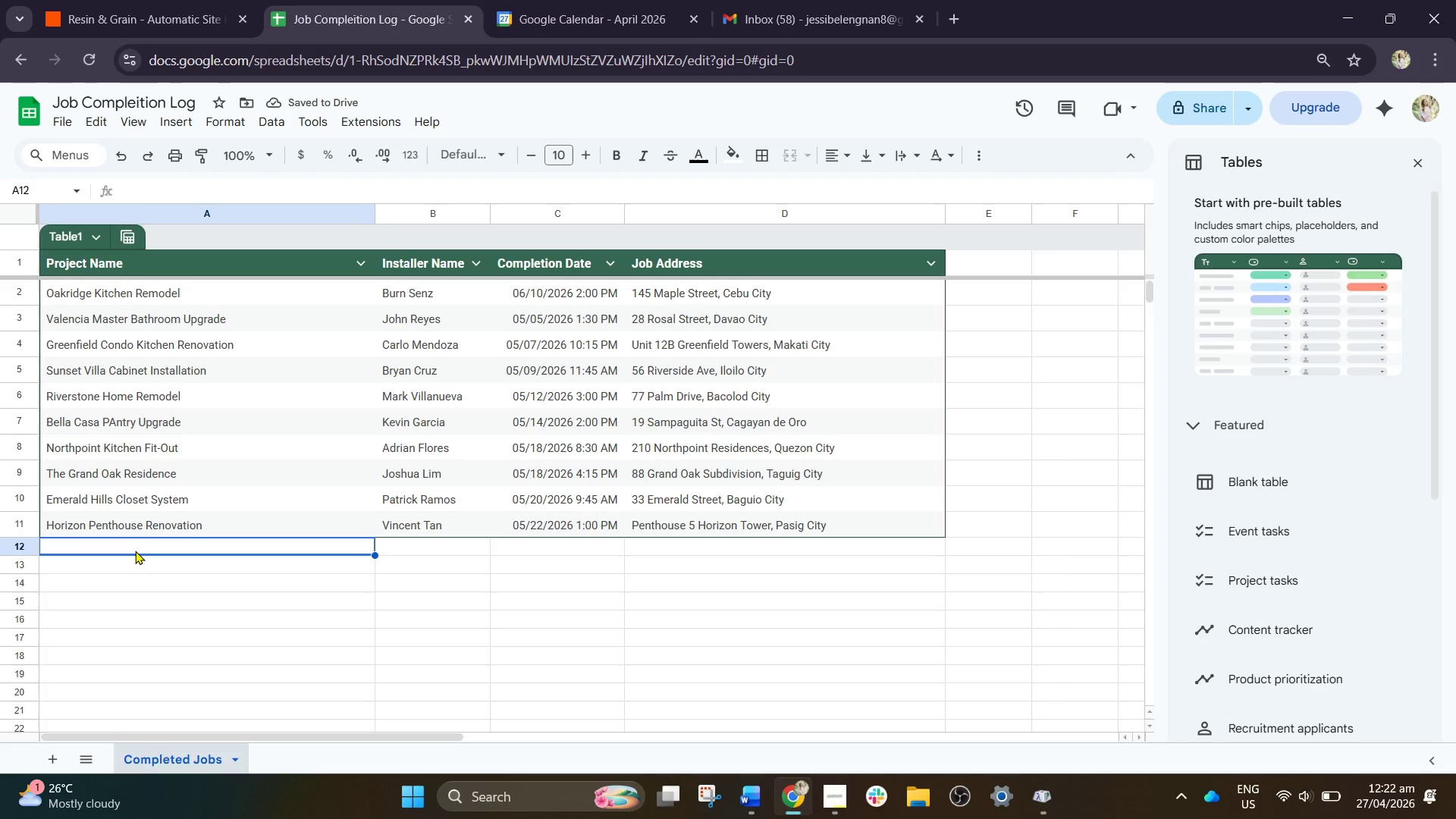 
double_click([135, 551])
 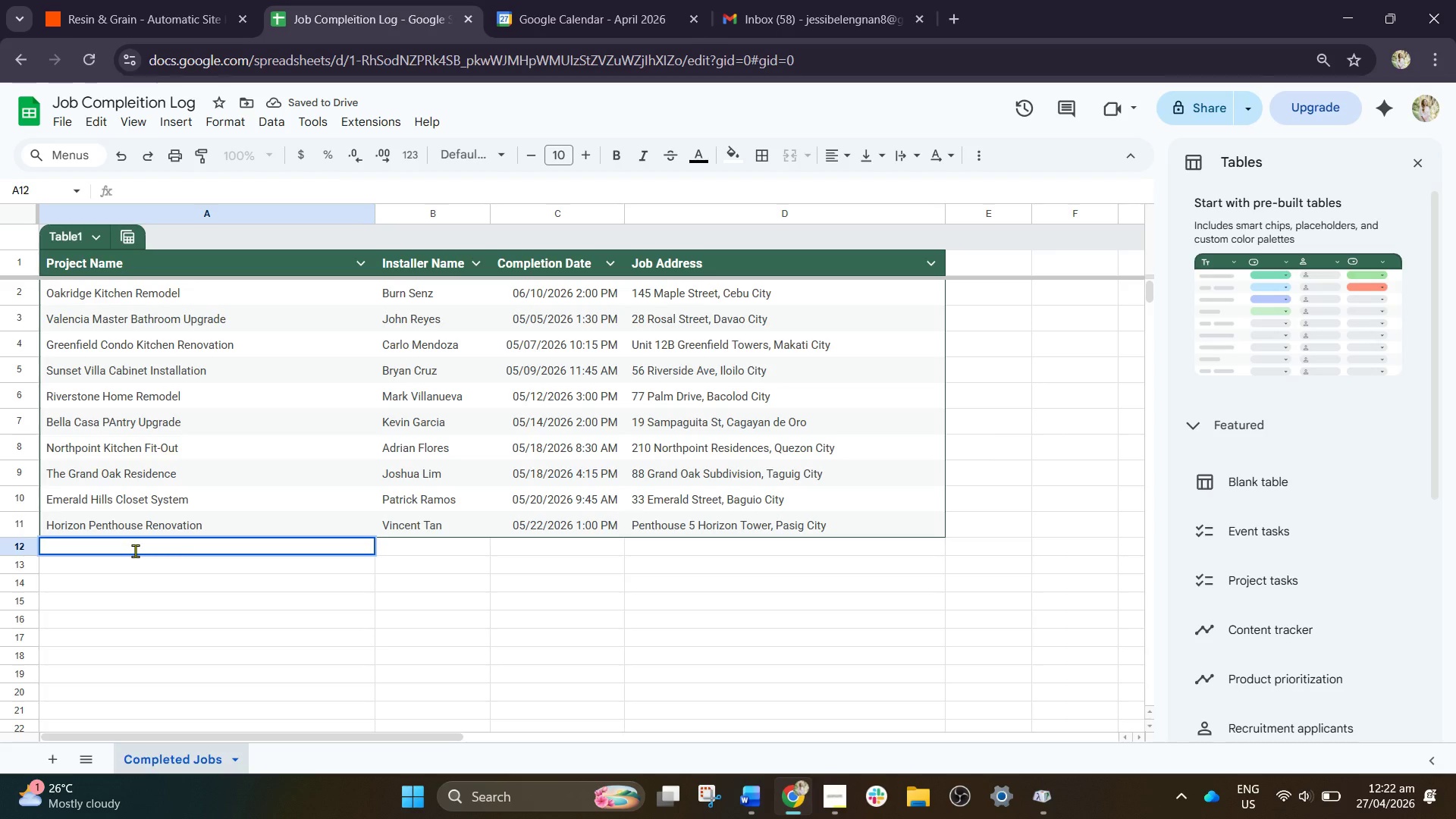 
type(Seaide Villa Kitcen Remodel)
key(Tab)
 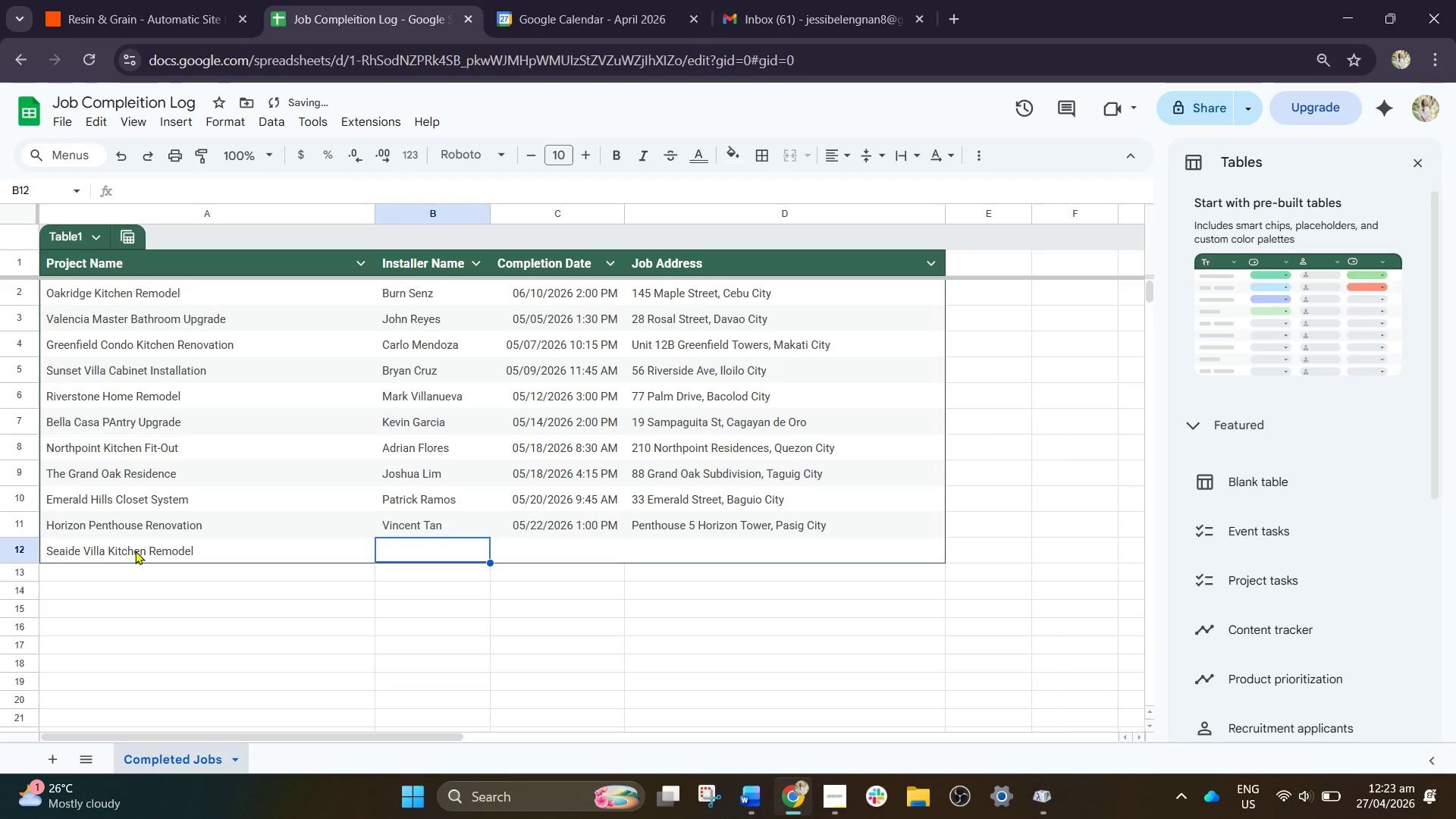 
type(Ryan Torres )
key(Tab)
type(06/02/2026 )
 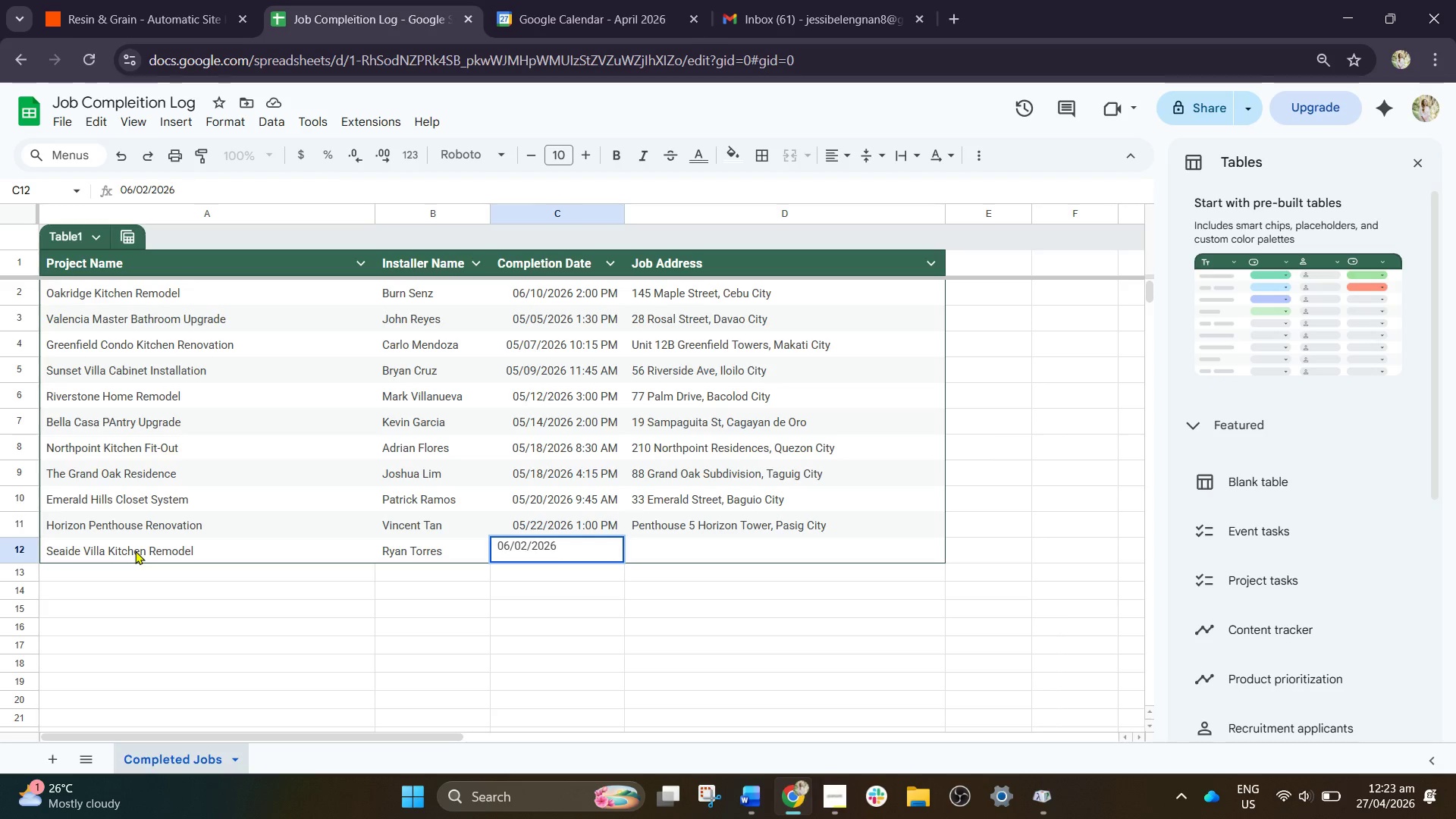 
type(10:00 AM)
key(Tab)
 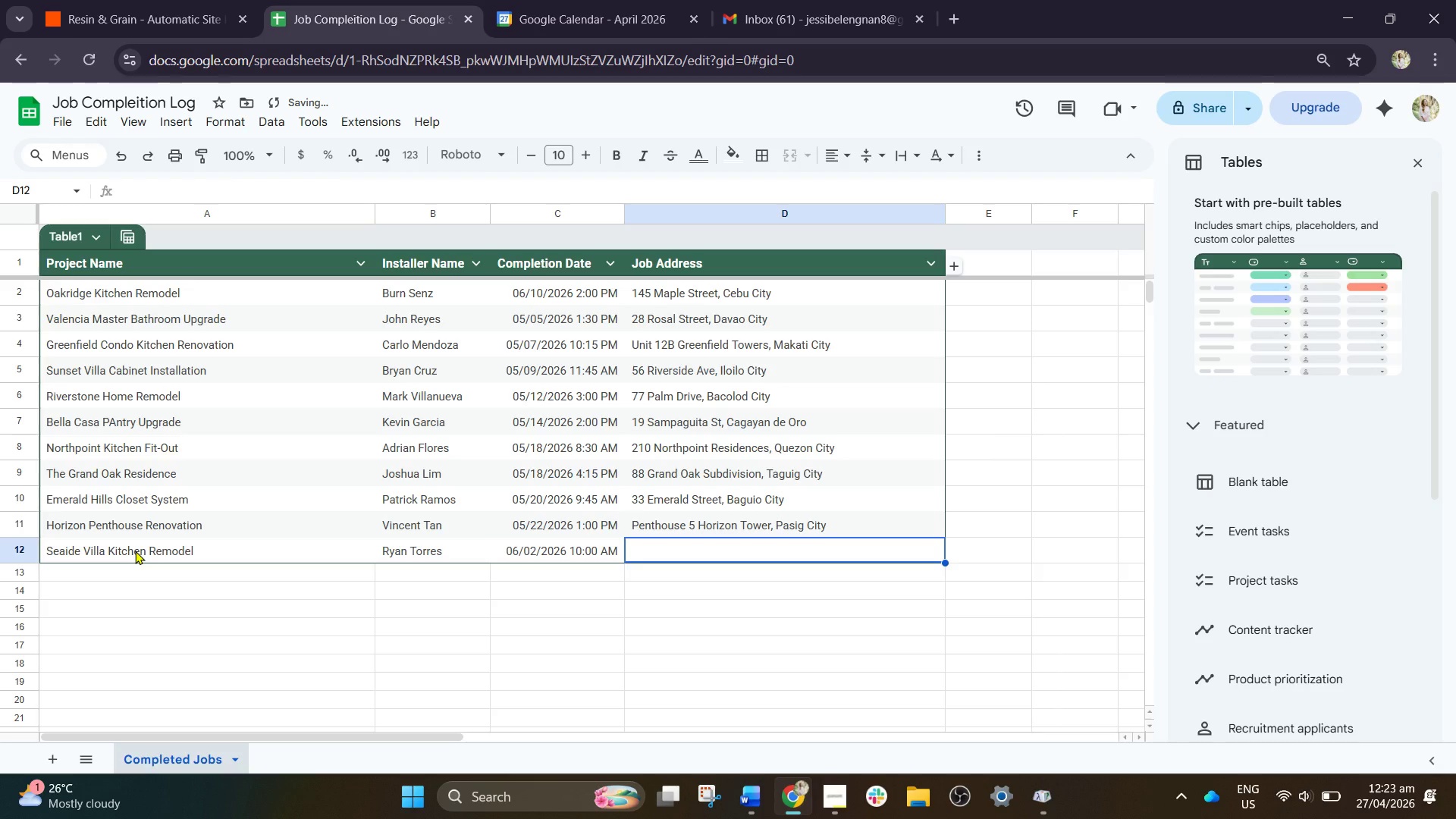 
type(14 Bayview Road)
 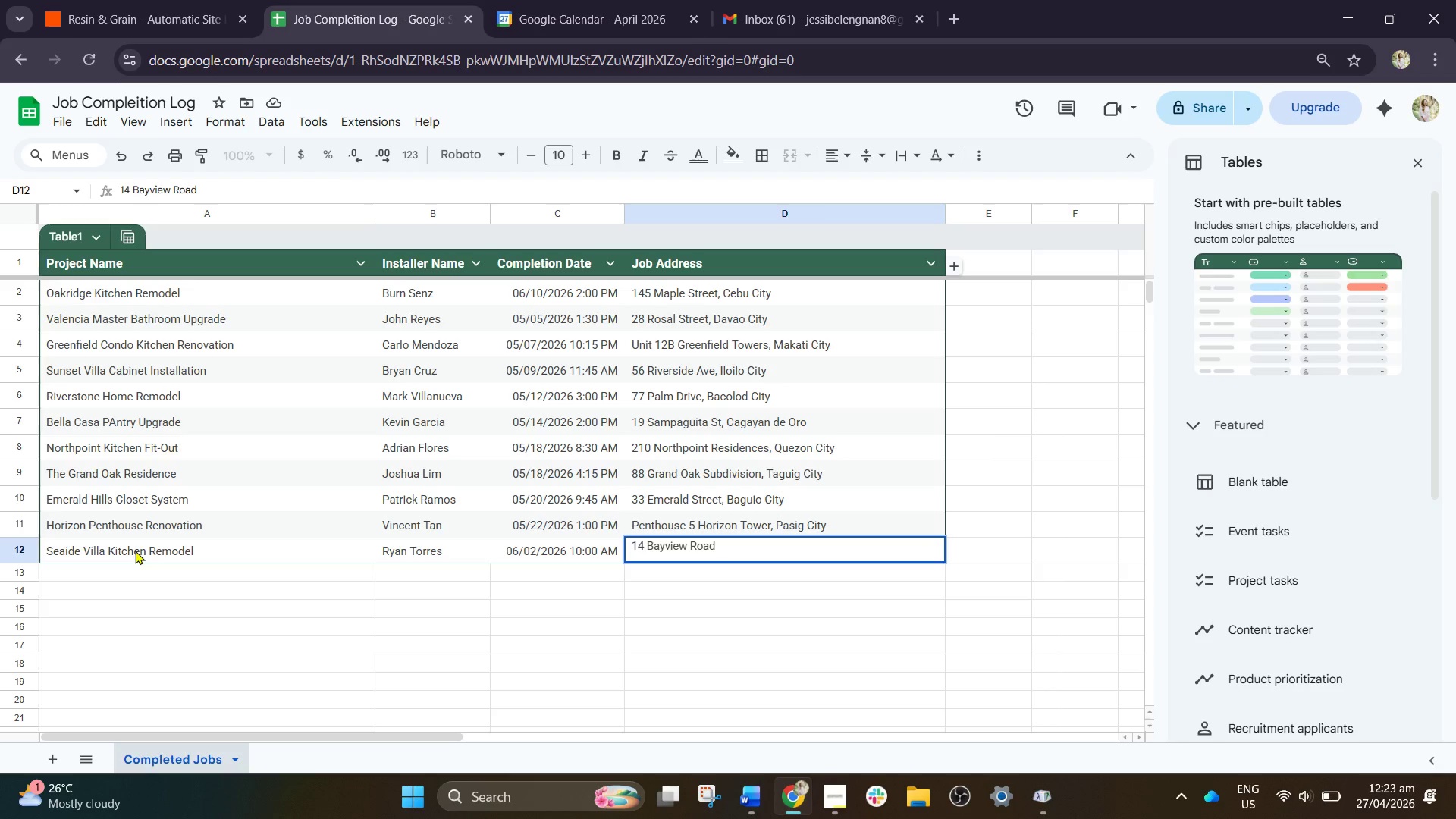 
type(, Dumaguete City)
 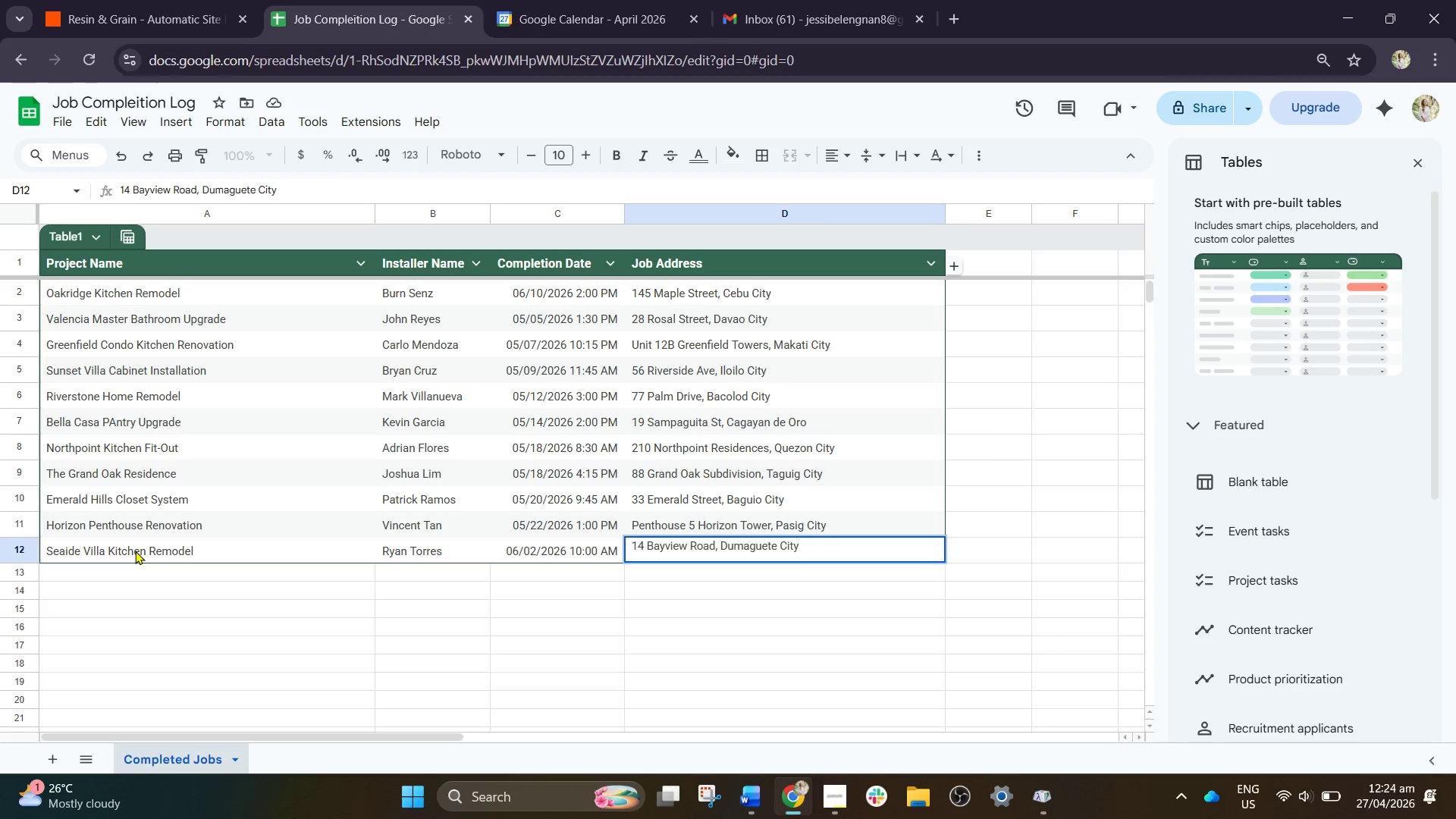 
left_click([1395, 146])
 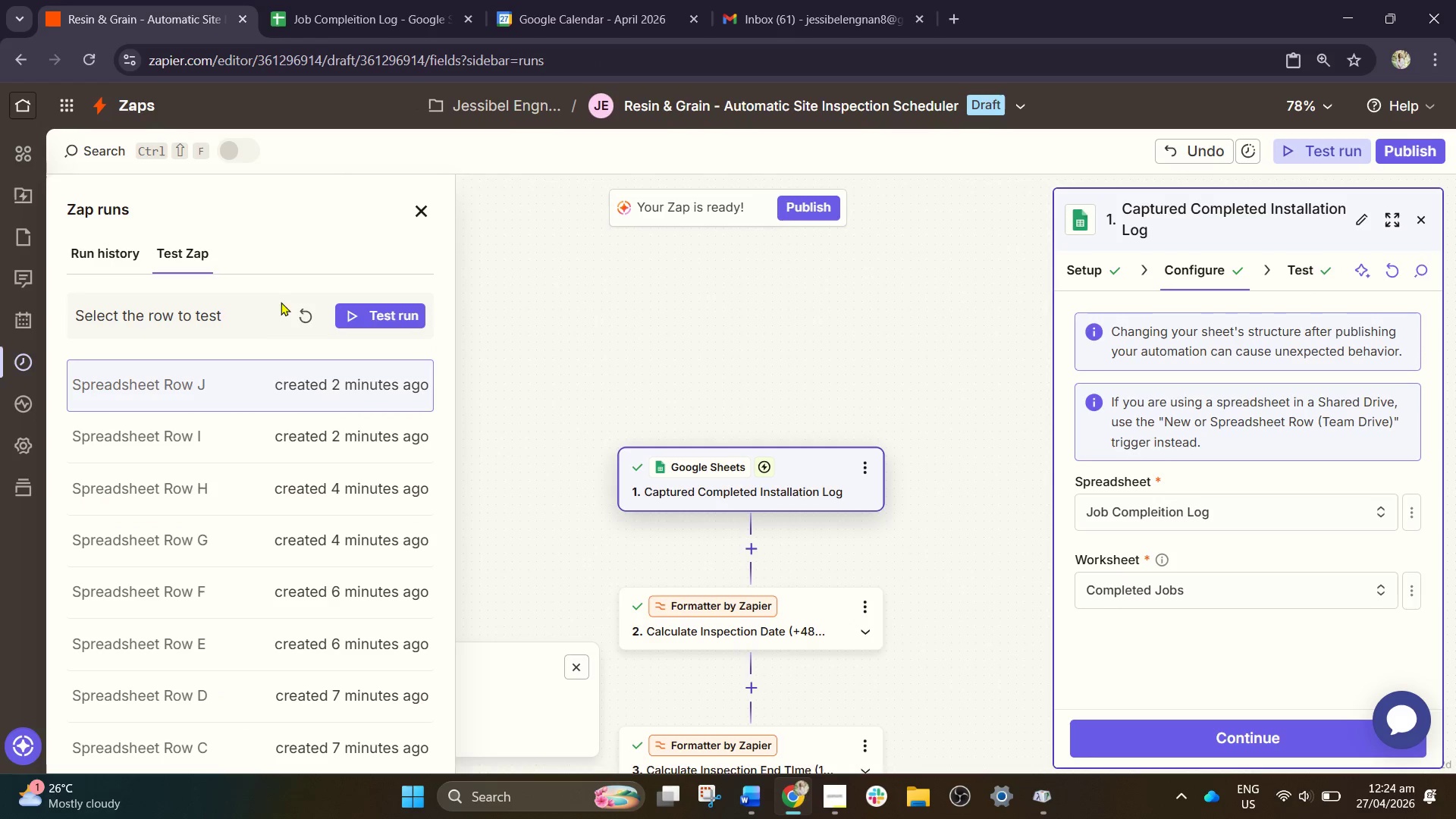 
left_click([300, 316])
 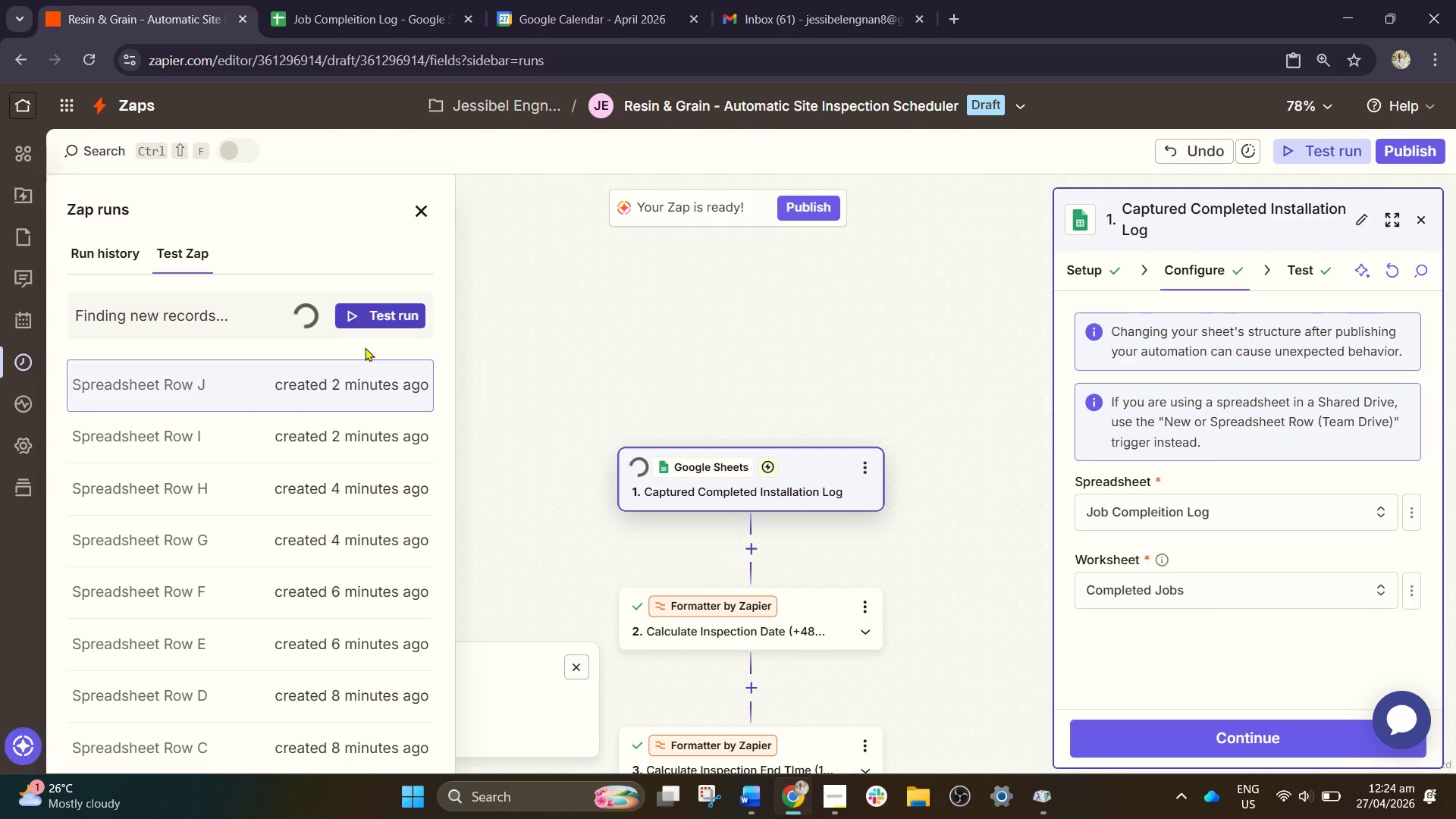 
wait(5.72)
 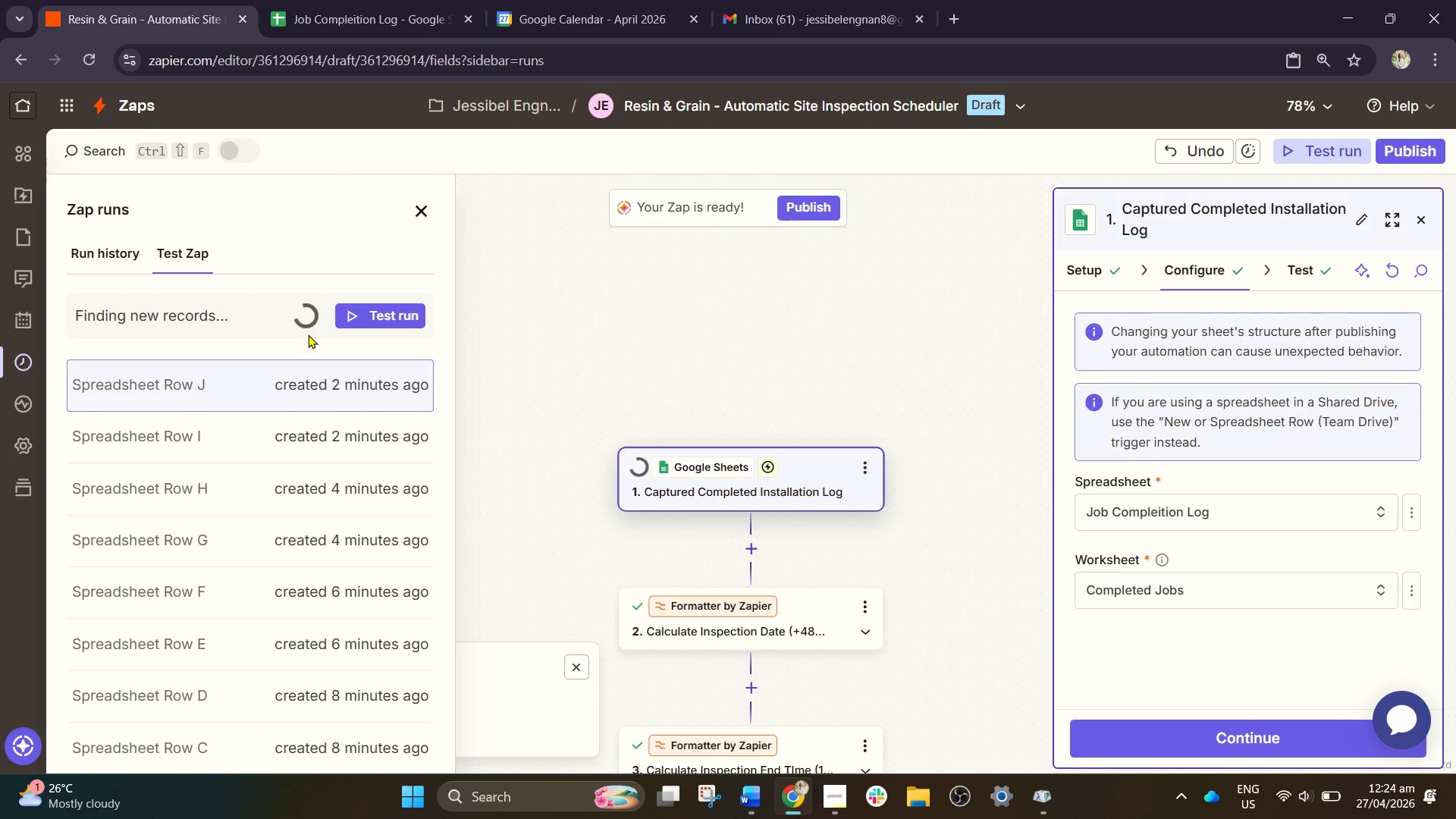 
left_click([340, 391])
 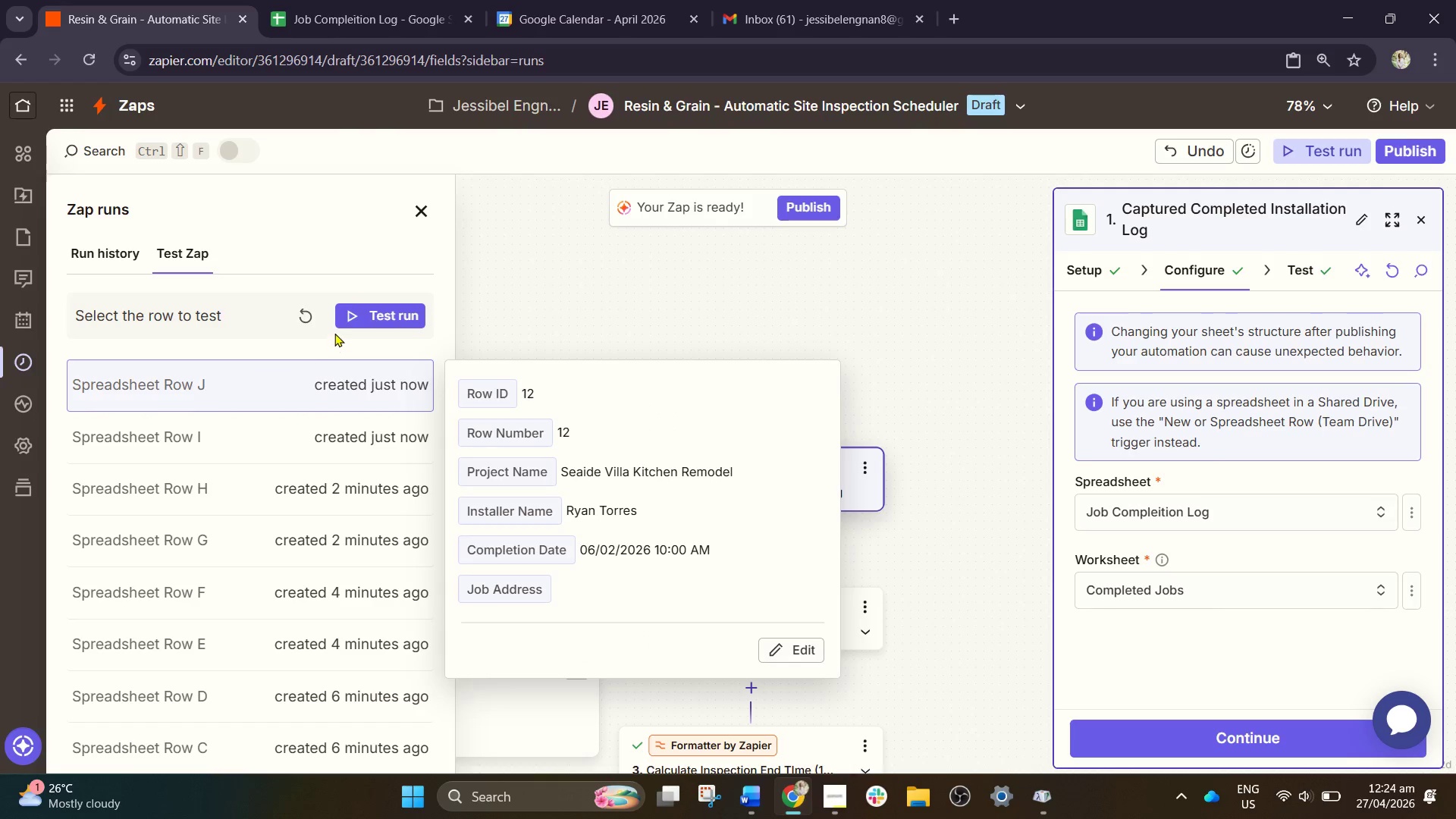 
left_click([361, 310])
 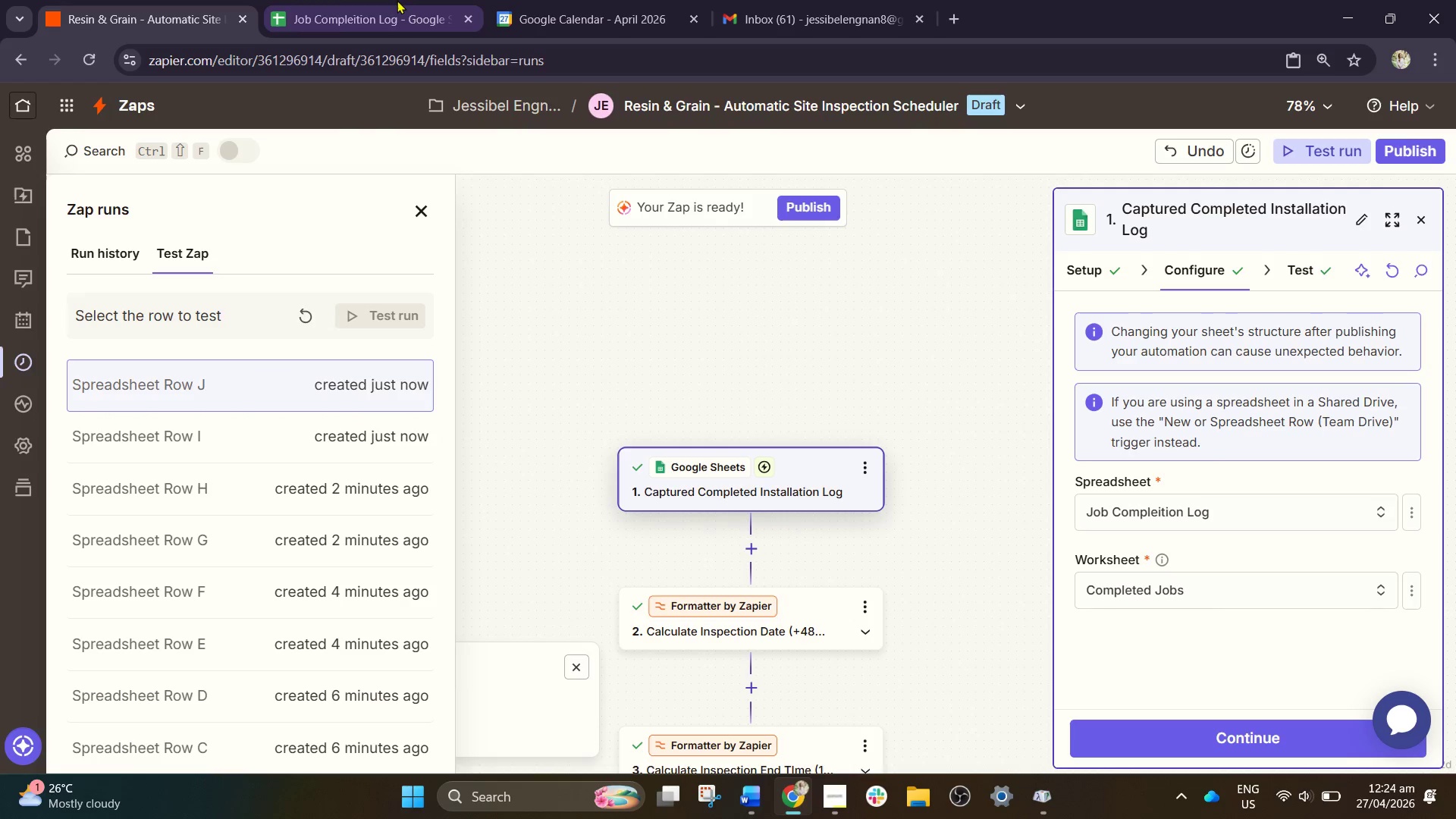 
left_click([394, 0])
 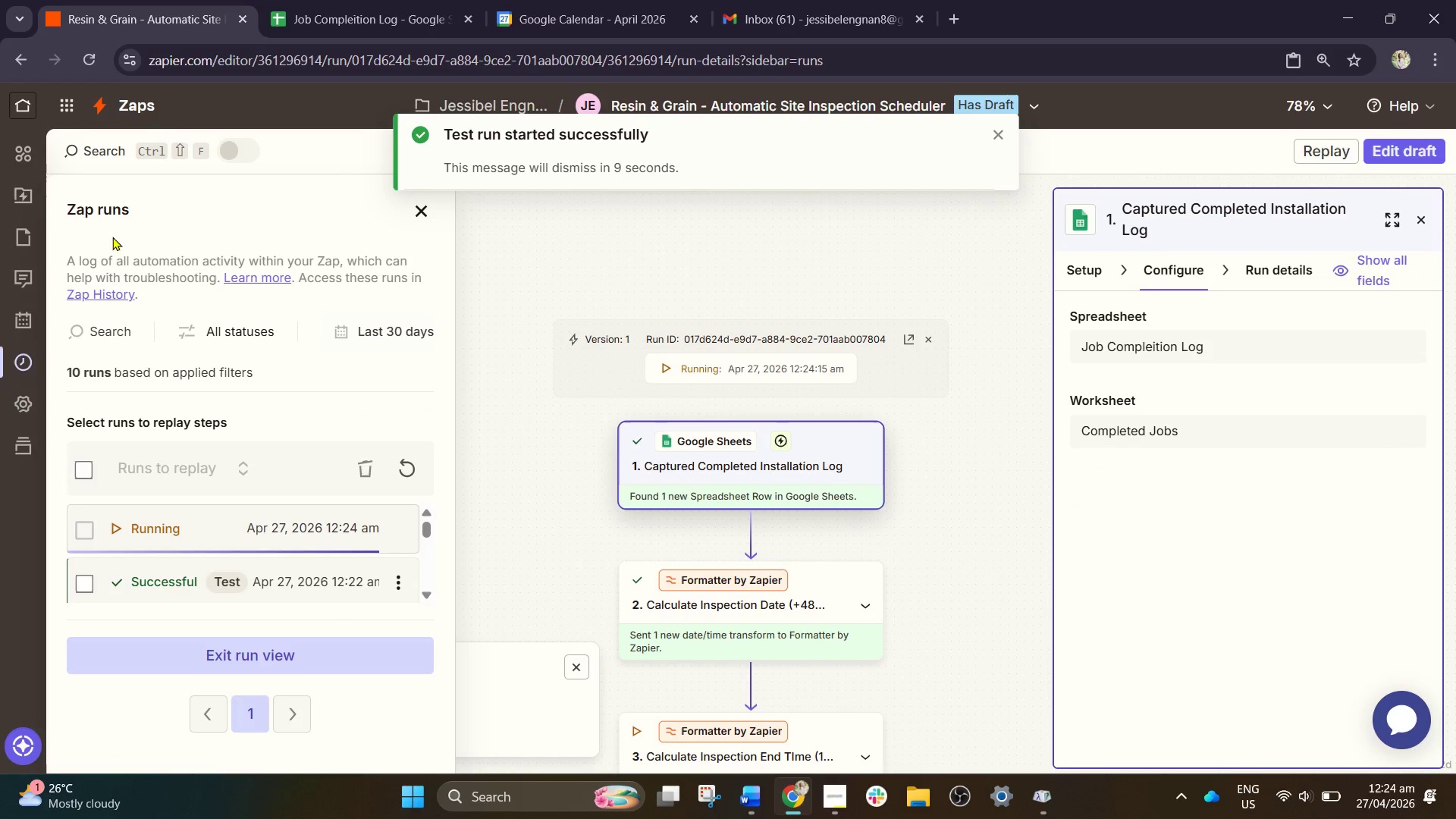 
wait(8.16)
 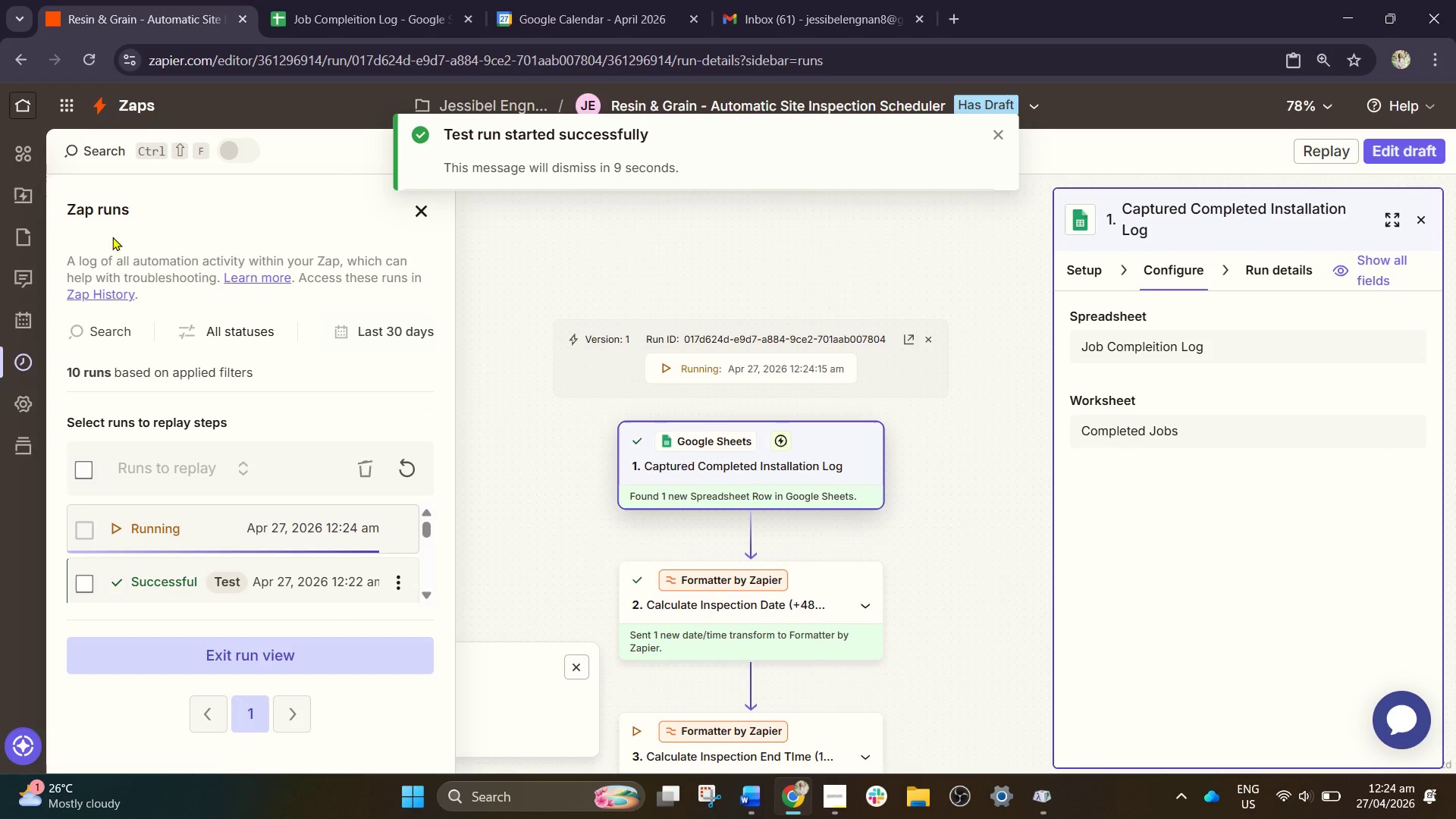 
mouse_move([285, 111])
 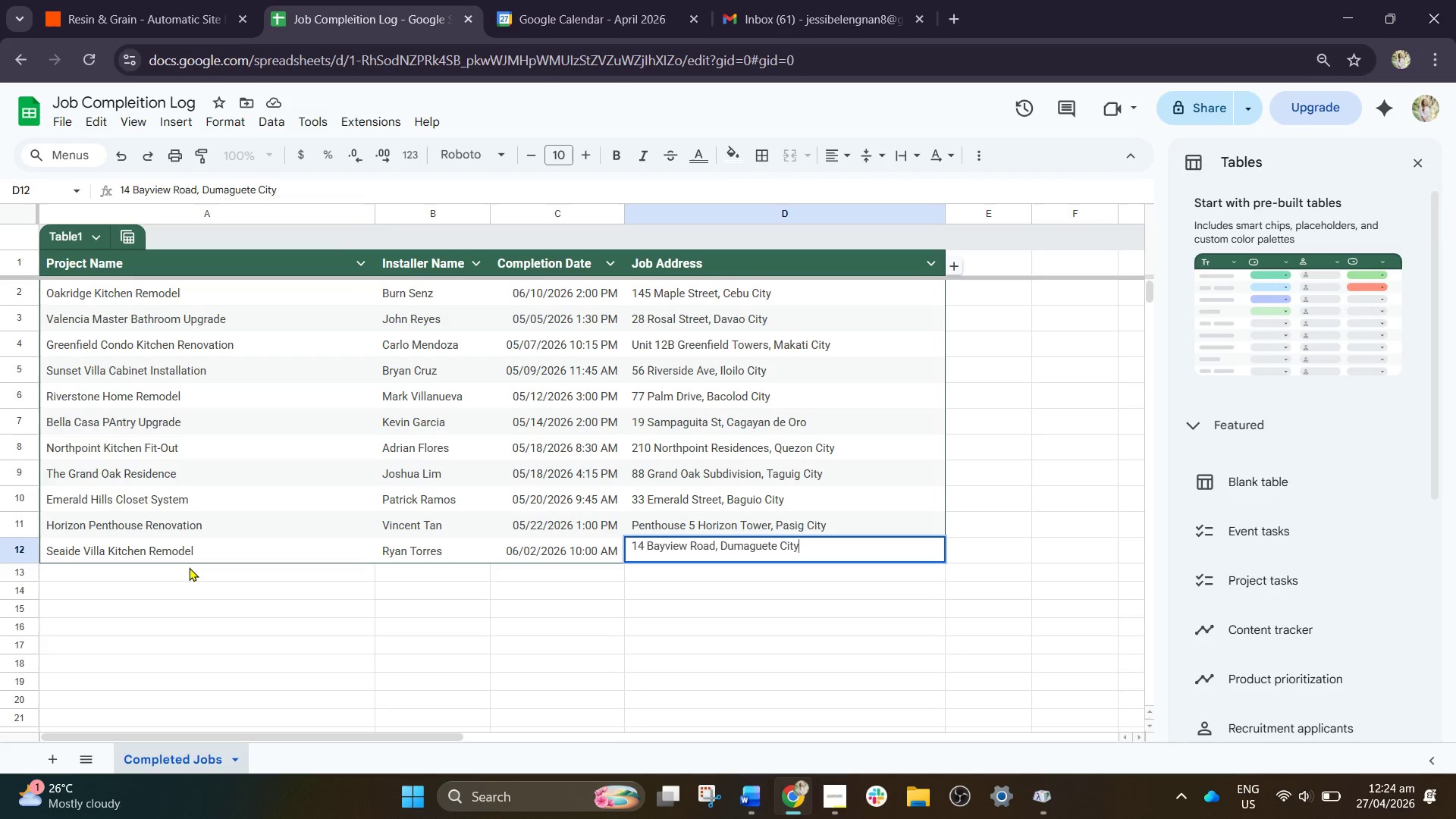 
left_click([189, 567])
 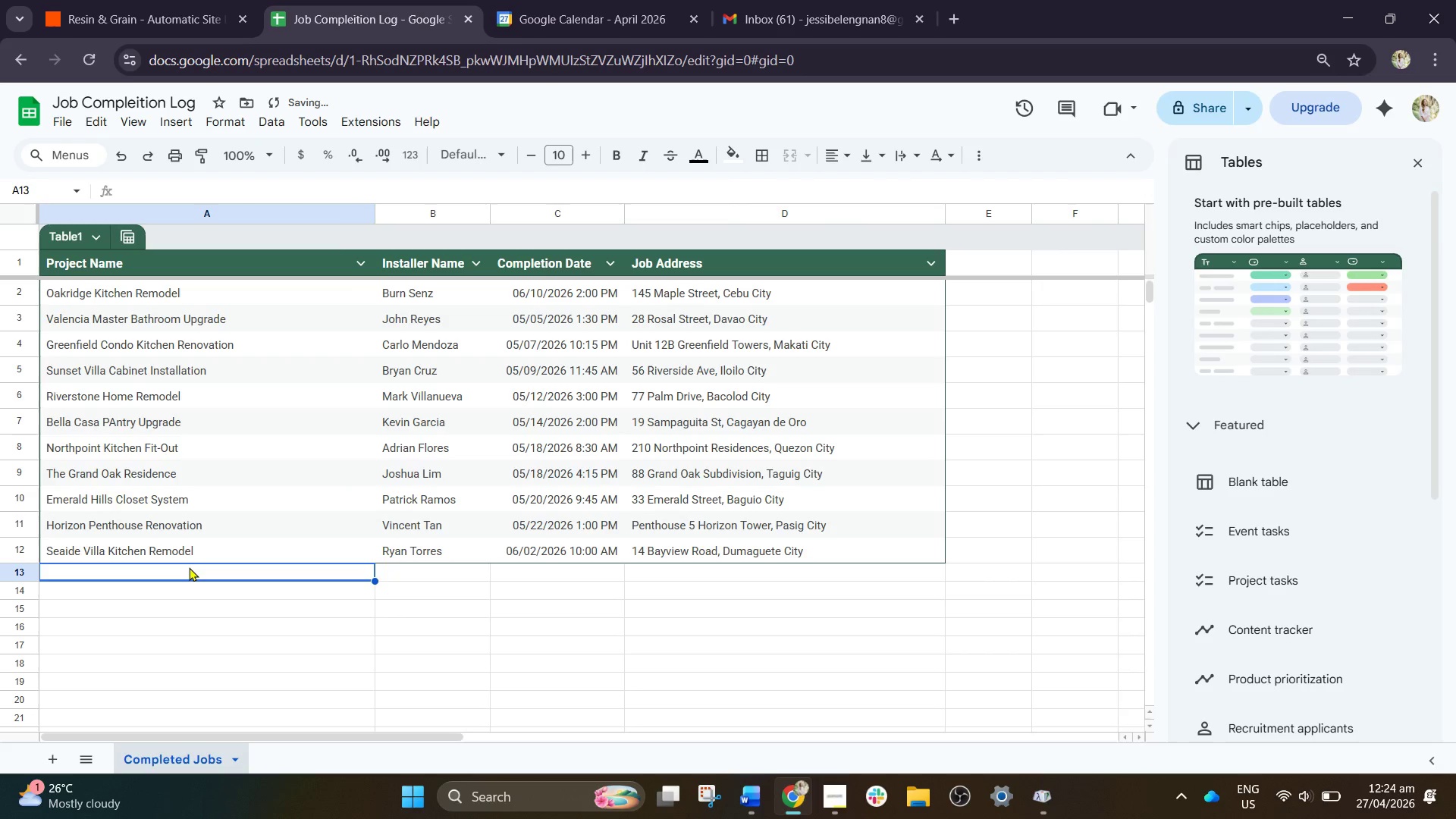 
type(Maple Grove Bathroom)
 